 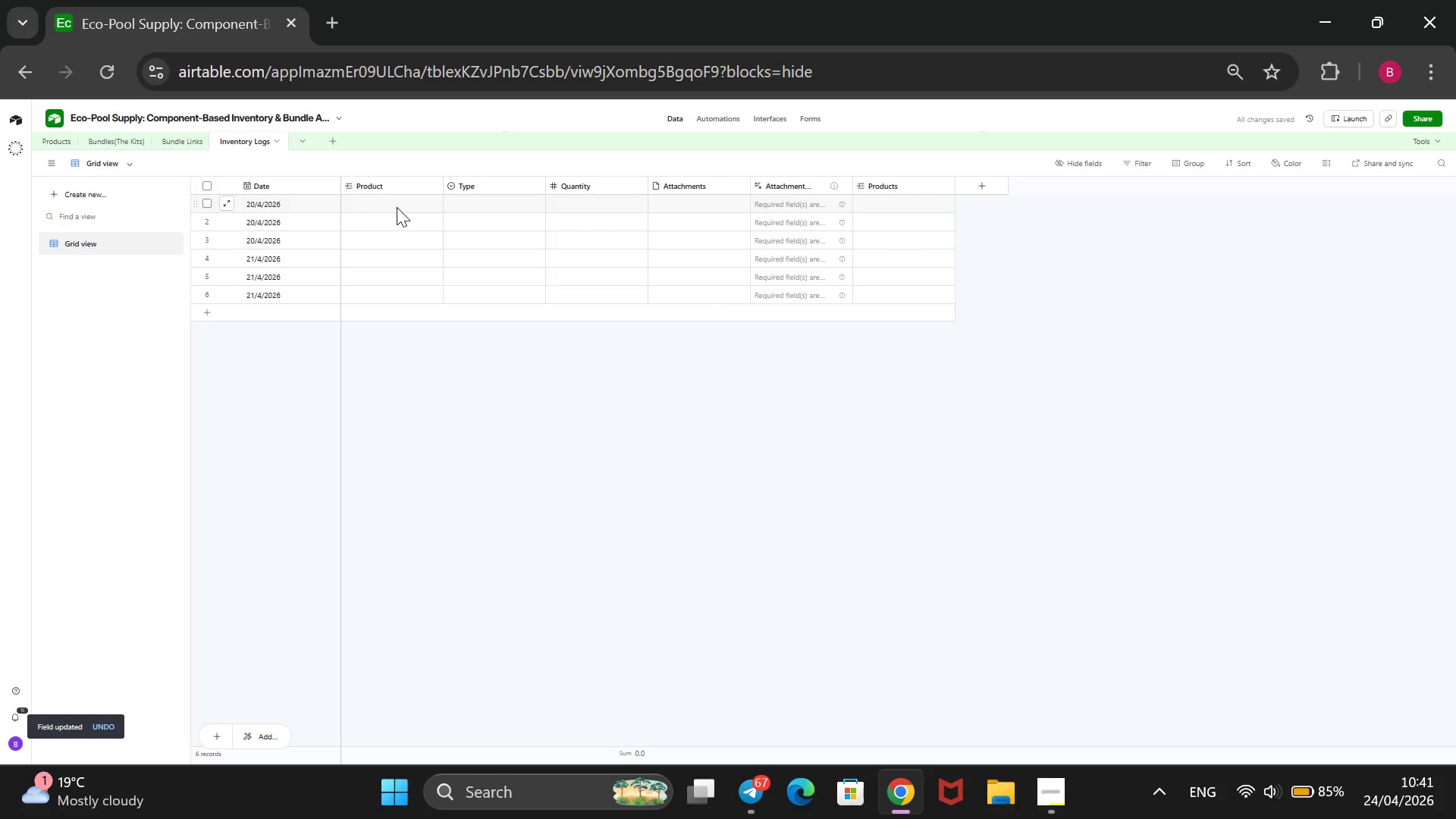 
key(Enter)
 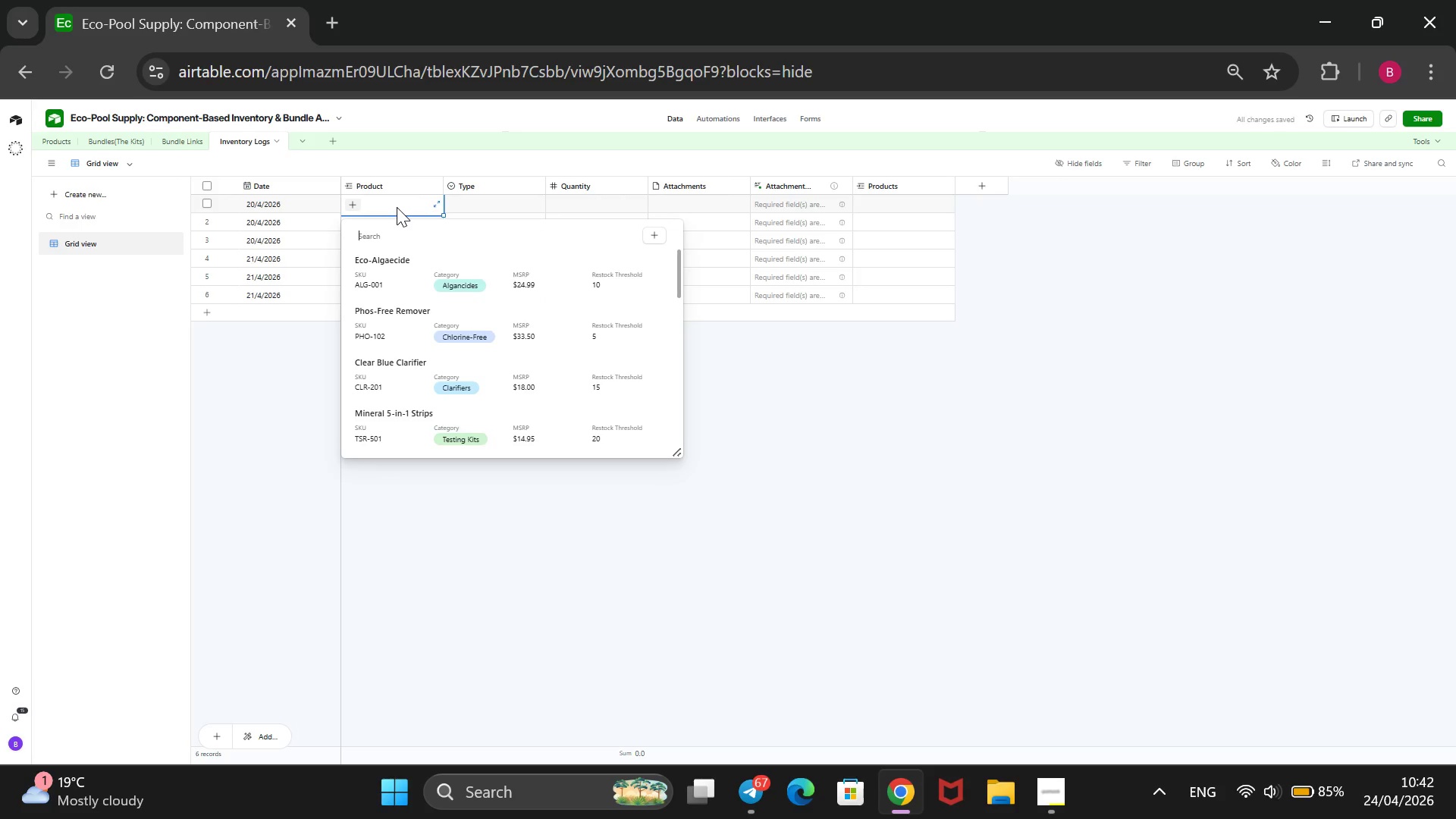 
key(ArrowDown)
 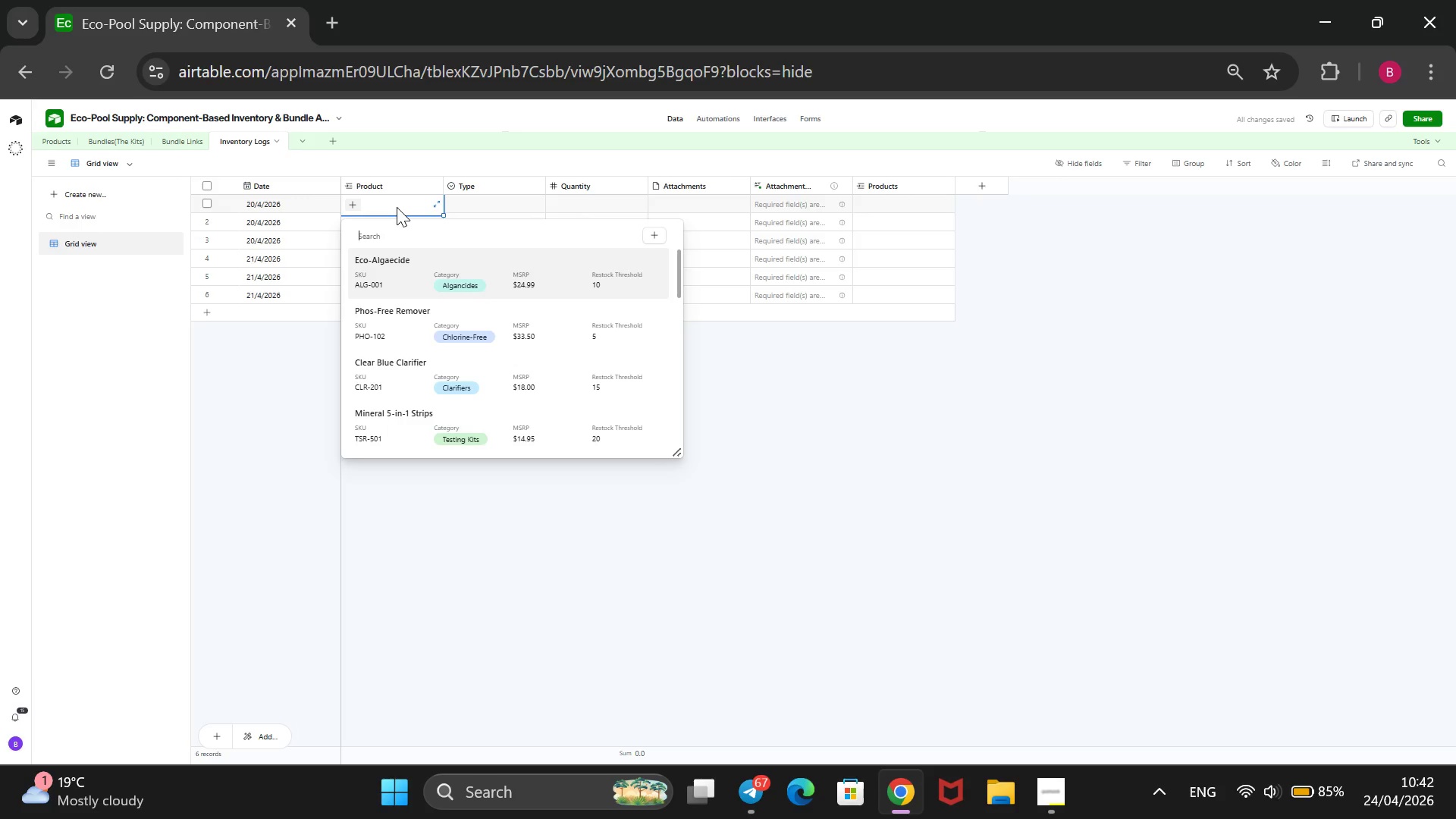 
key(Enter)
 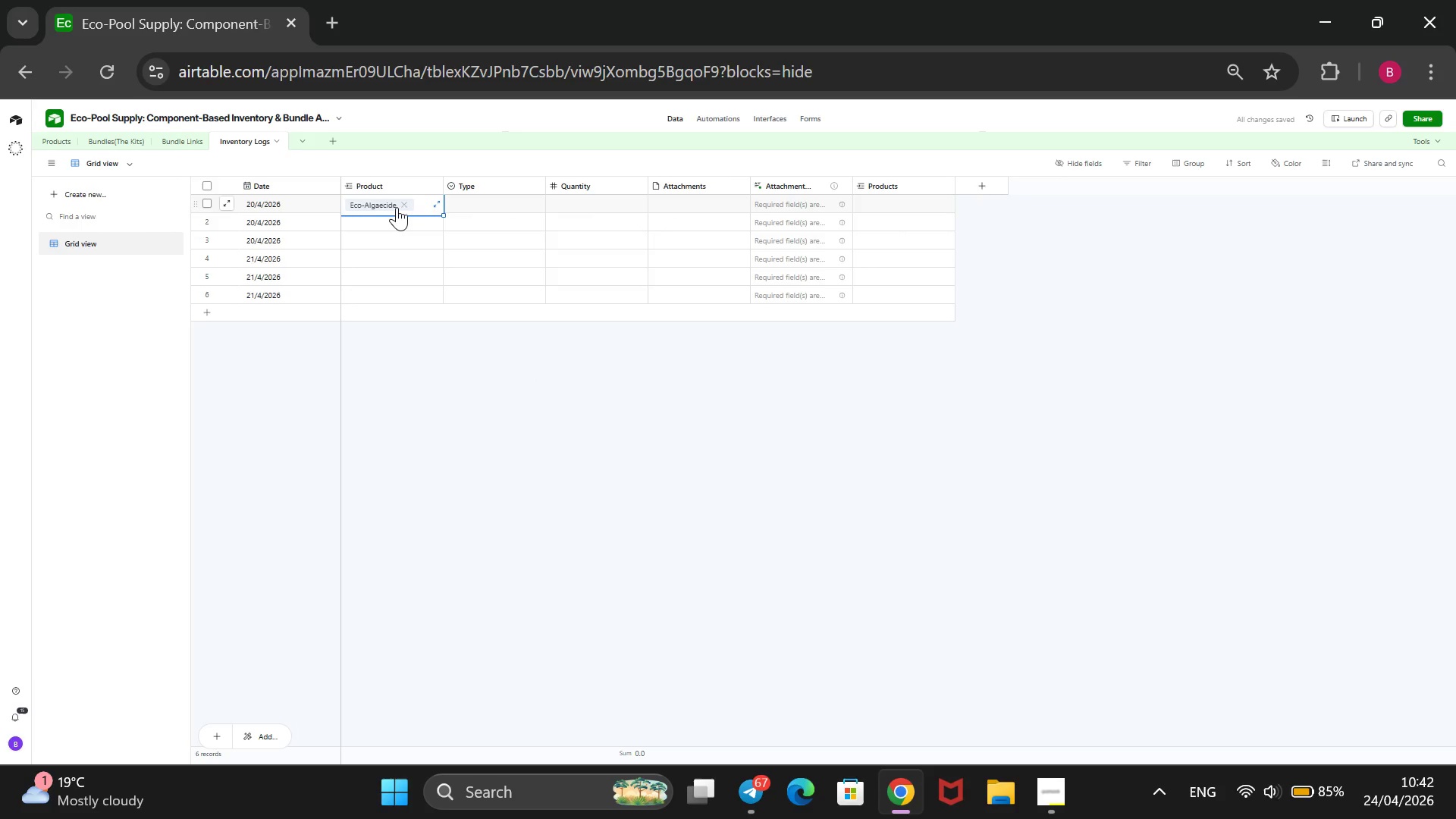 
key(ArrowDown)
 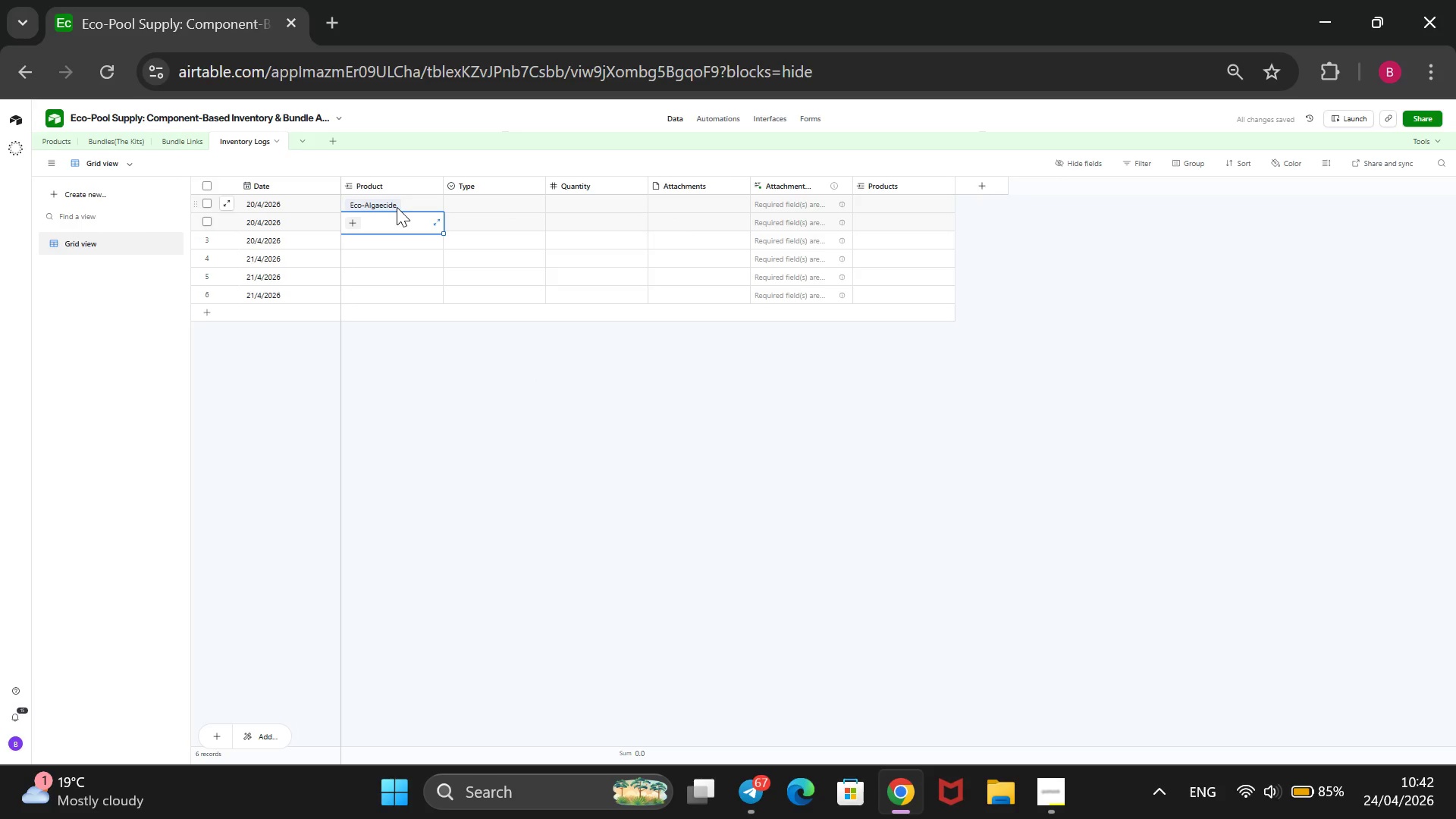 
key(Enter)
 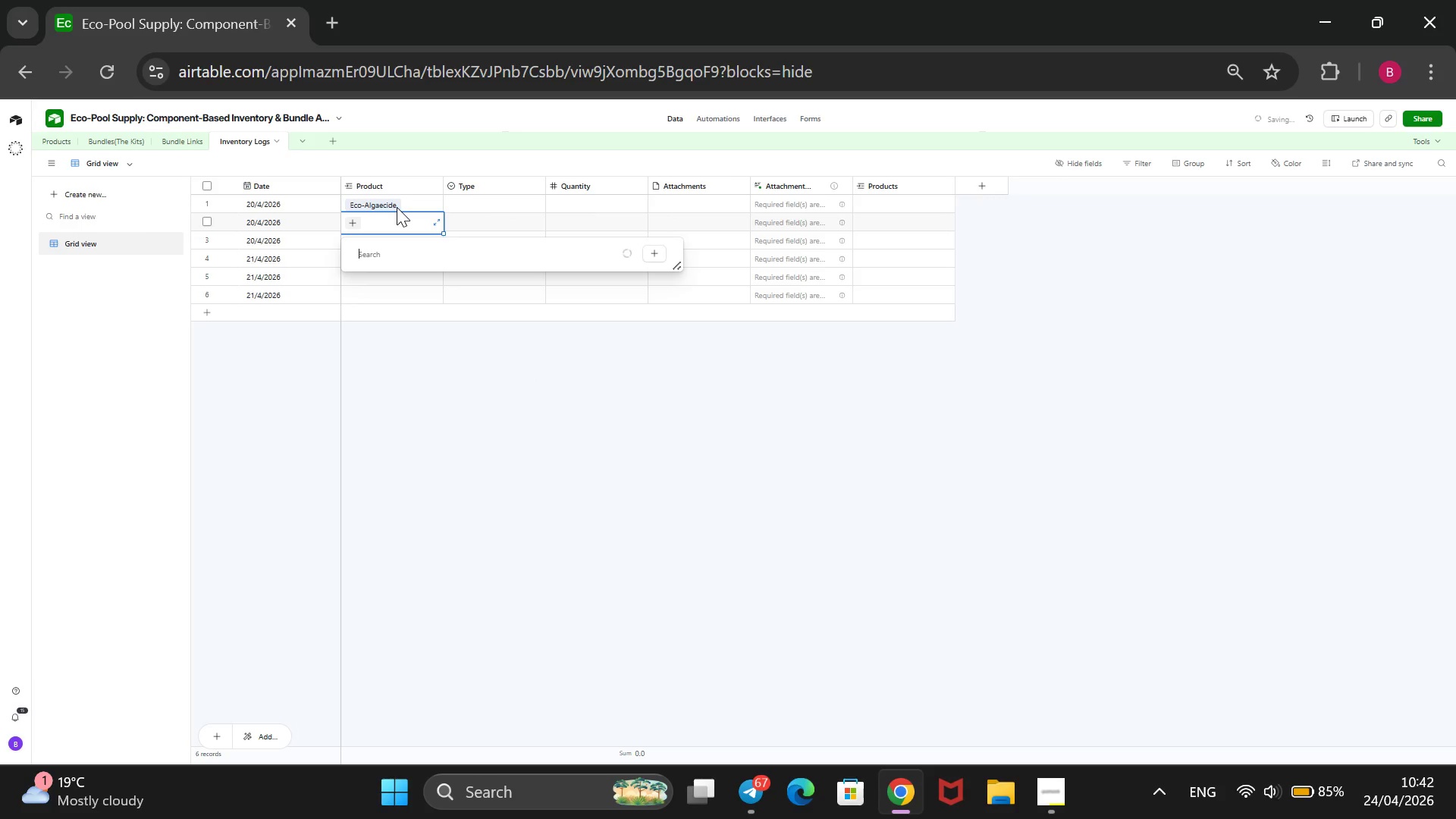 
key(ArrowDown)
 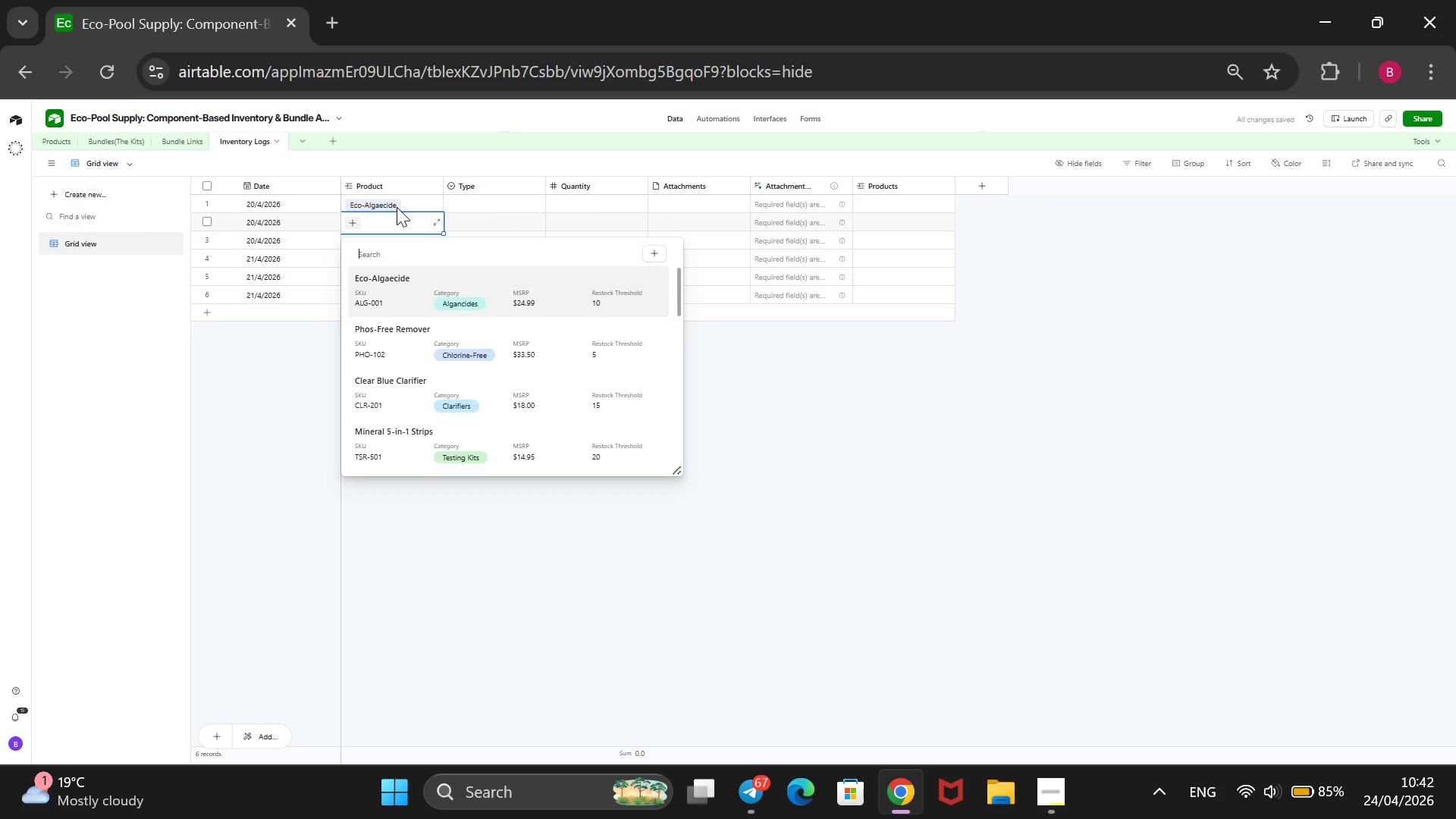 
key(ArrowDown)
 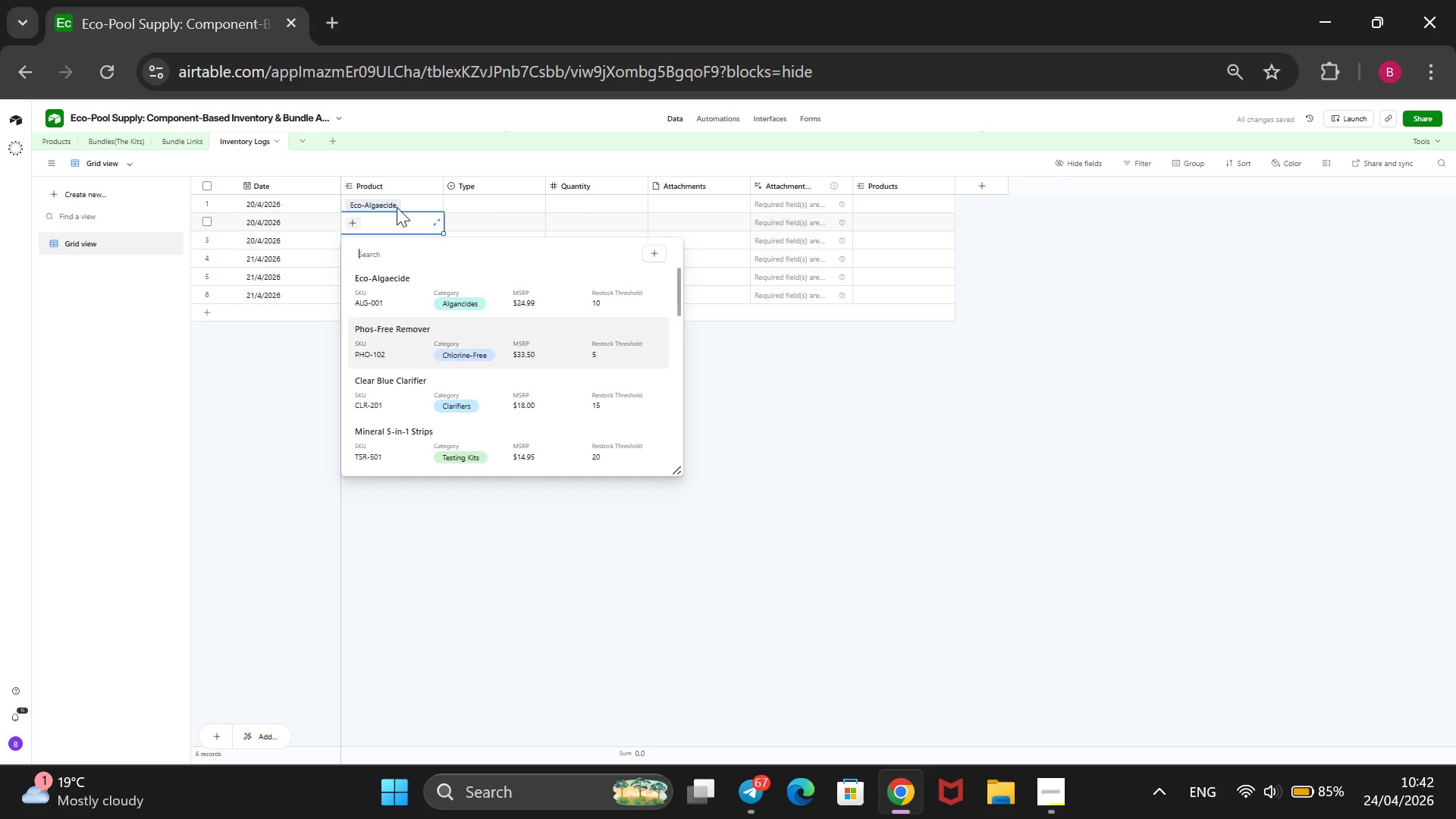 
key(Enter)
 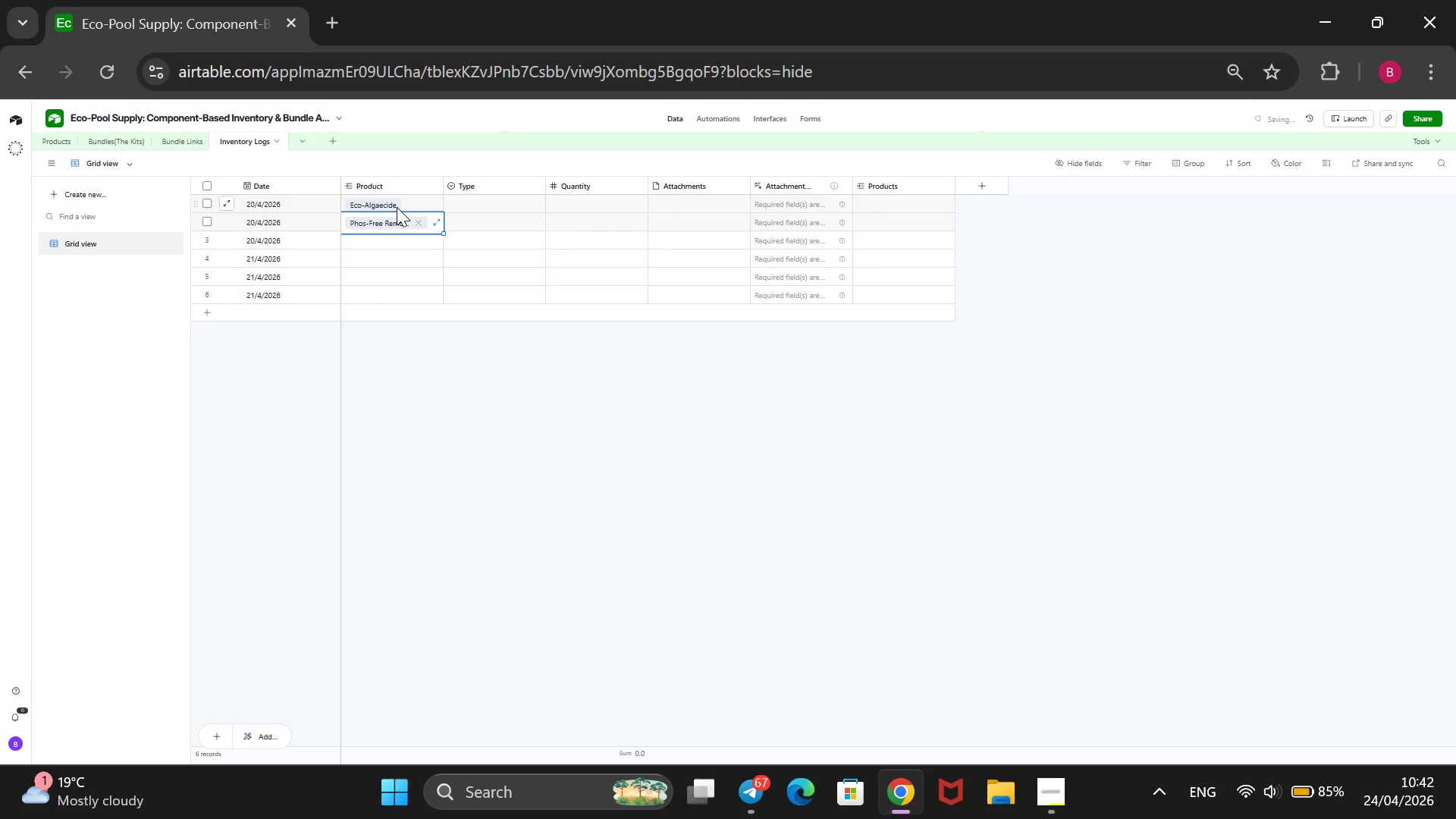 
key(ArrowDown)
 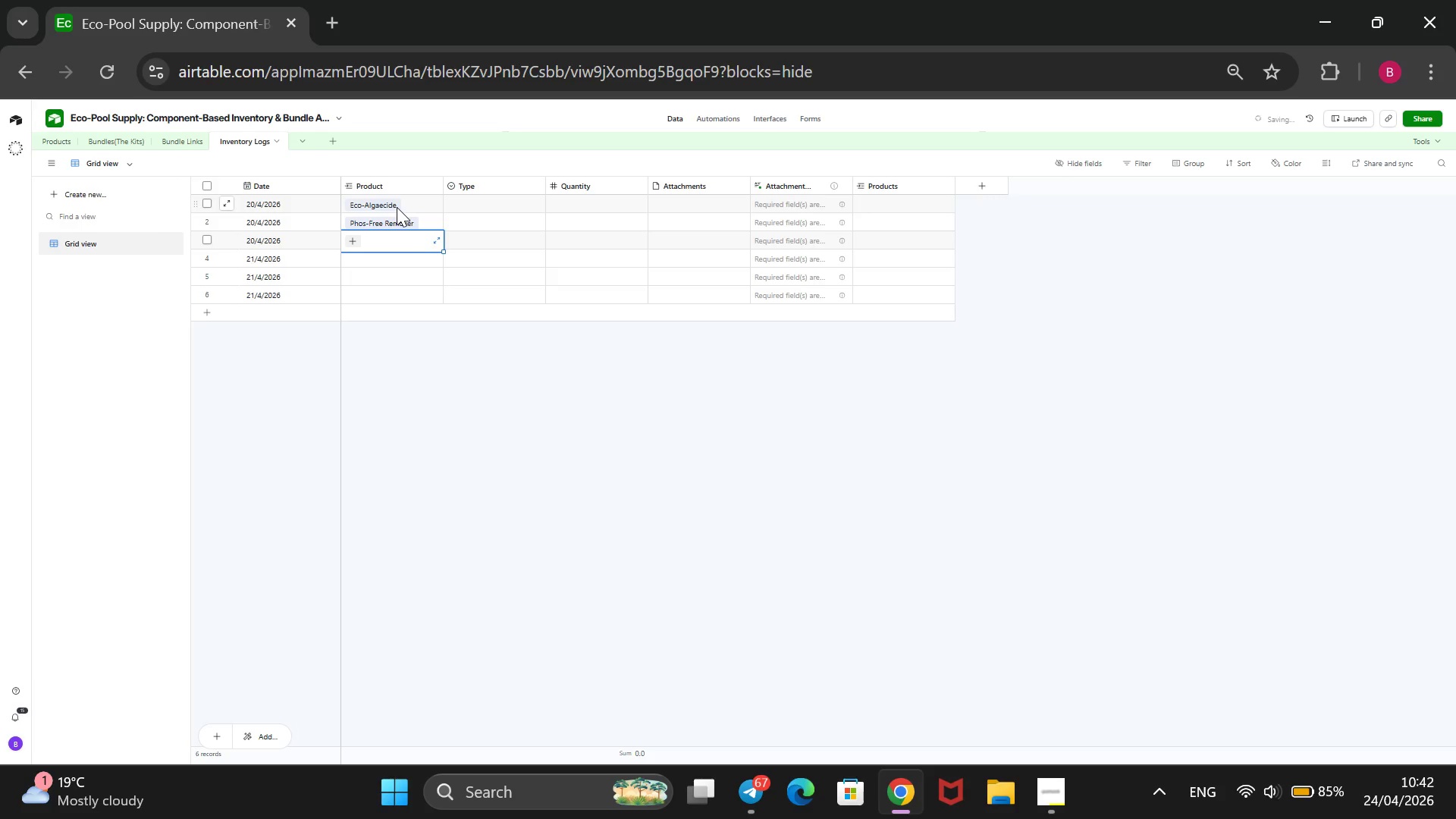 
key(Enter)
 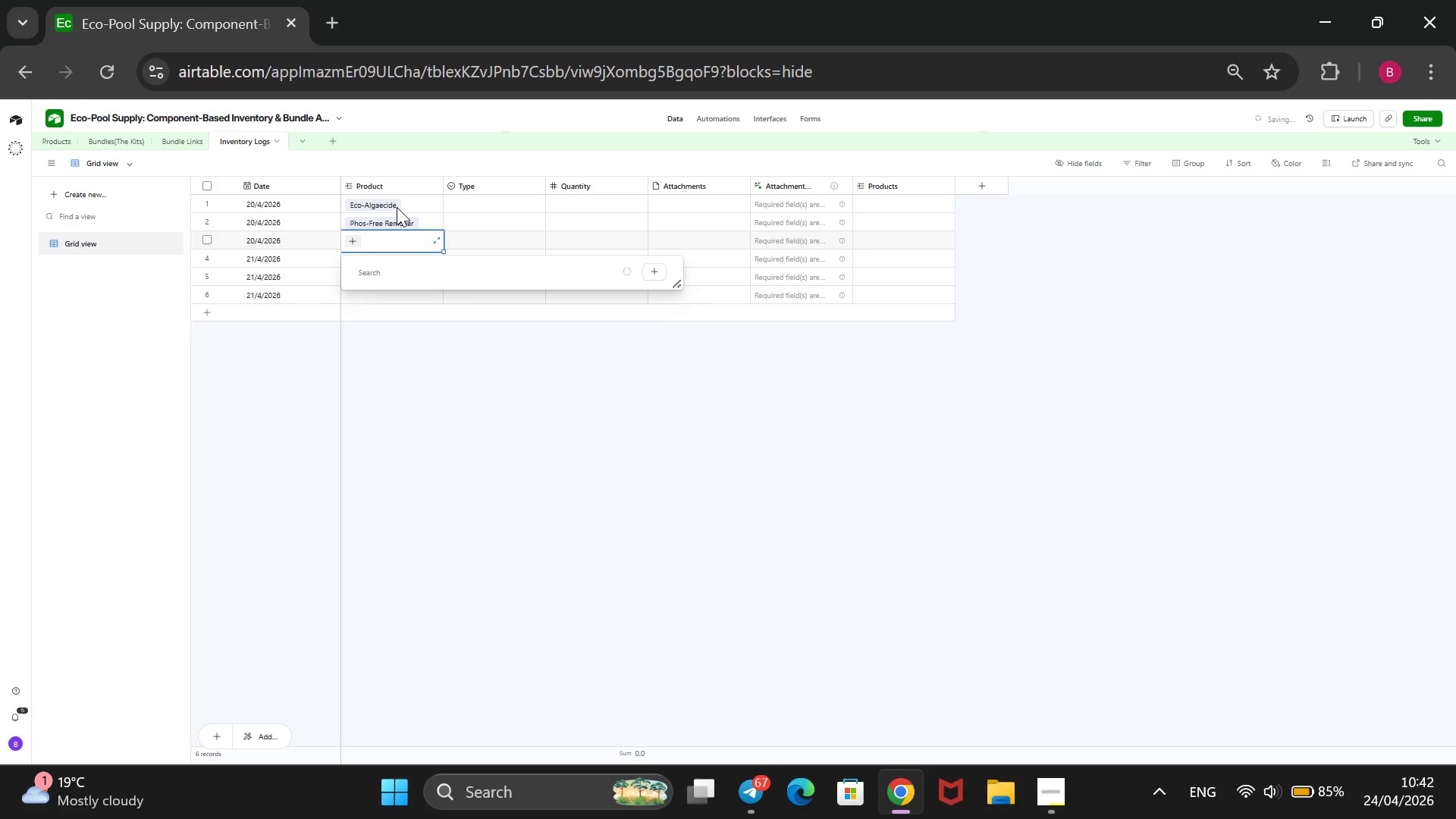 
key(ArrowDown)
 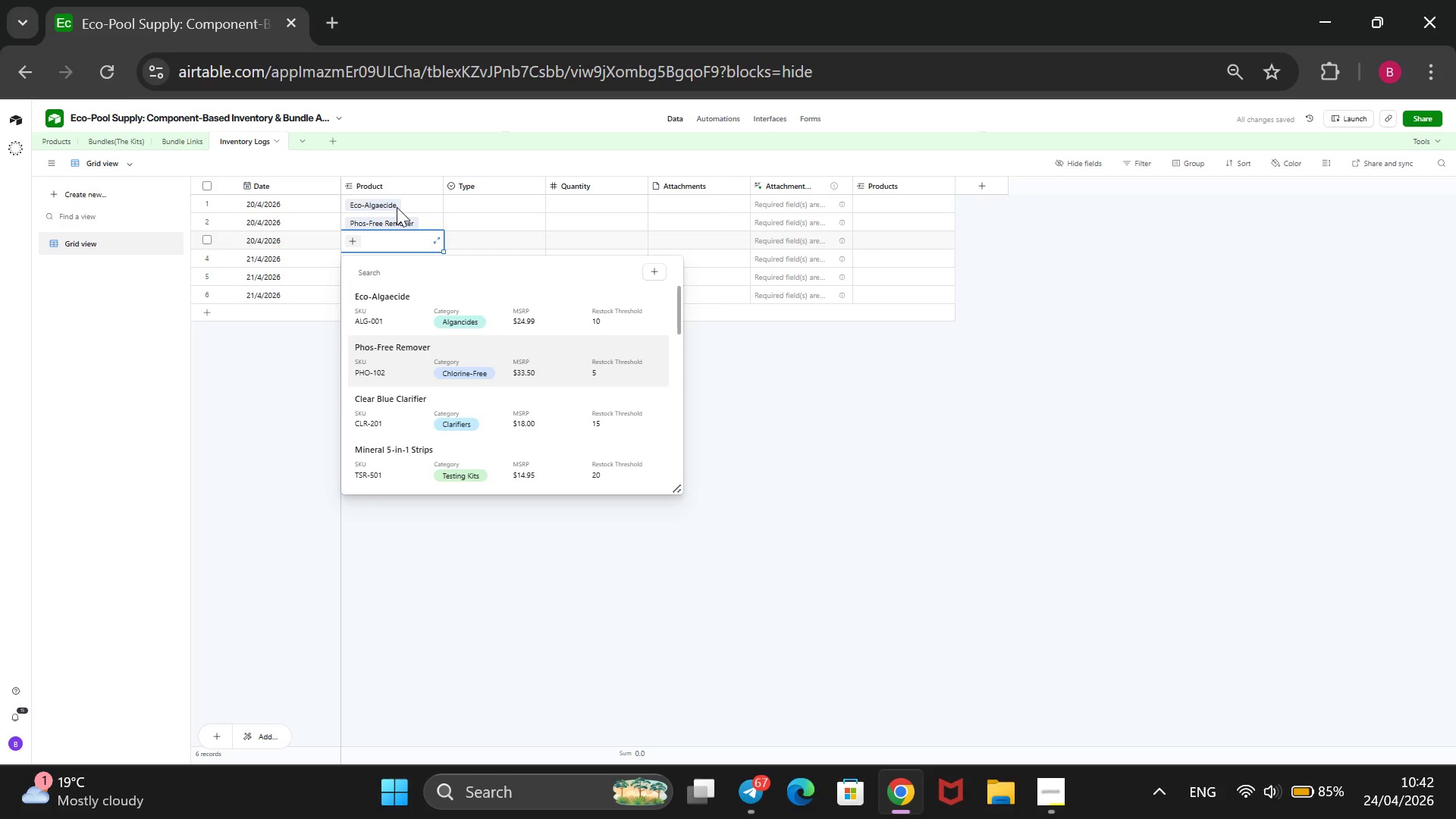 
key(ArrowDown)
 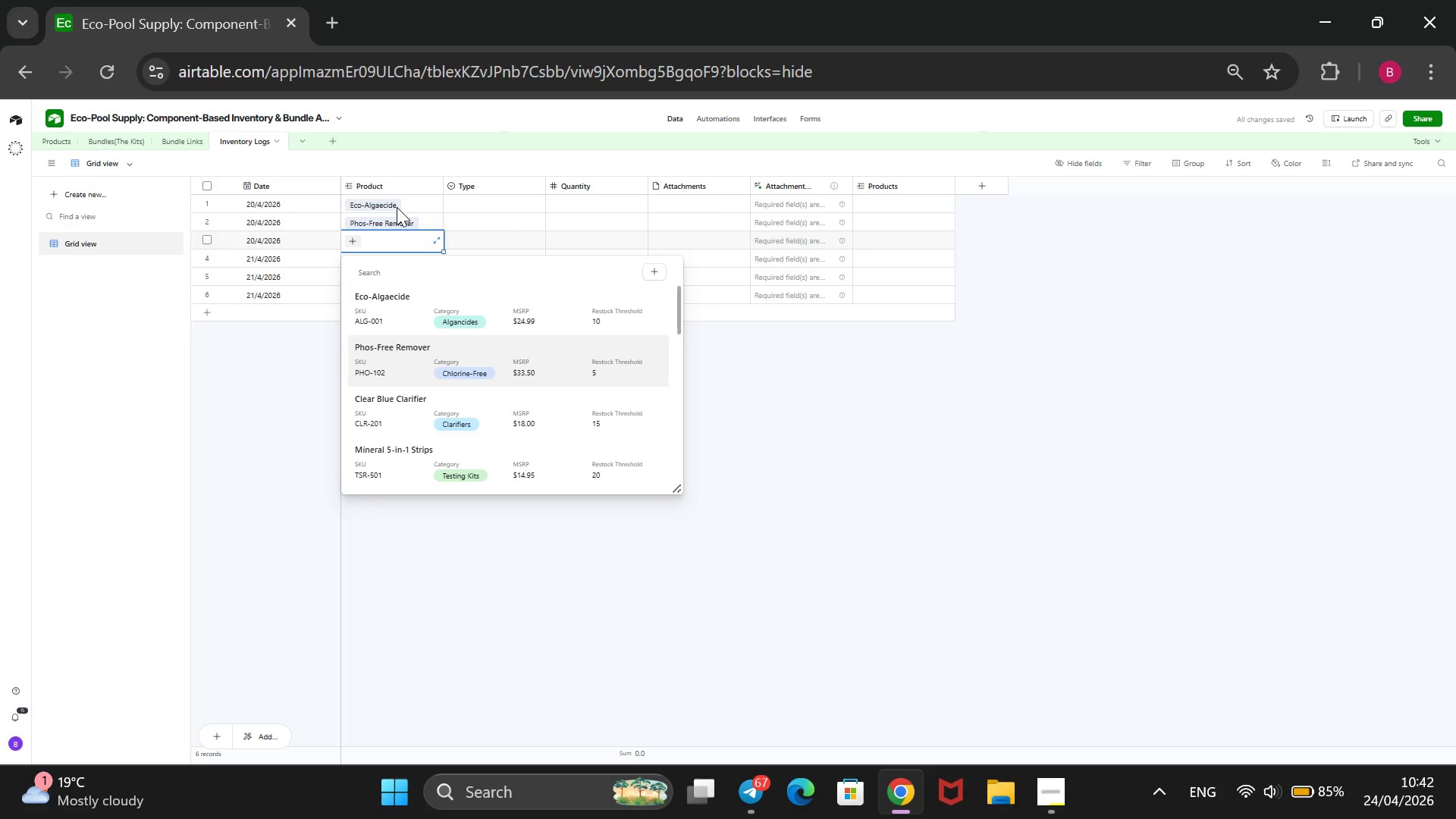 
key(ArrowDown)
 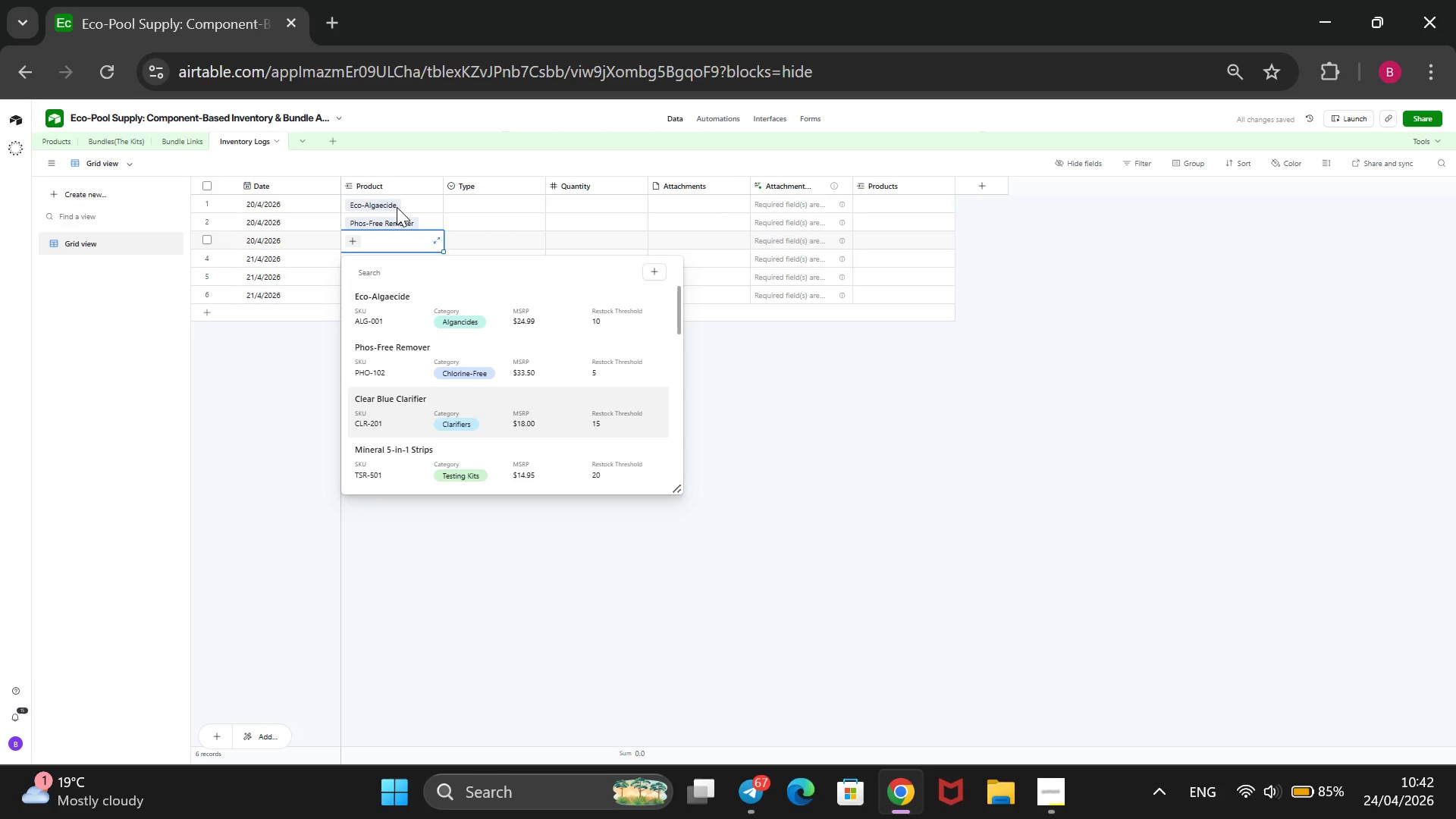 
key(Enter)
 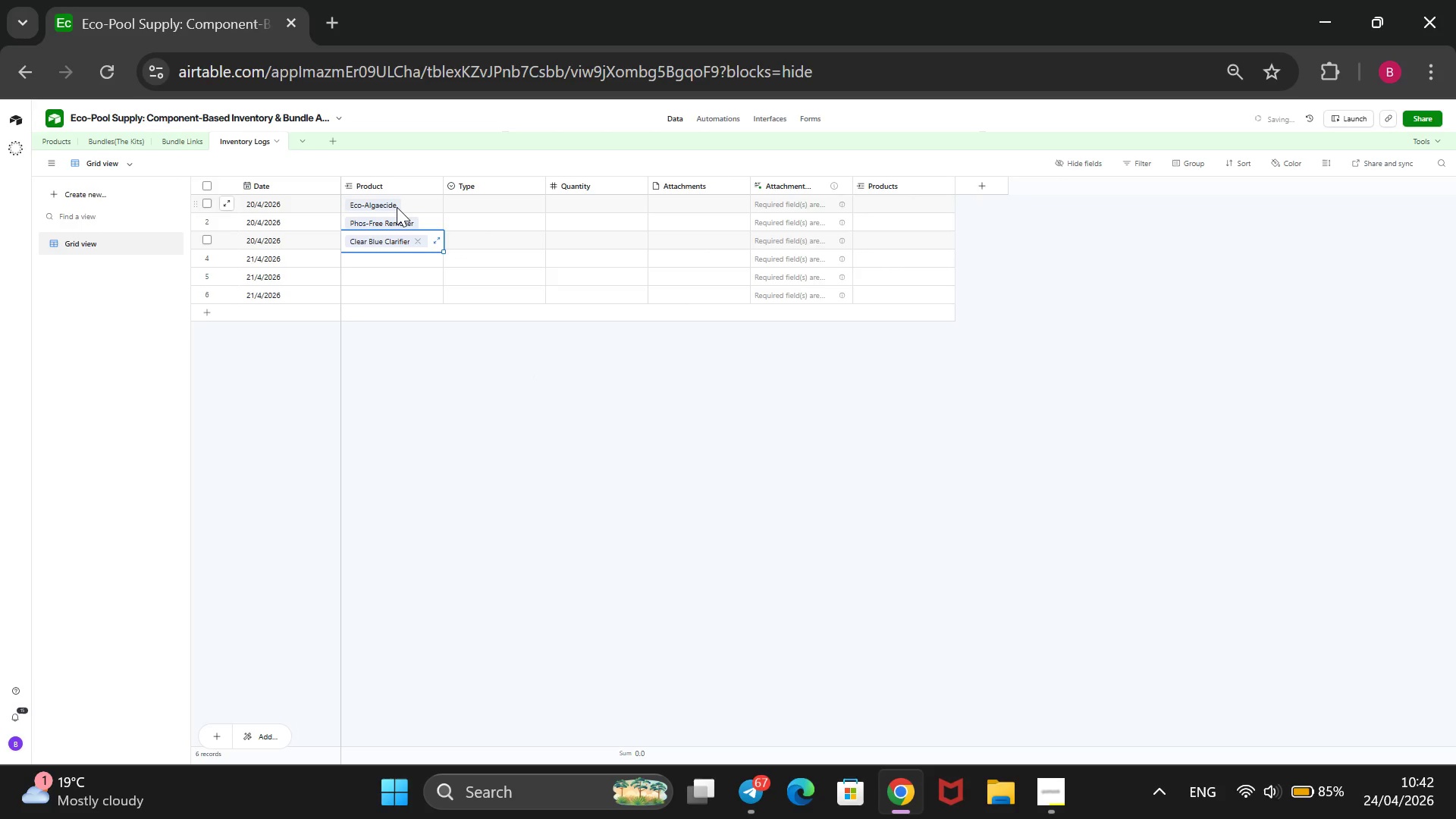 
key(ArrowDown)
 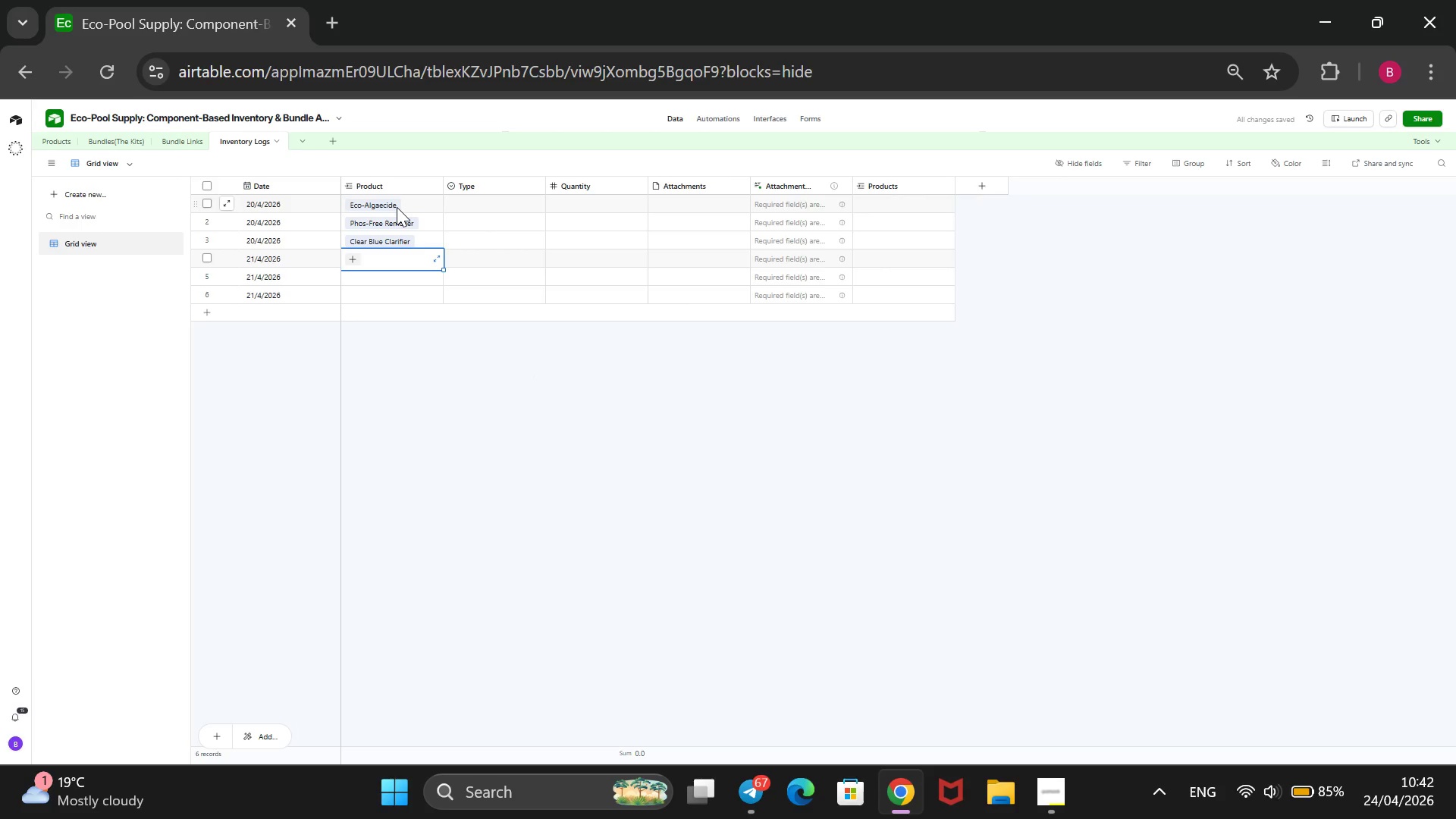 
key(Enter)
 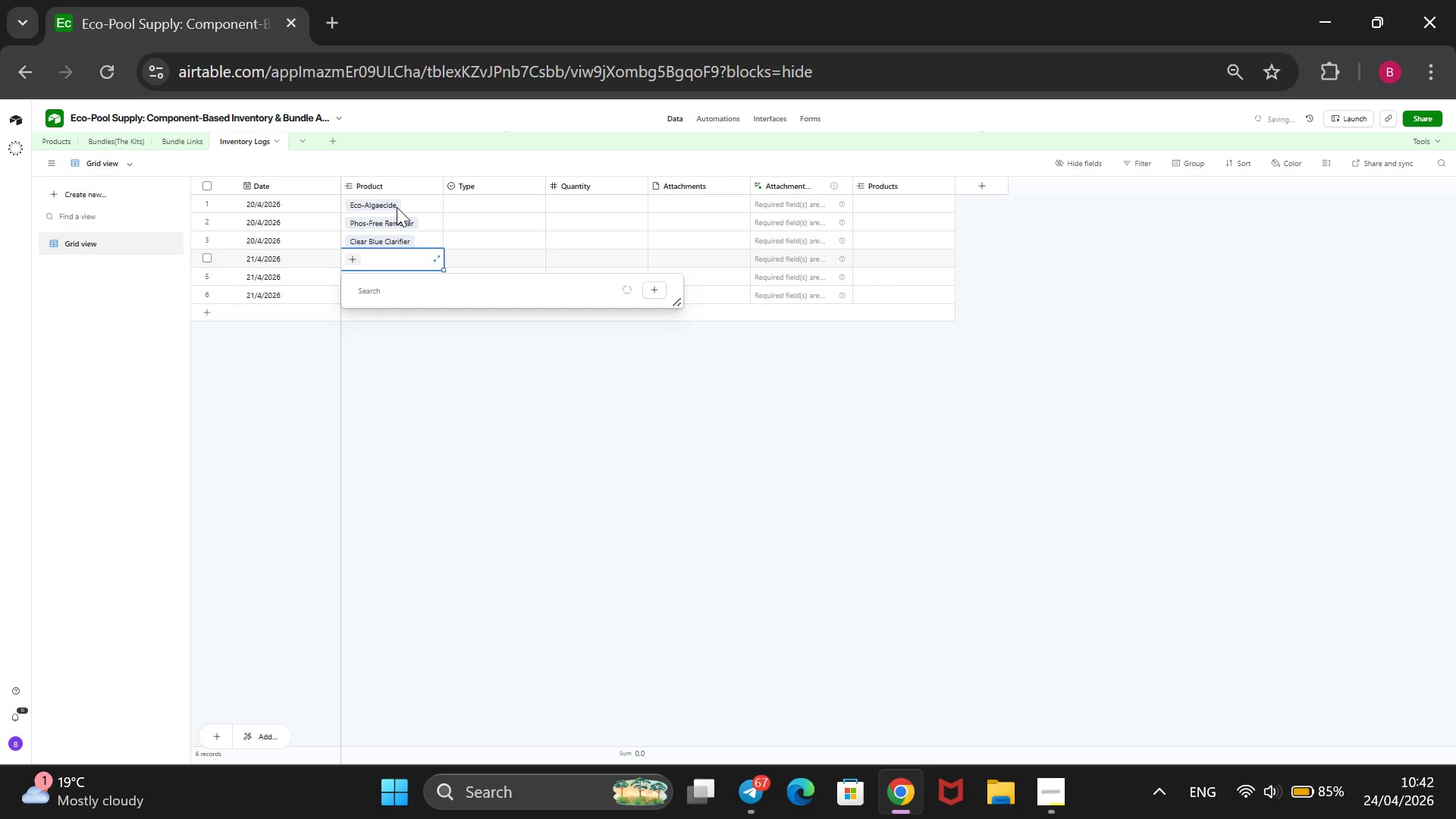 
key(ArrowDown)
 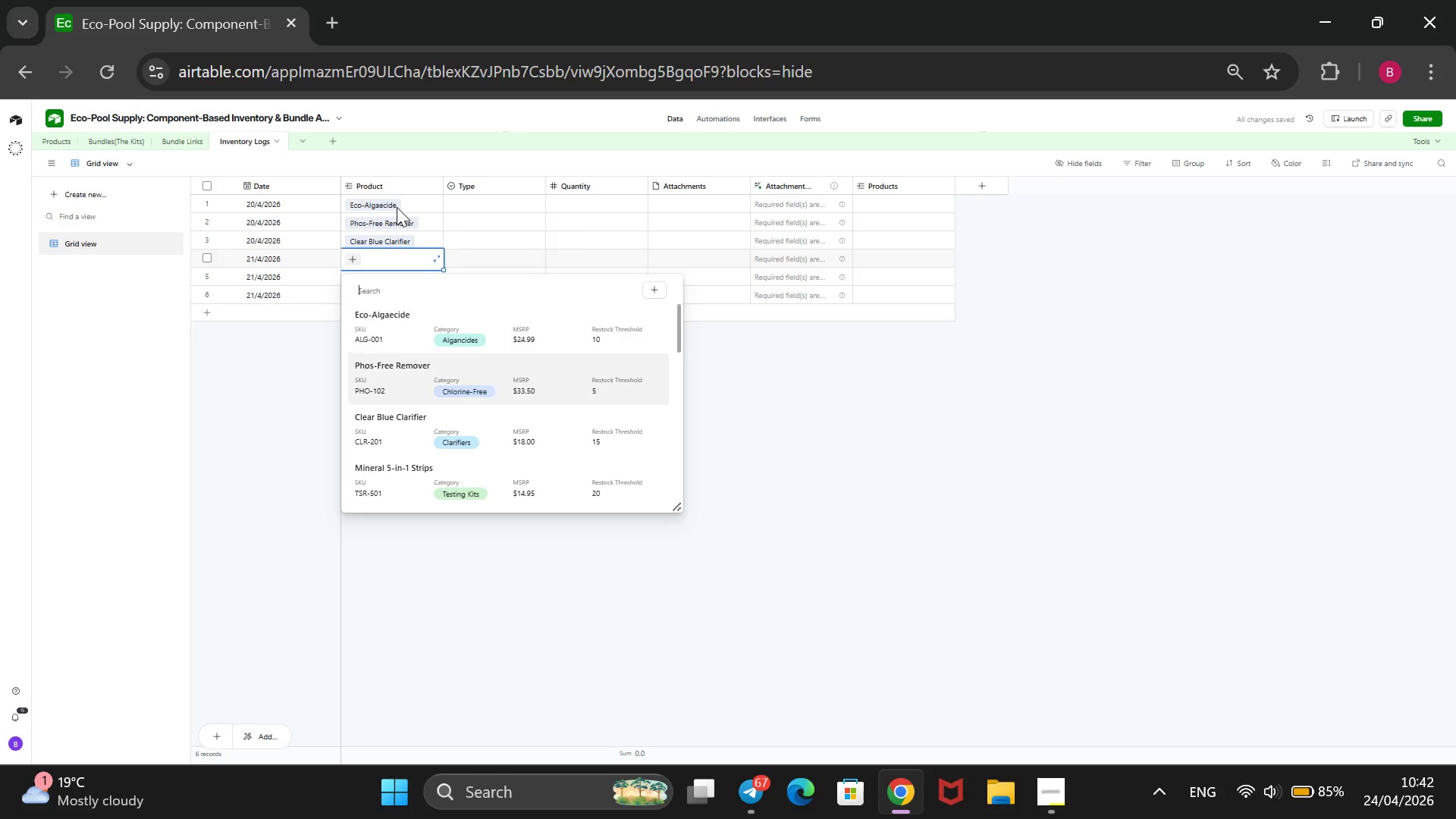 
key(ArrowDown)
 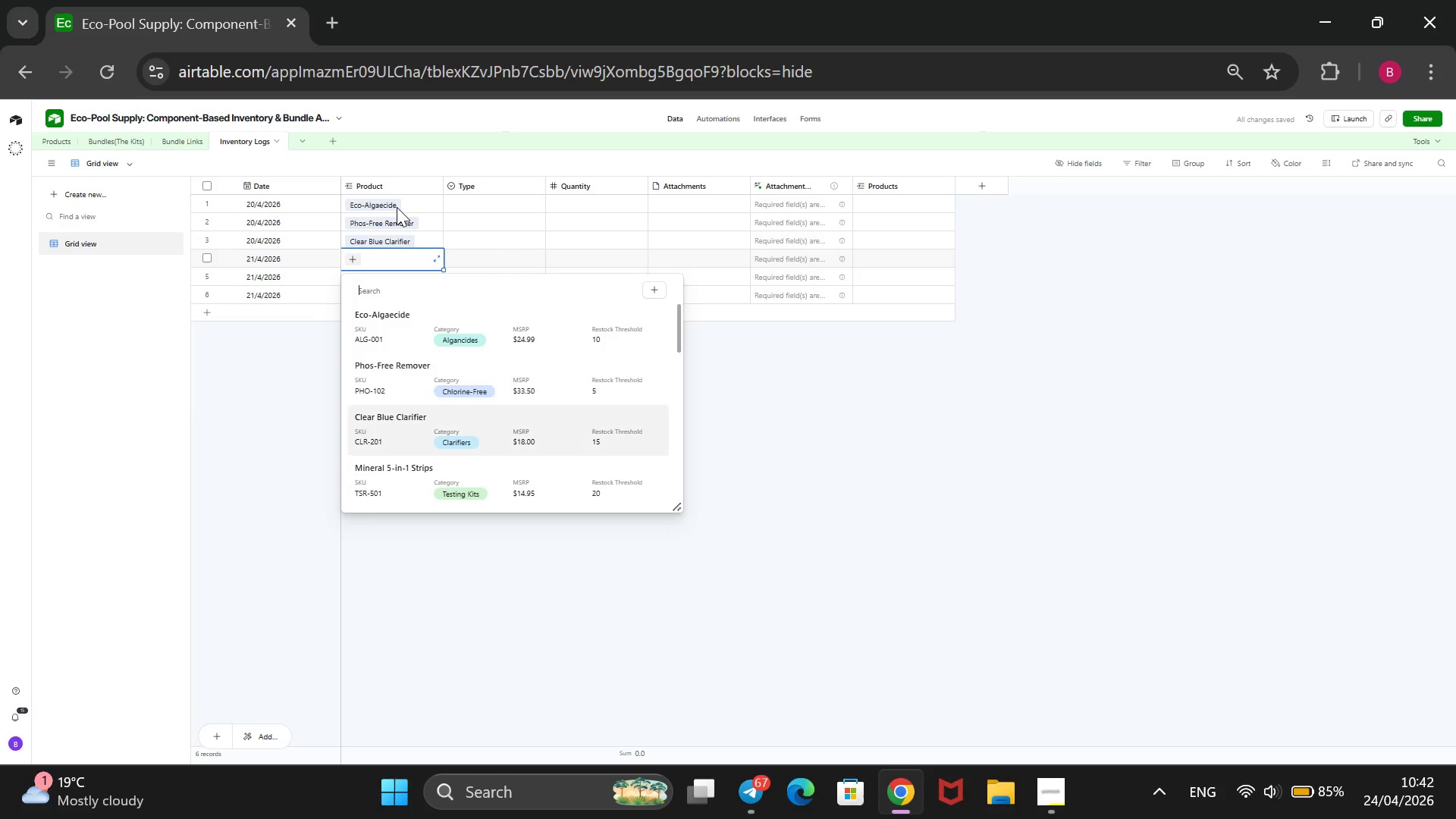 
key(ArrowDown)
 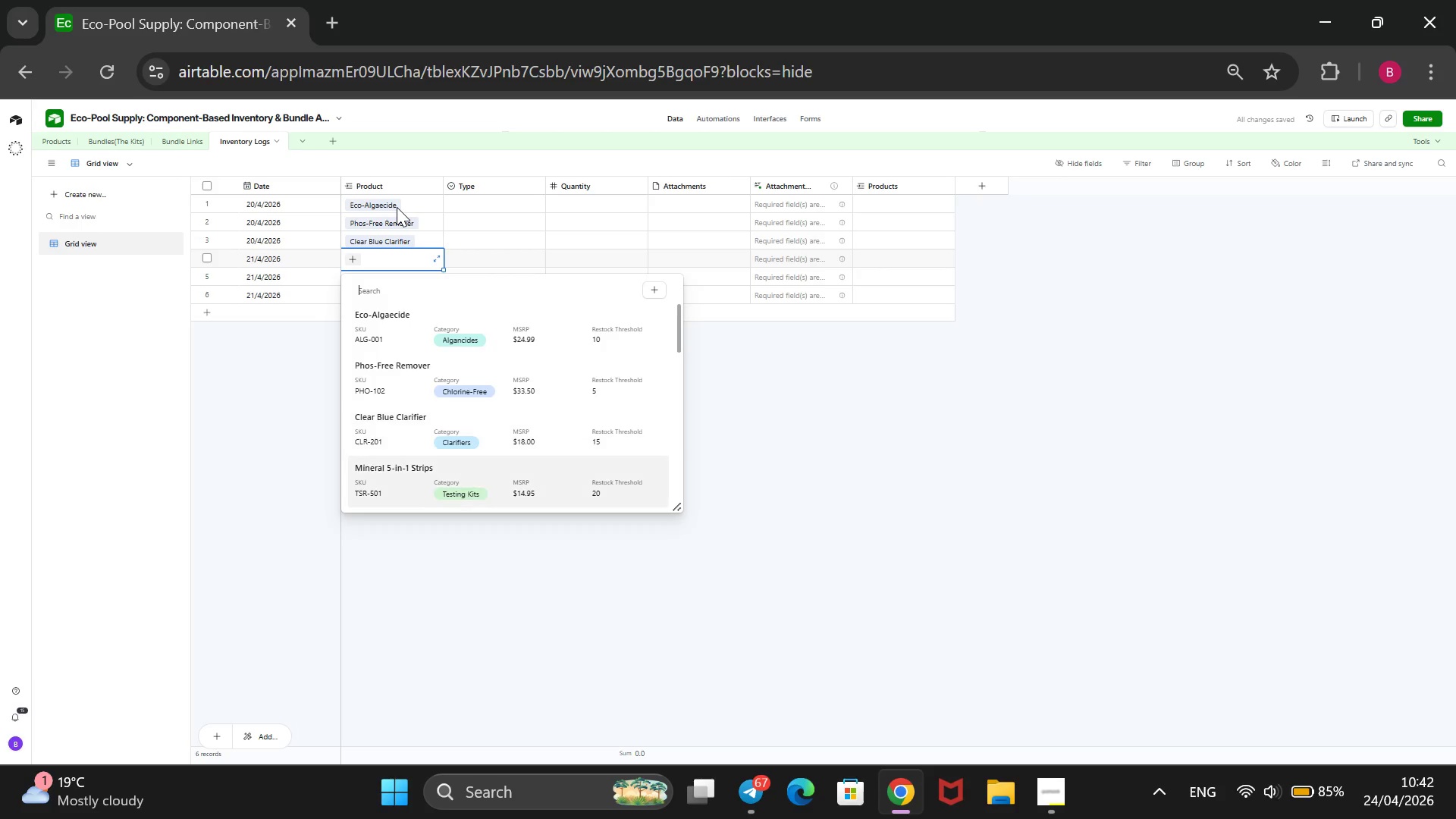 
key(ArrowDown)
 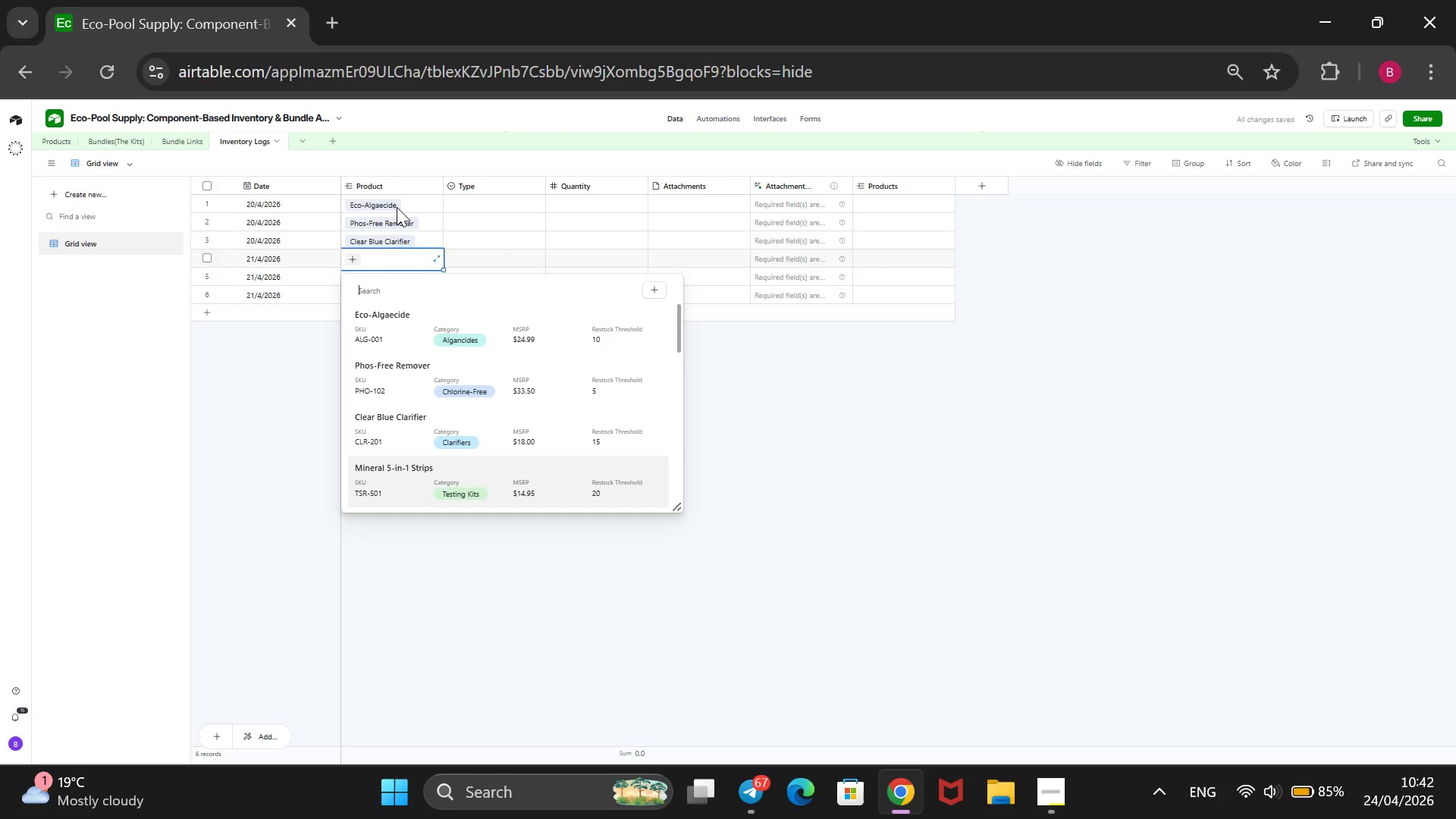 
key(Enter)
 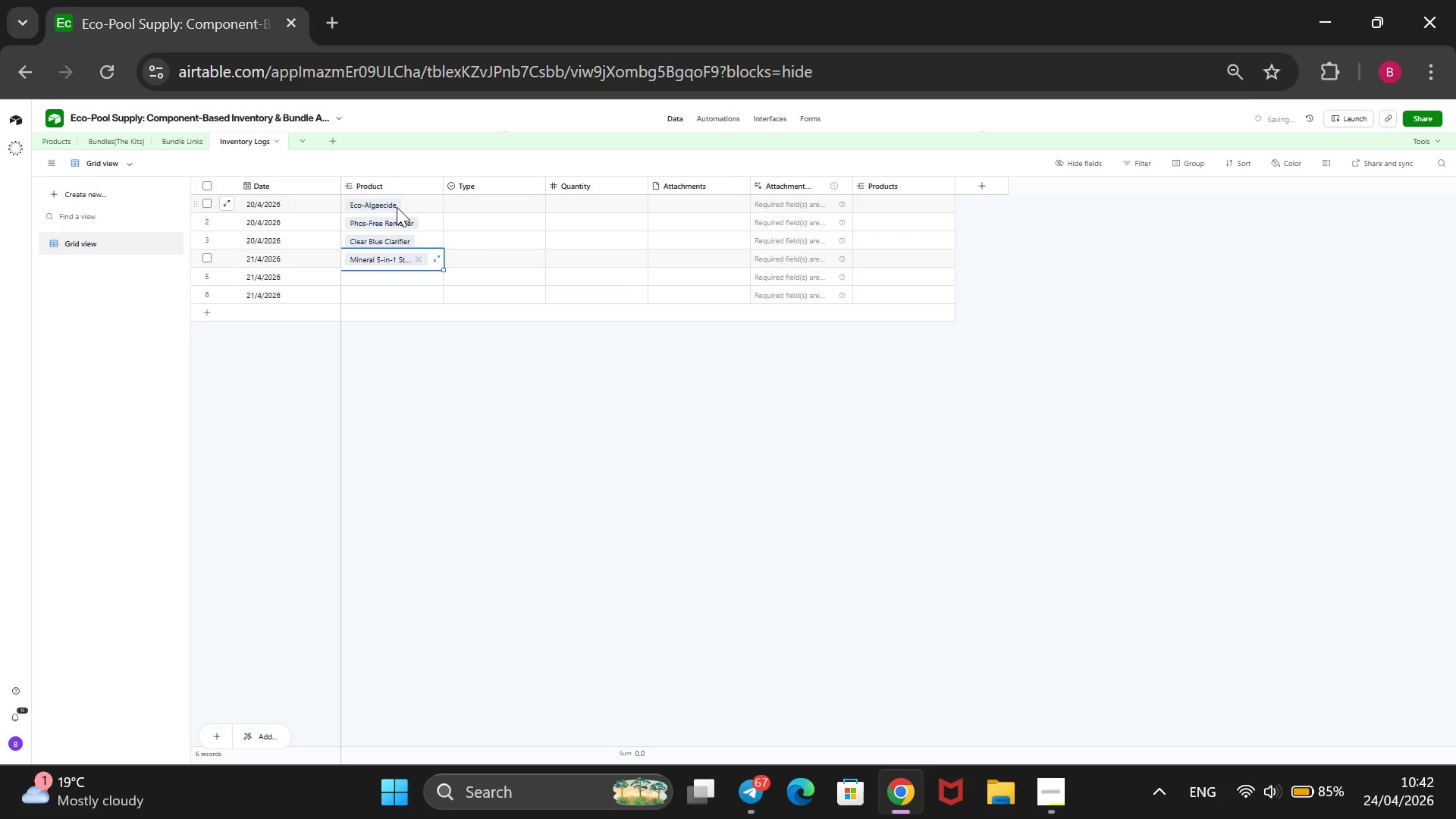 
key(ArrowDown)
 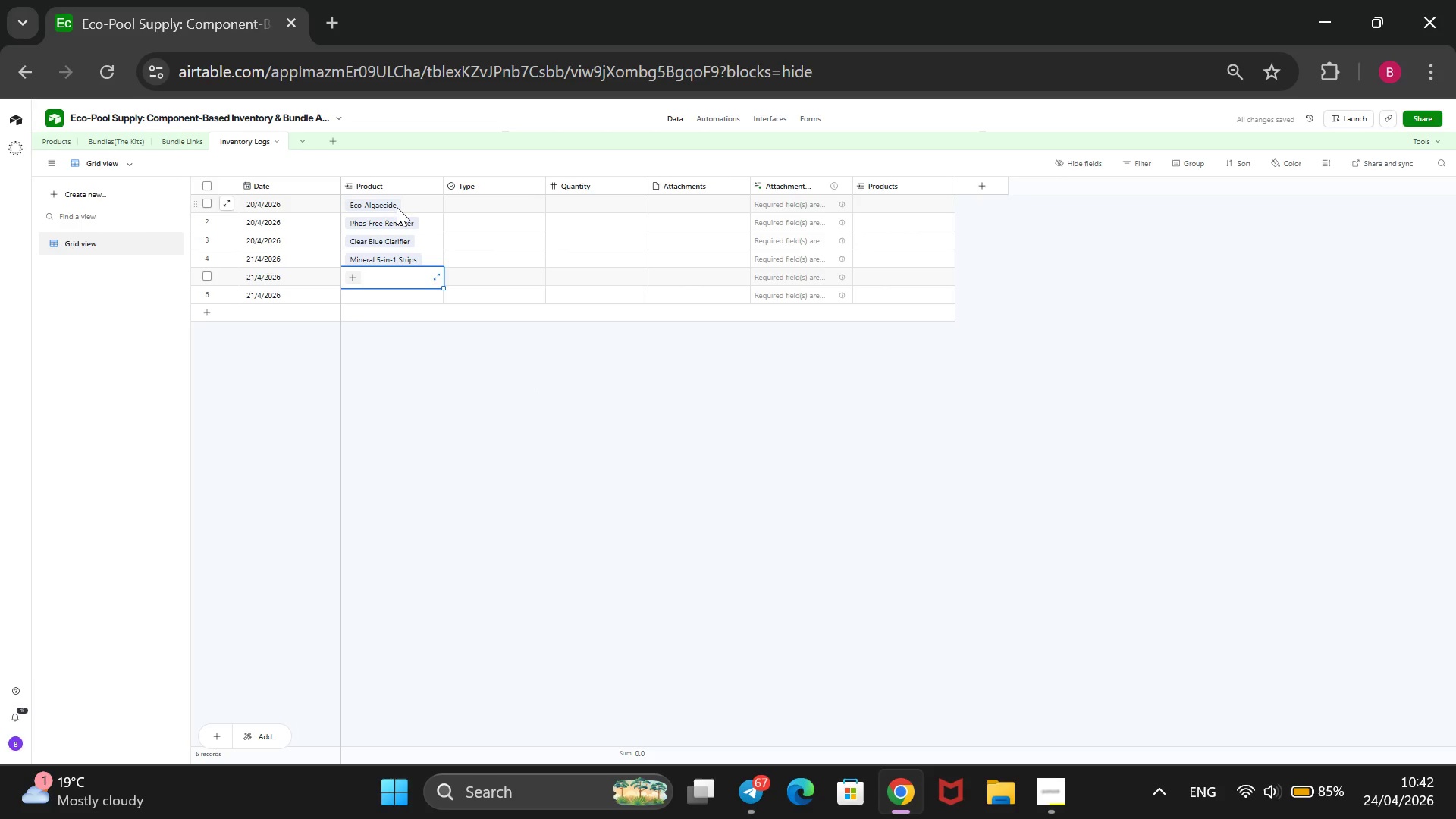 
key(Enter)
 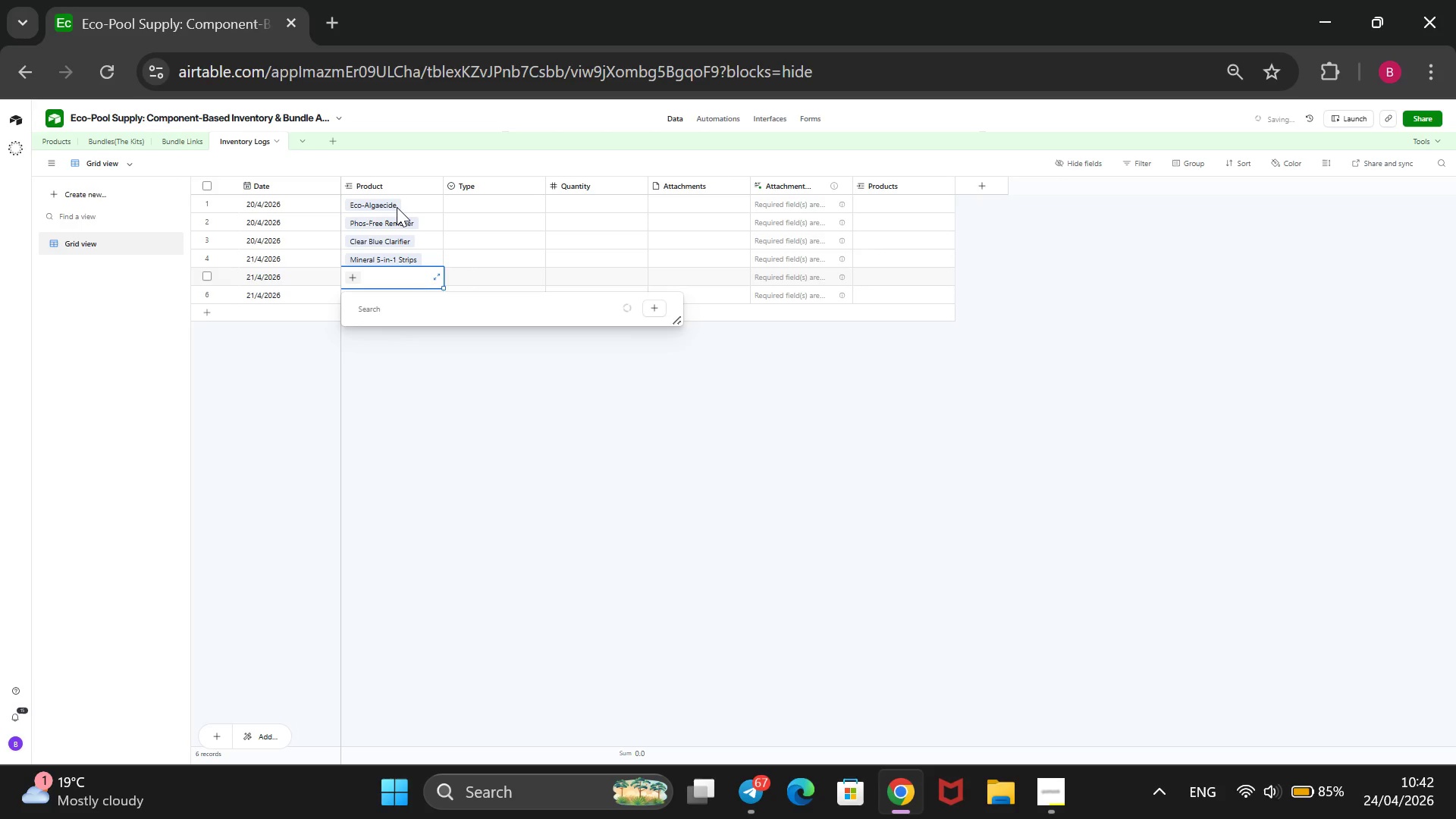 
key(ArrowDown)
 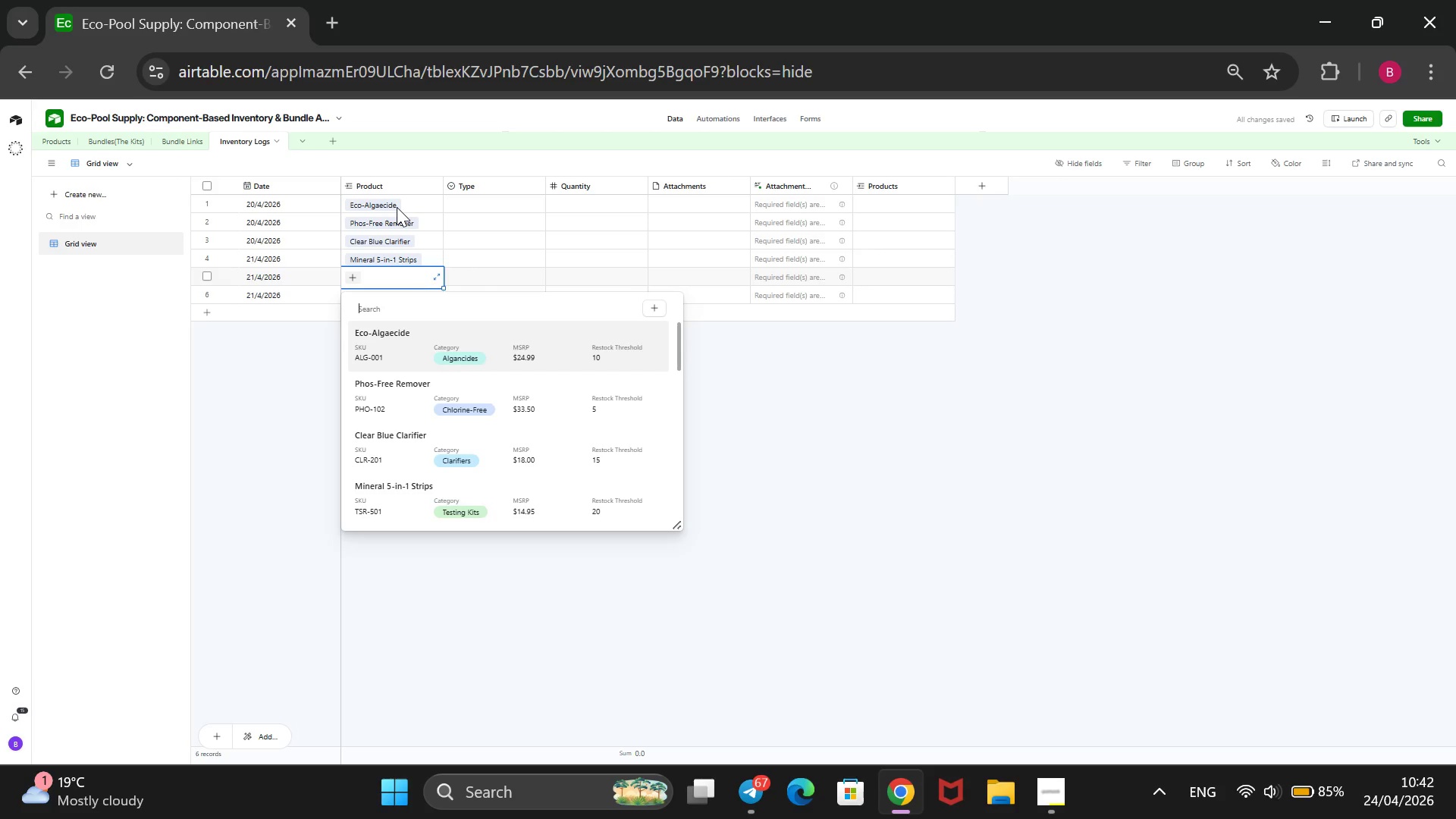 
key(Enter)
 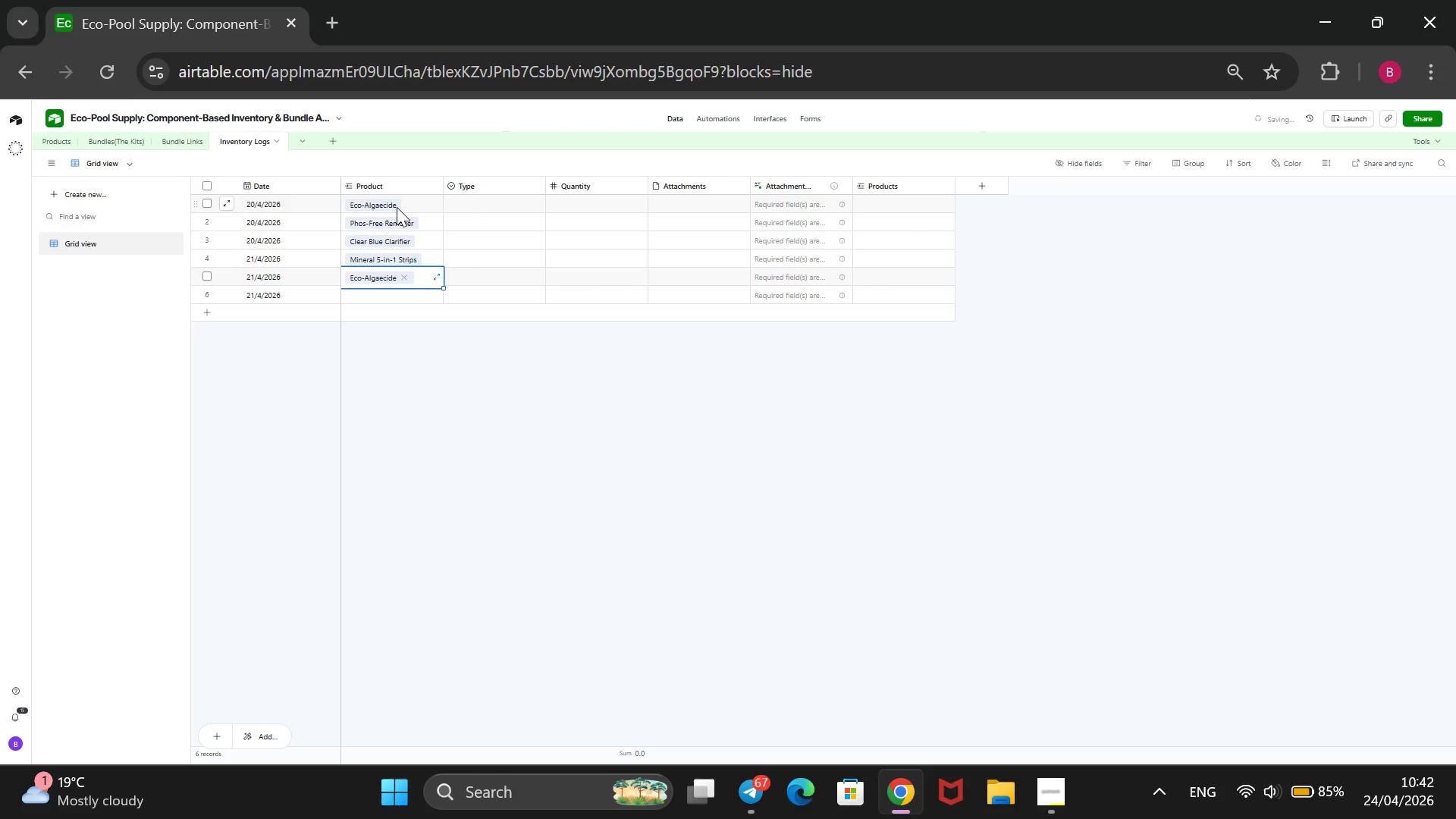 
key(ArrowDown)
 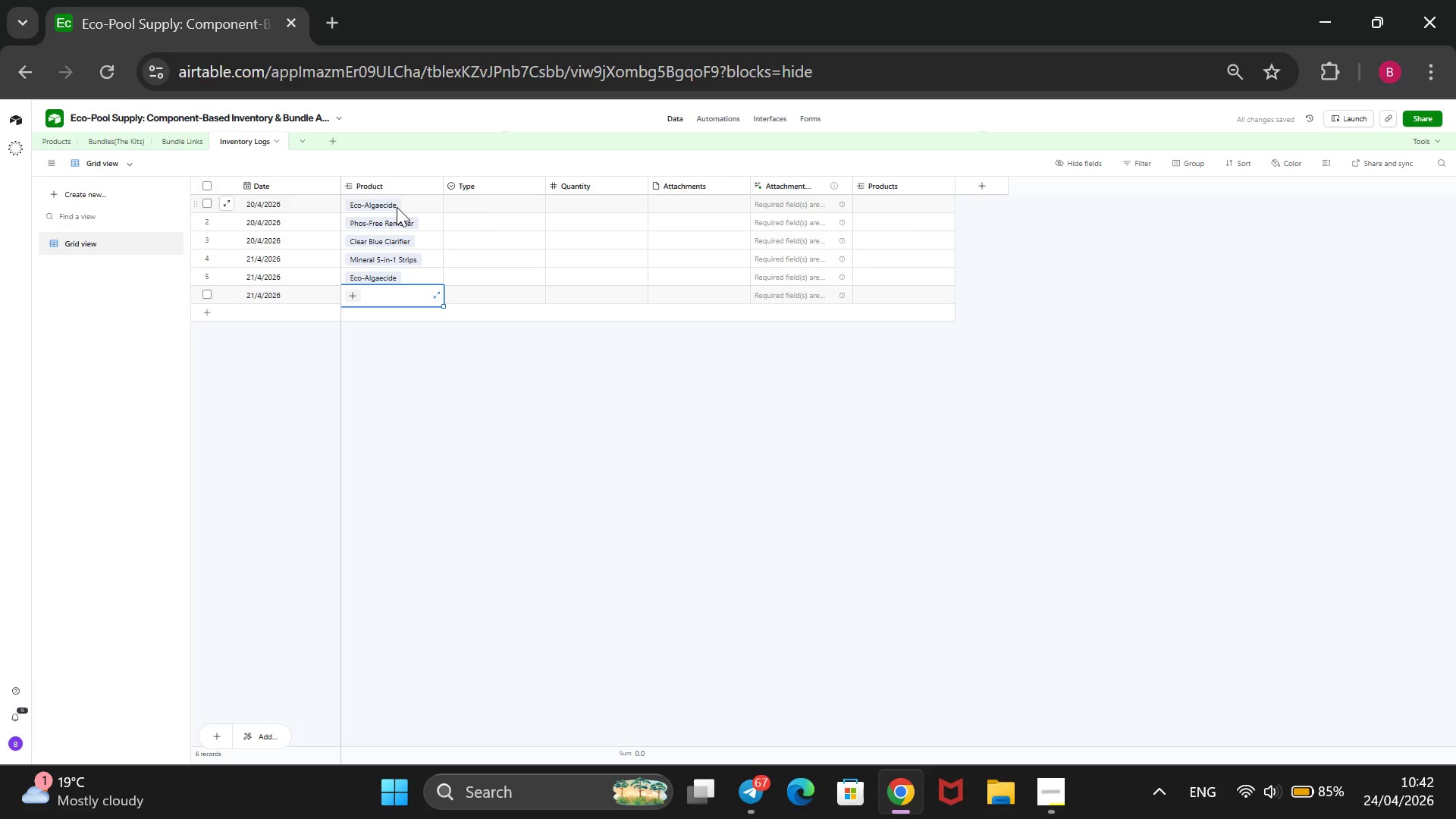 
key(Enter)
 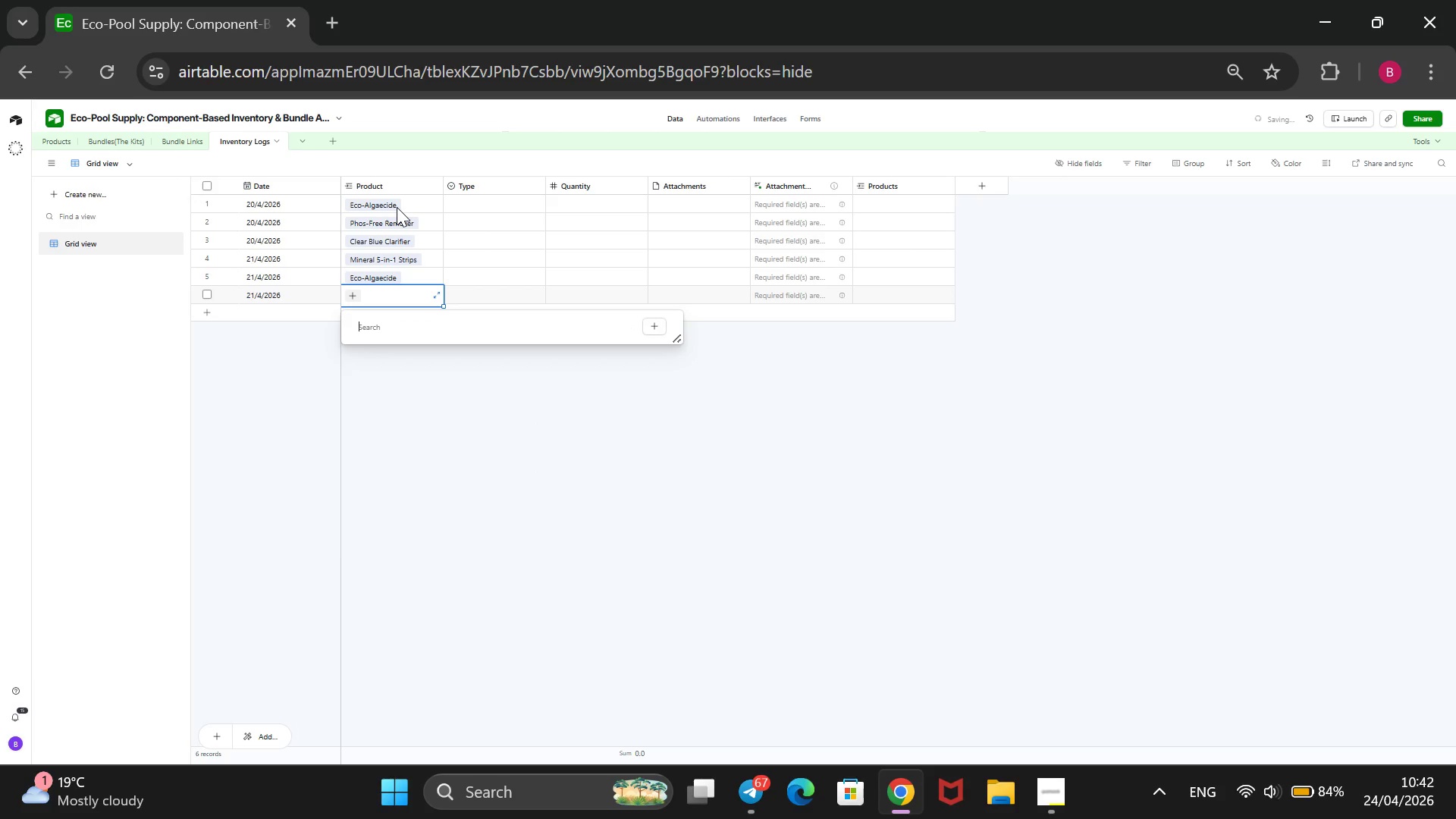 
key(ArrowDown)
 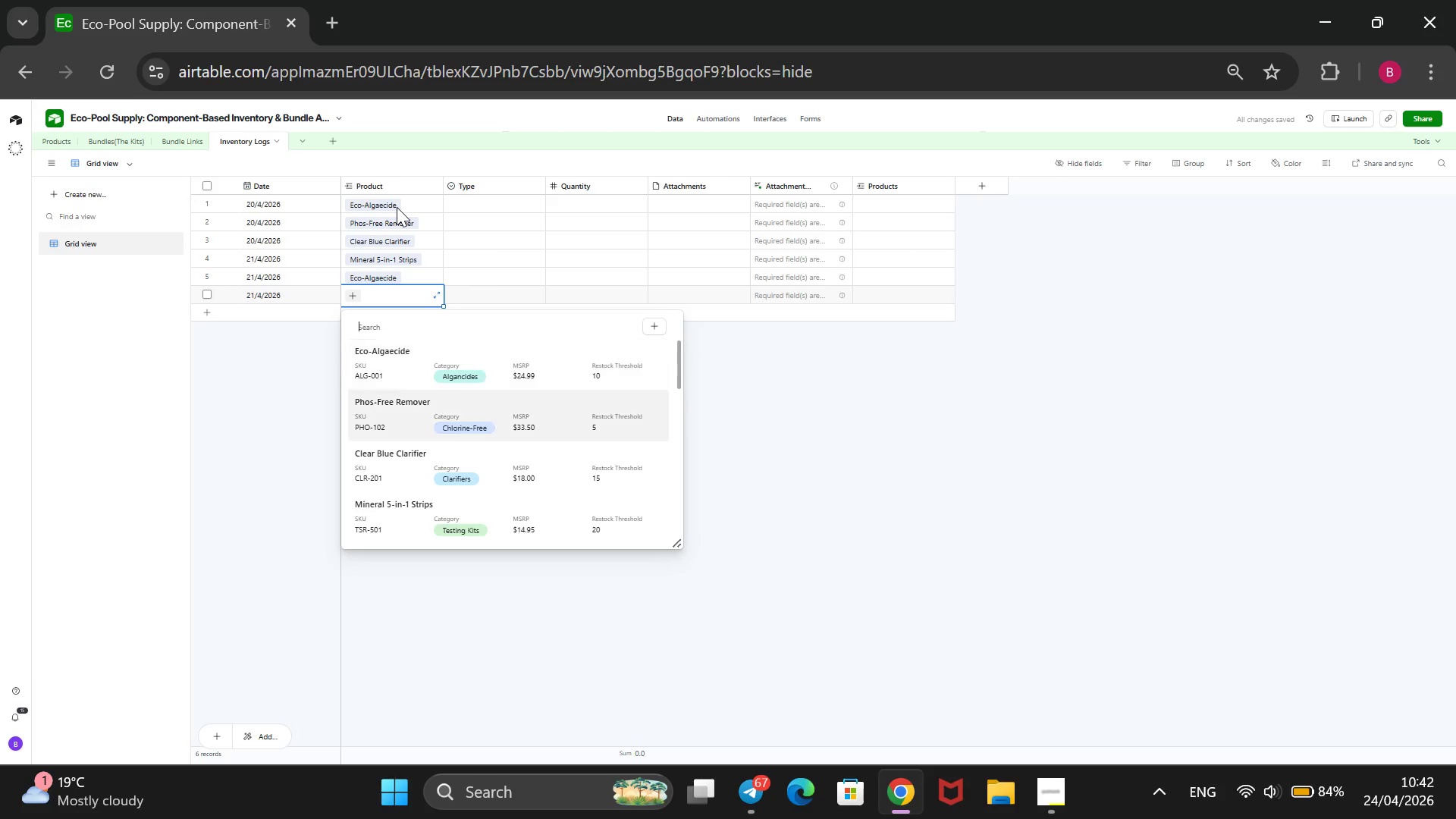 
key(ArrowDown)
 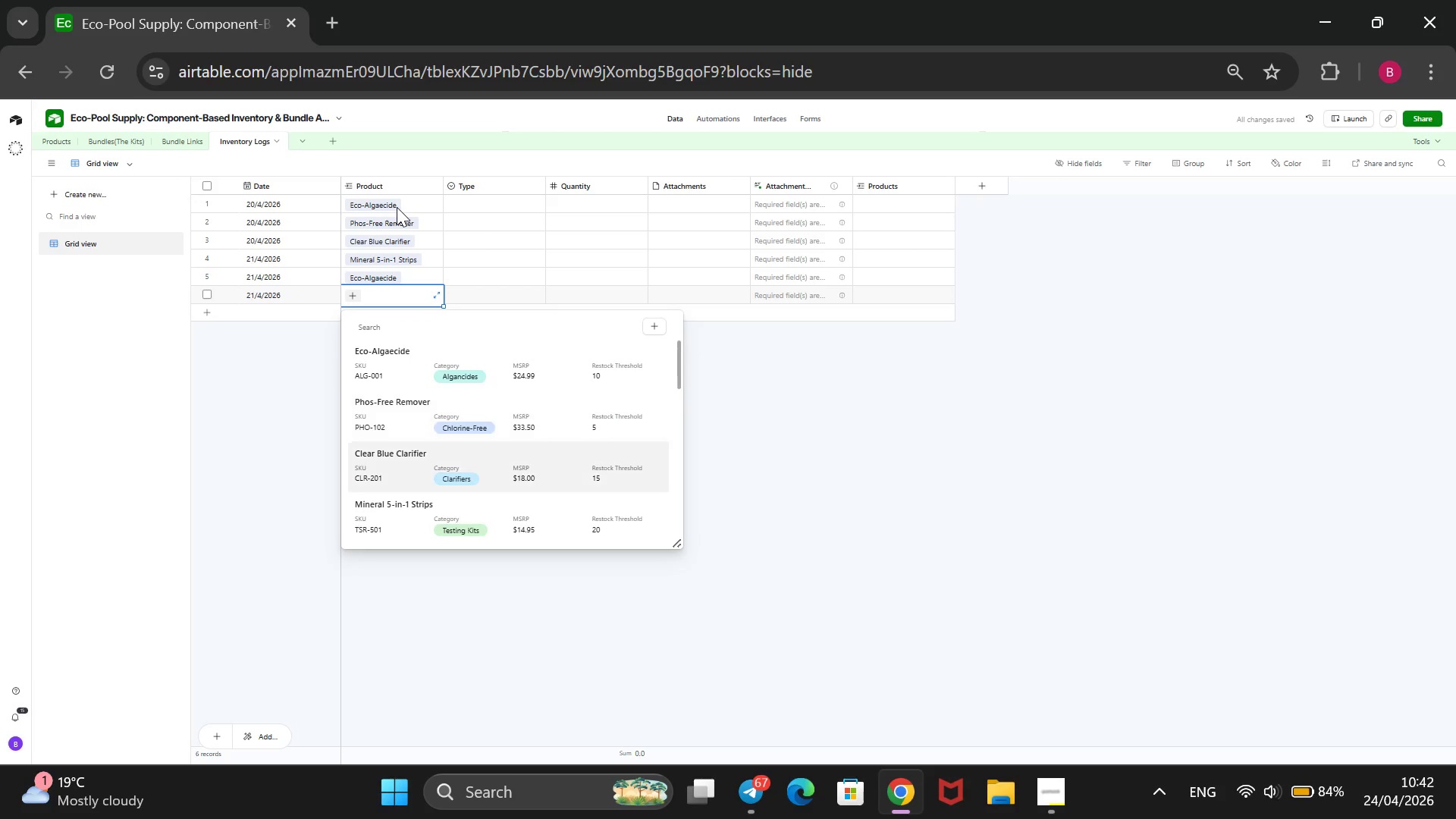 
key(ArrowDown)
 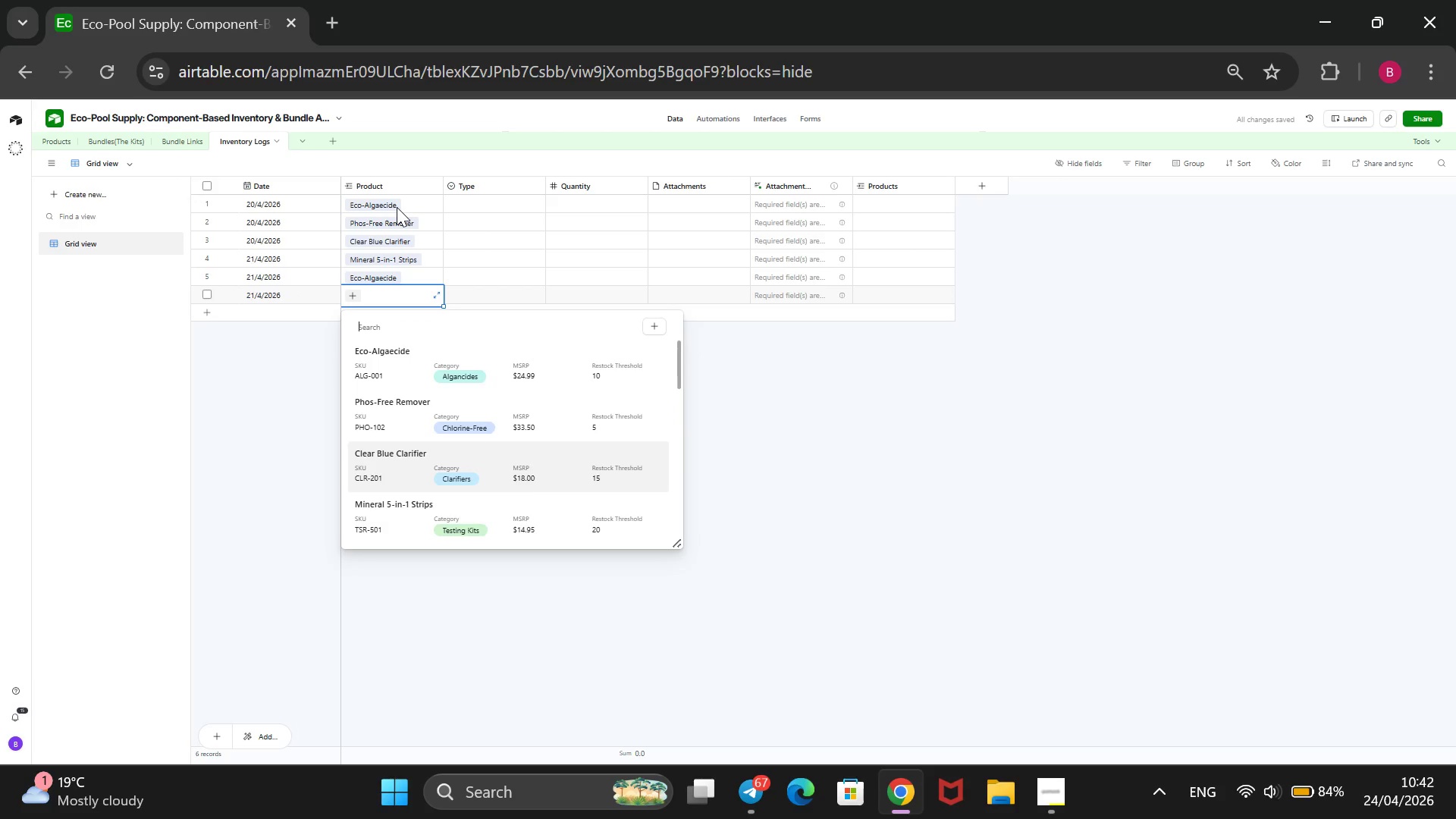 
key(ArrowDown)
 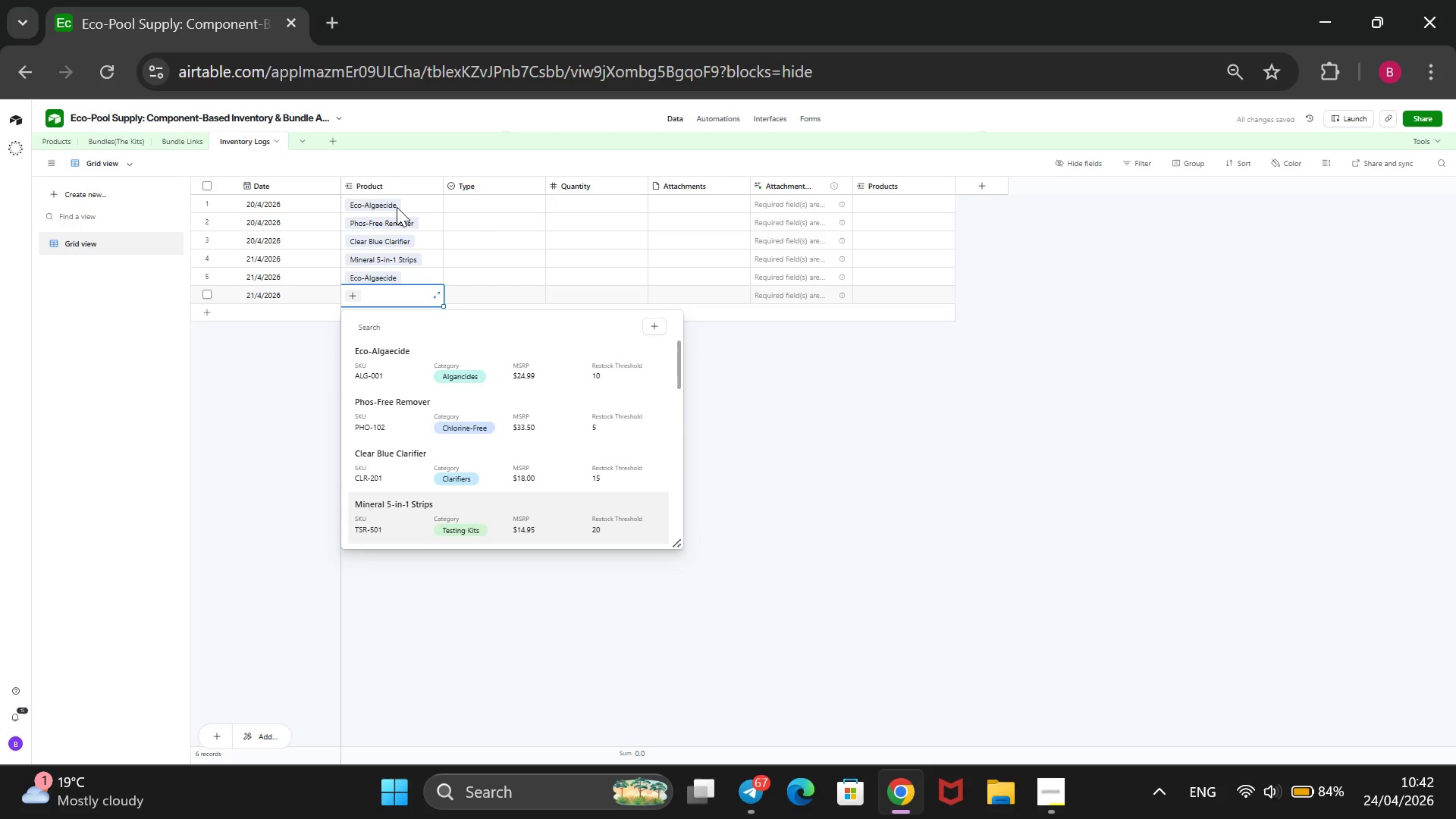 
key(ArrowDown)
 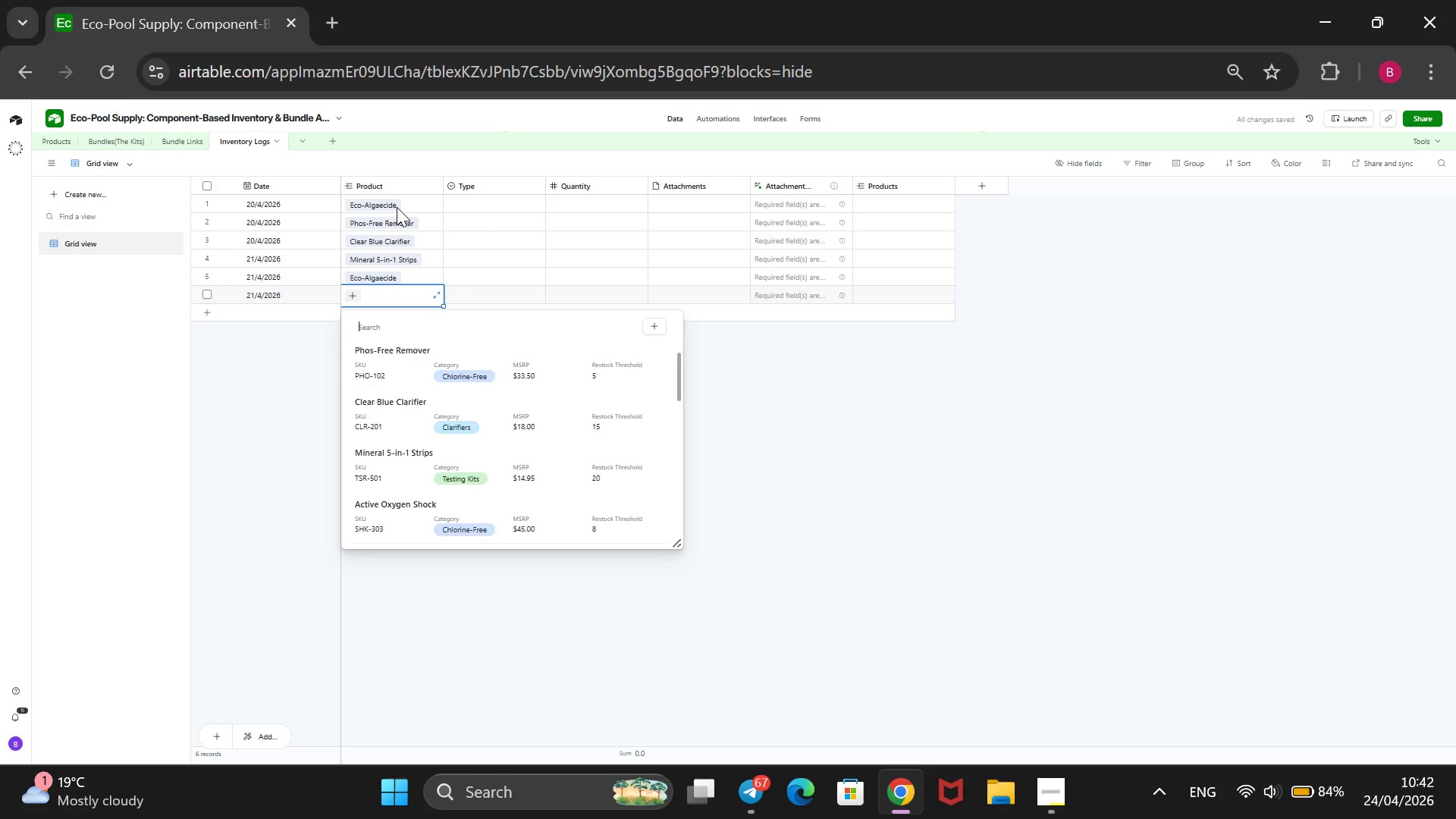 
key(ArrowDown)
 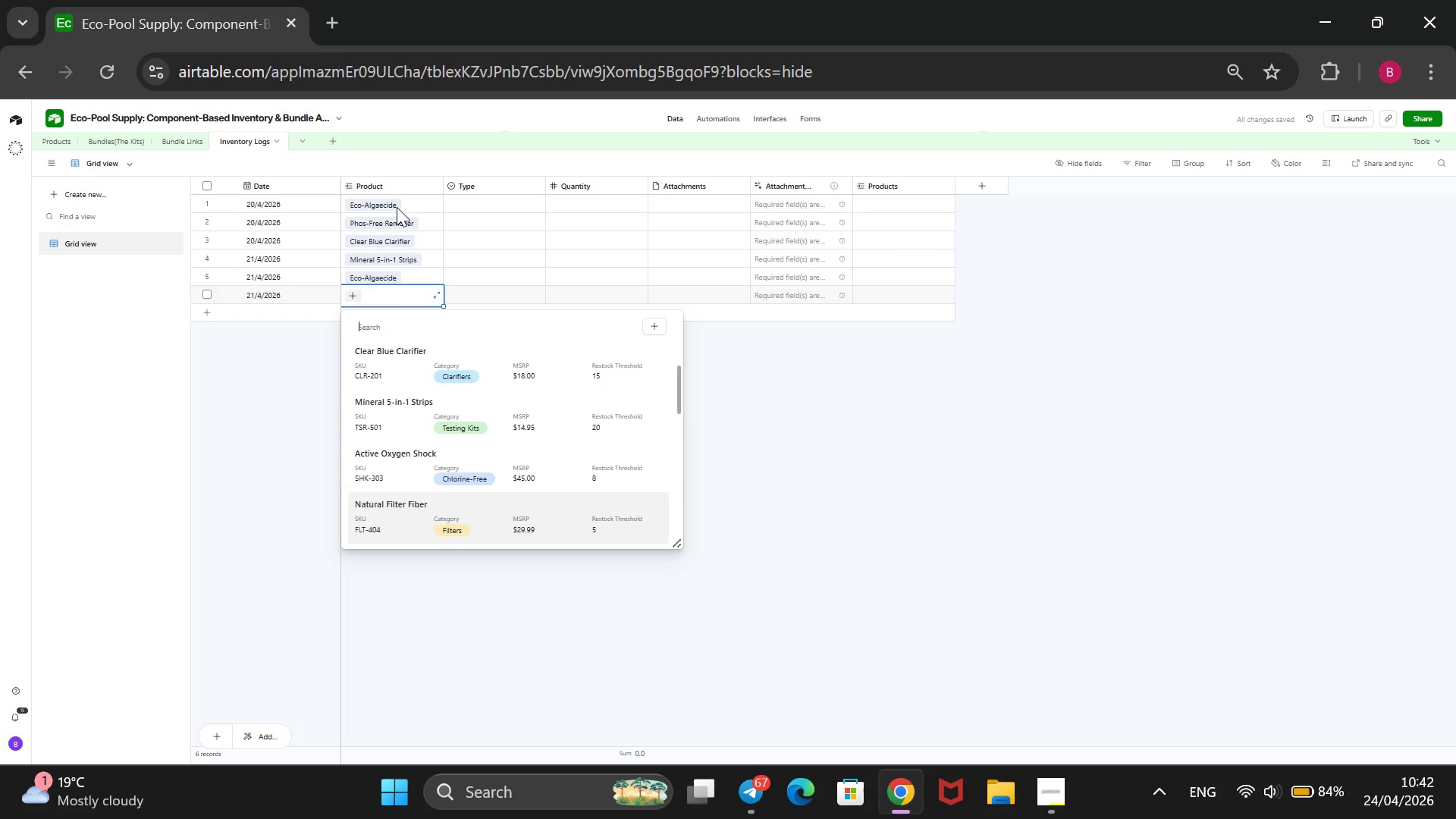 
key(ArrowDown)
 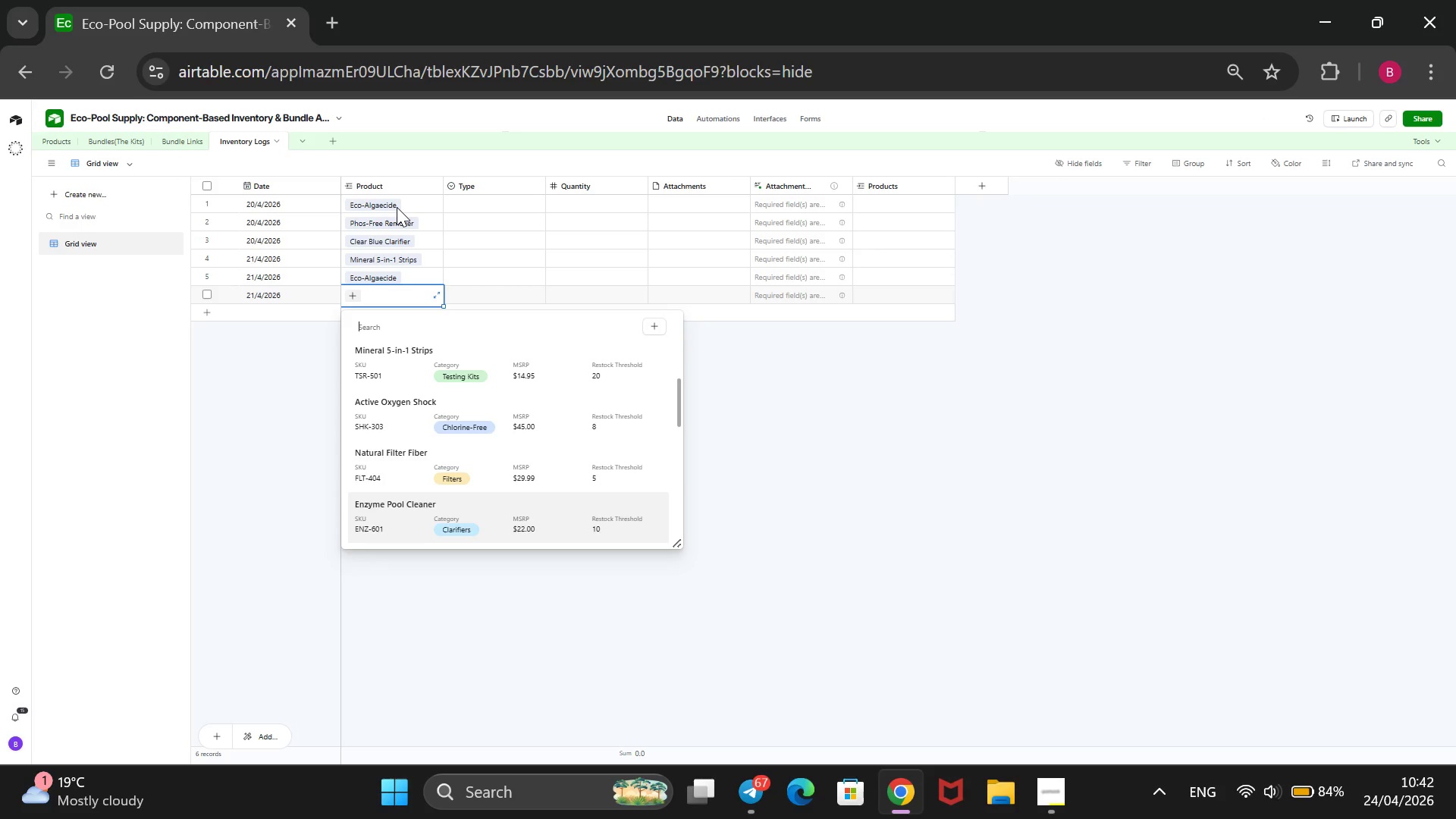 
key(Enter)
 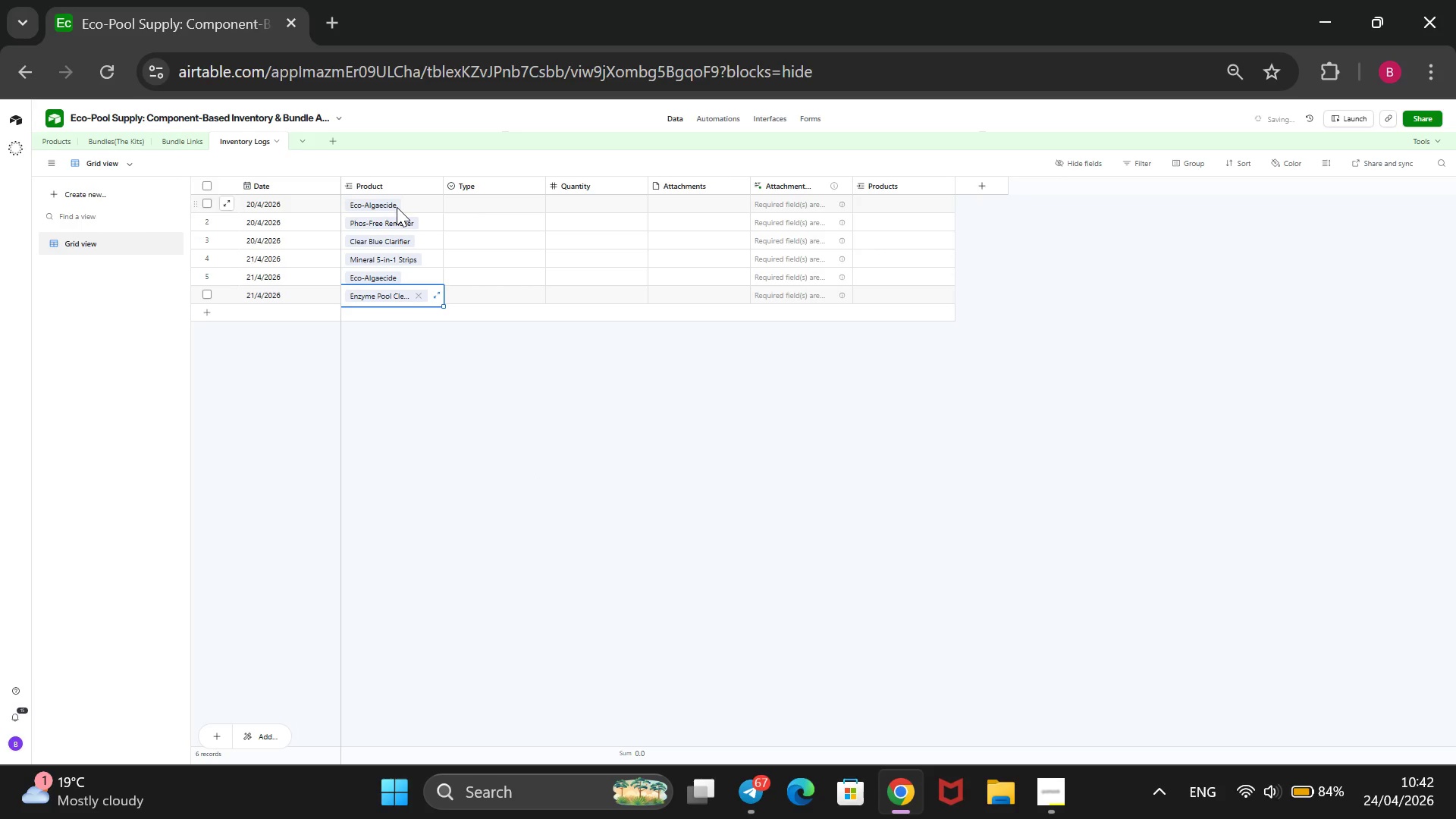 
key(ArrowRight)
 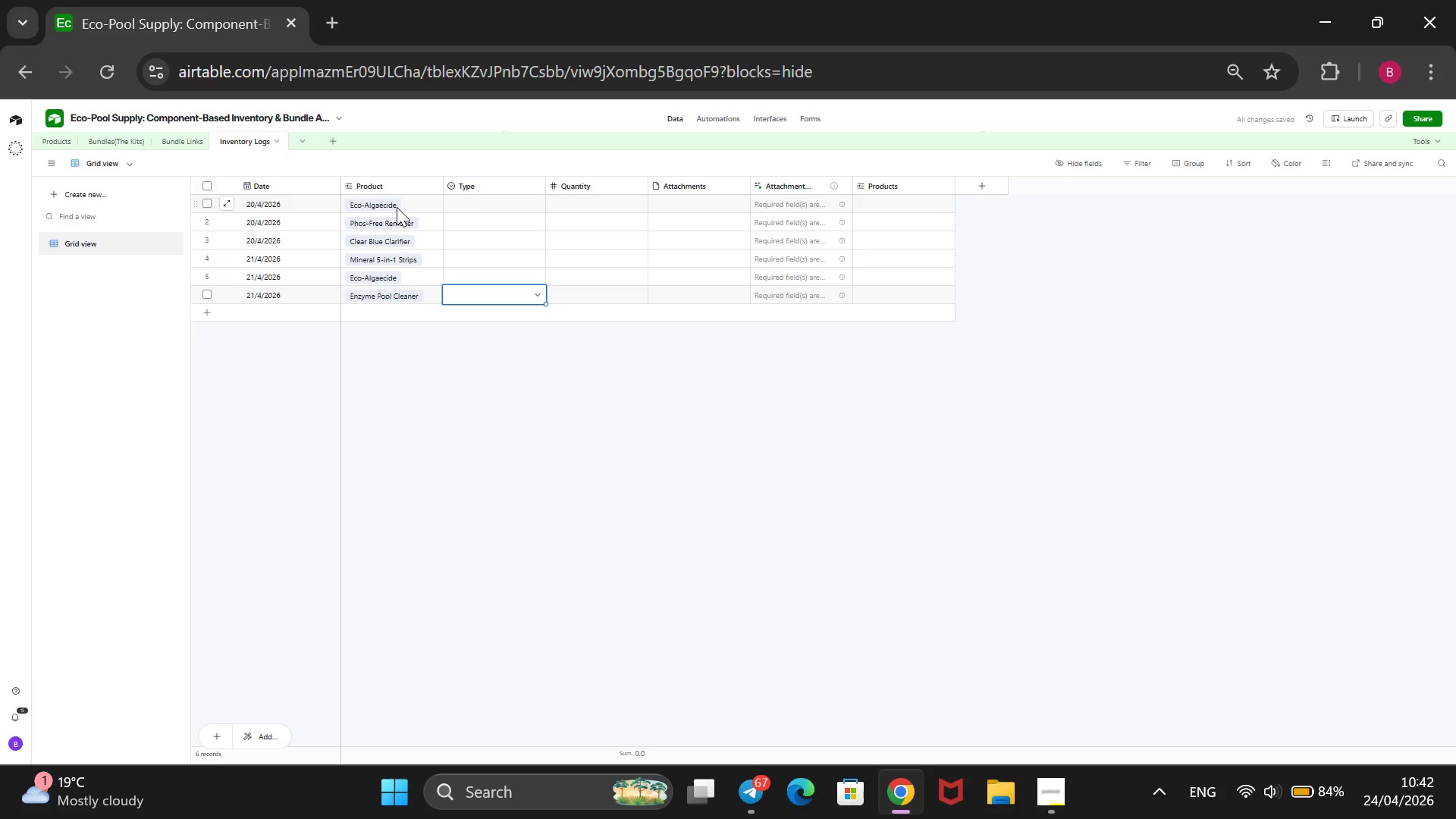 
key(ArrowUp)
 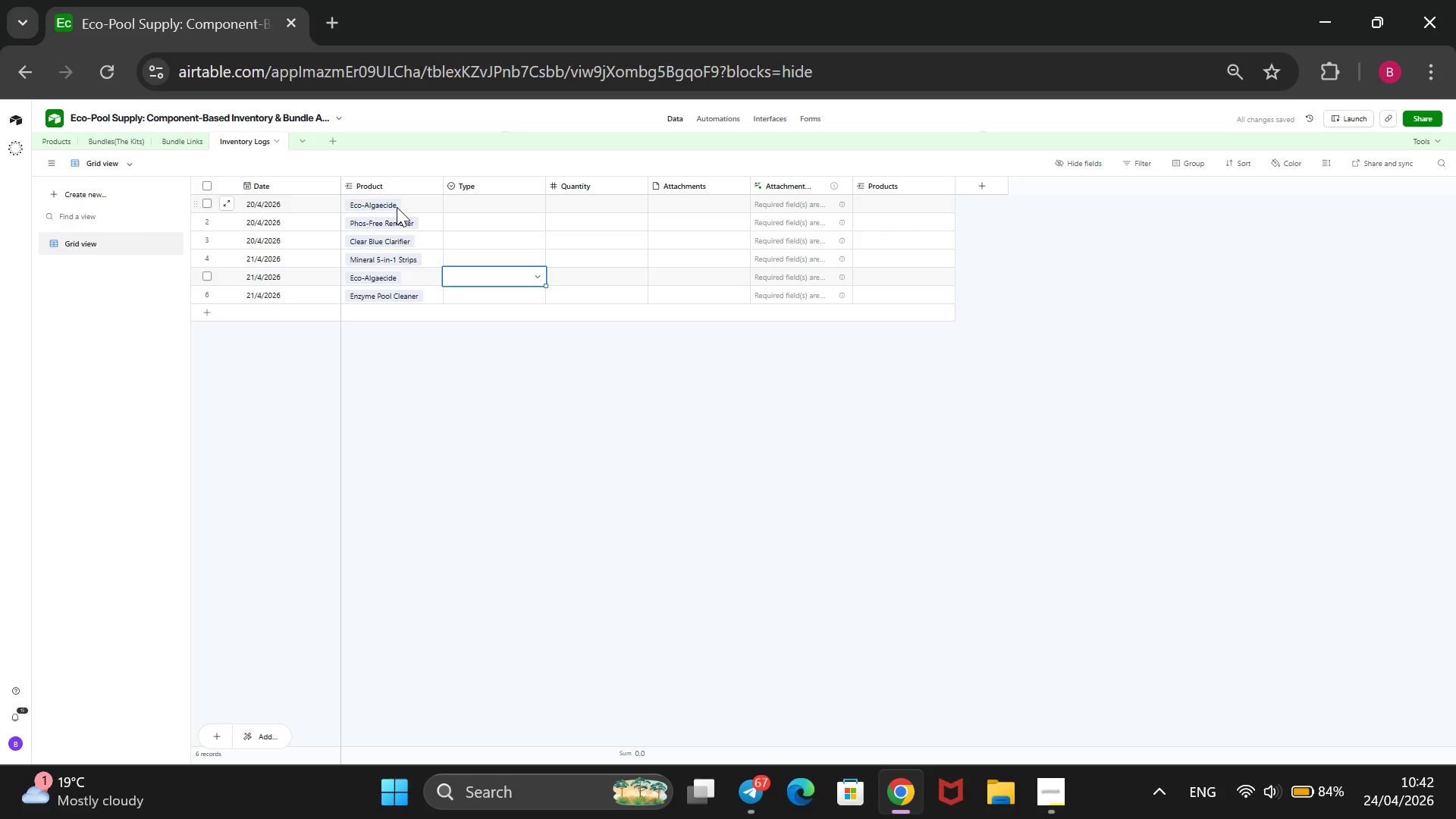 
key(ArrowUp)
 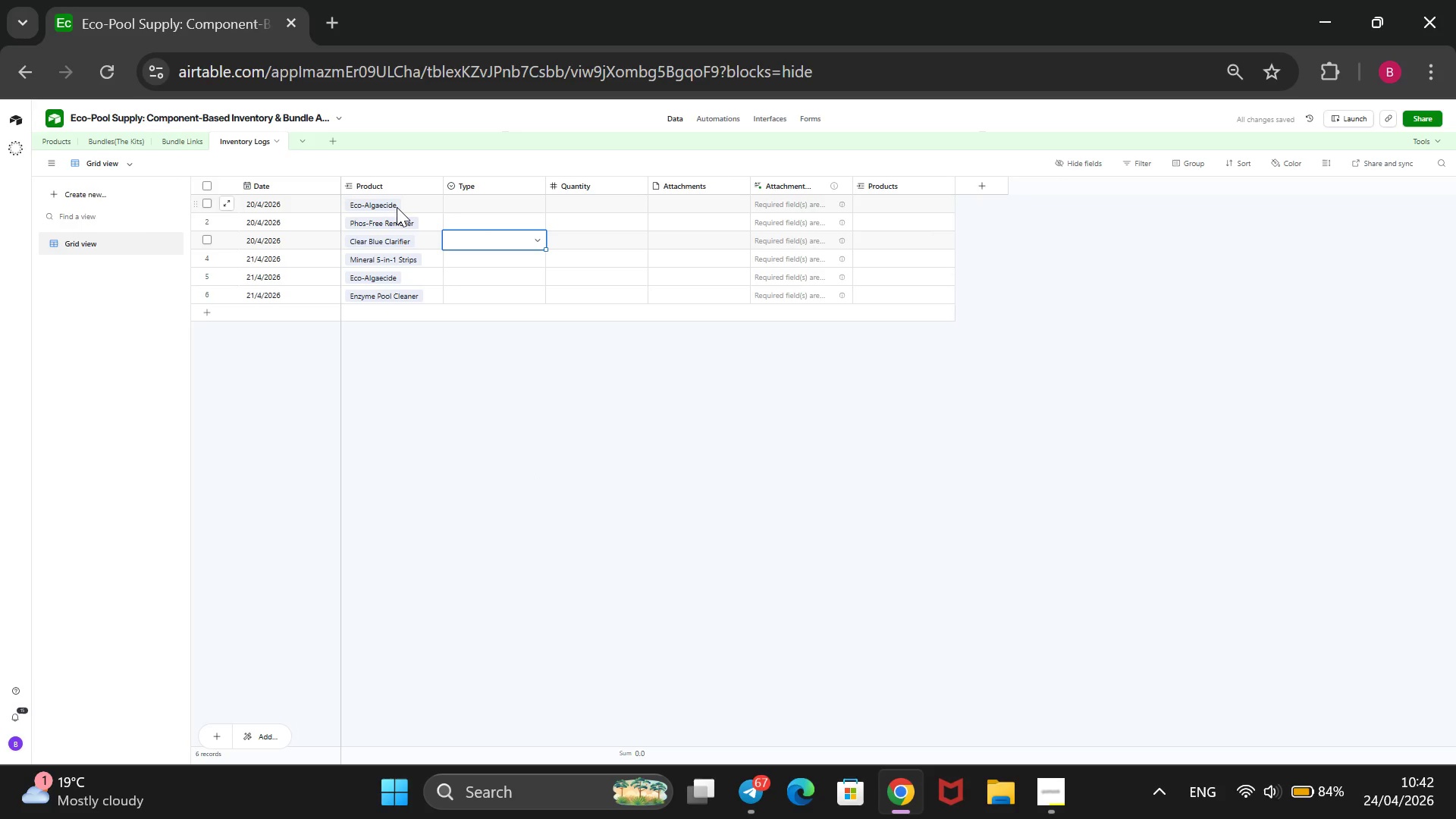 
key(ArrowUp)
 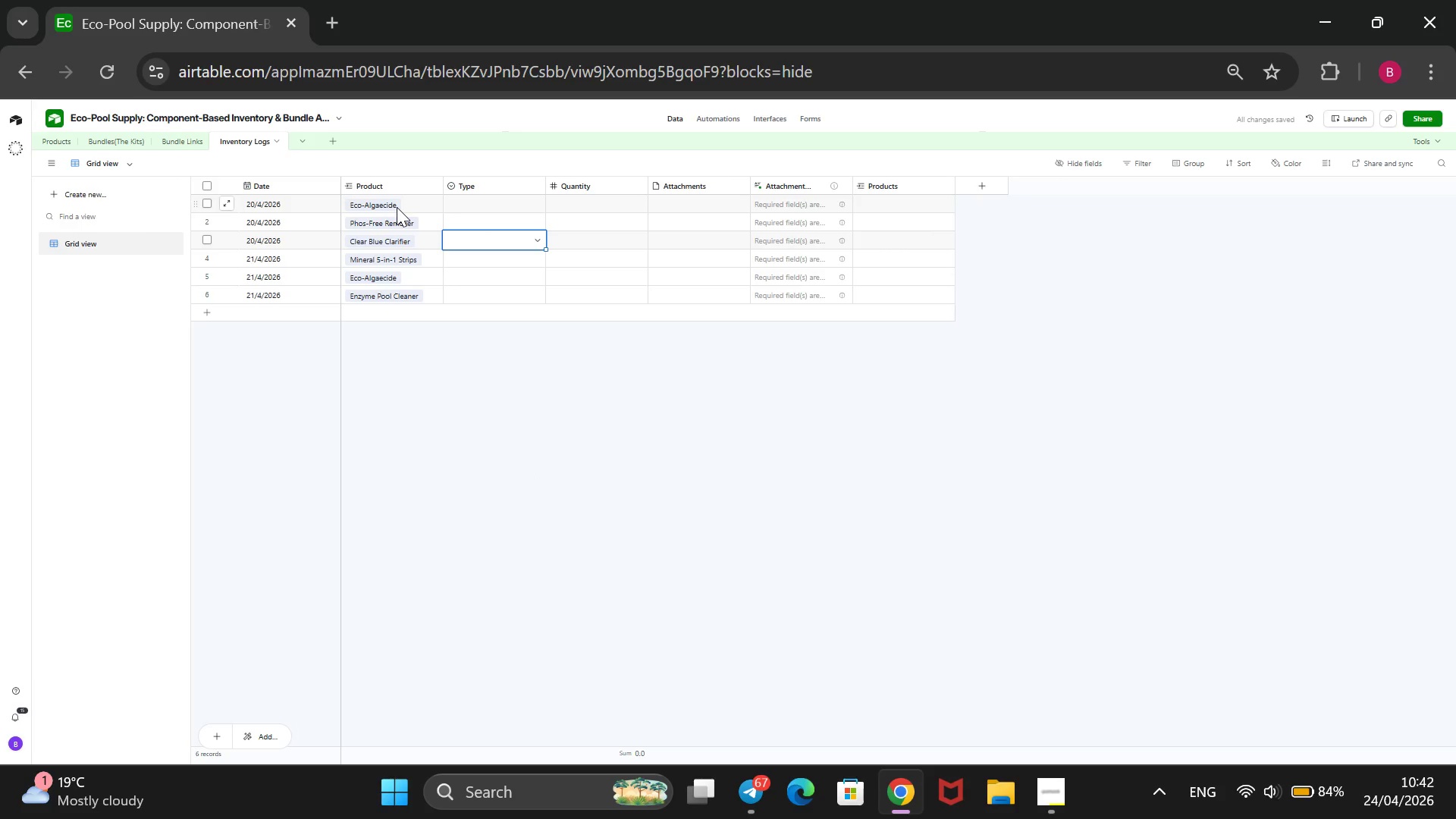 
key(ArrowUp)
 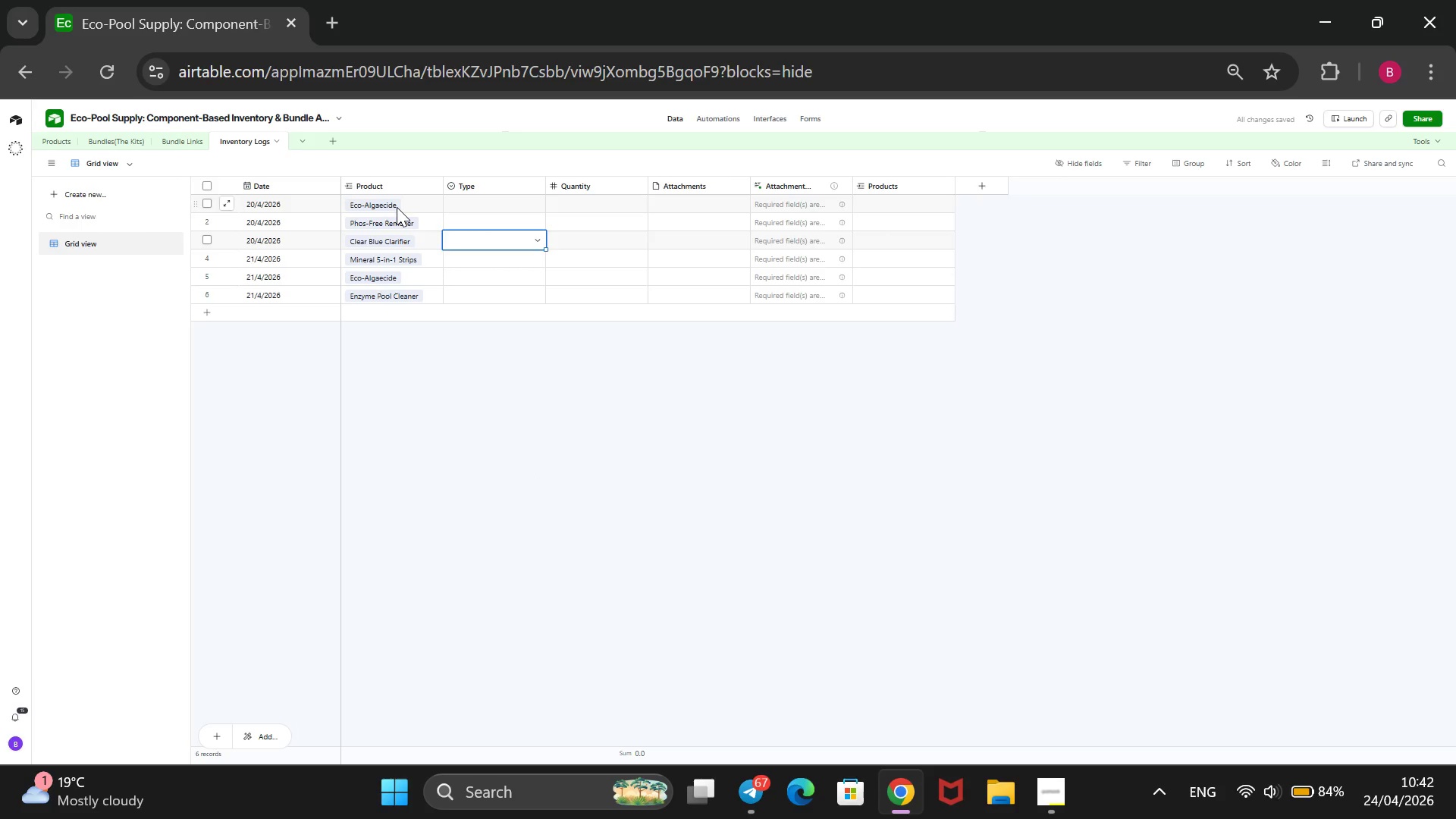 
key(ArrowUp)
 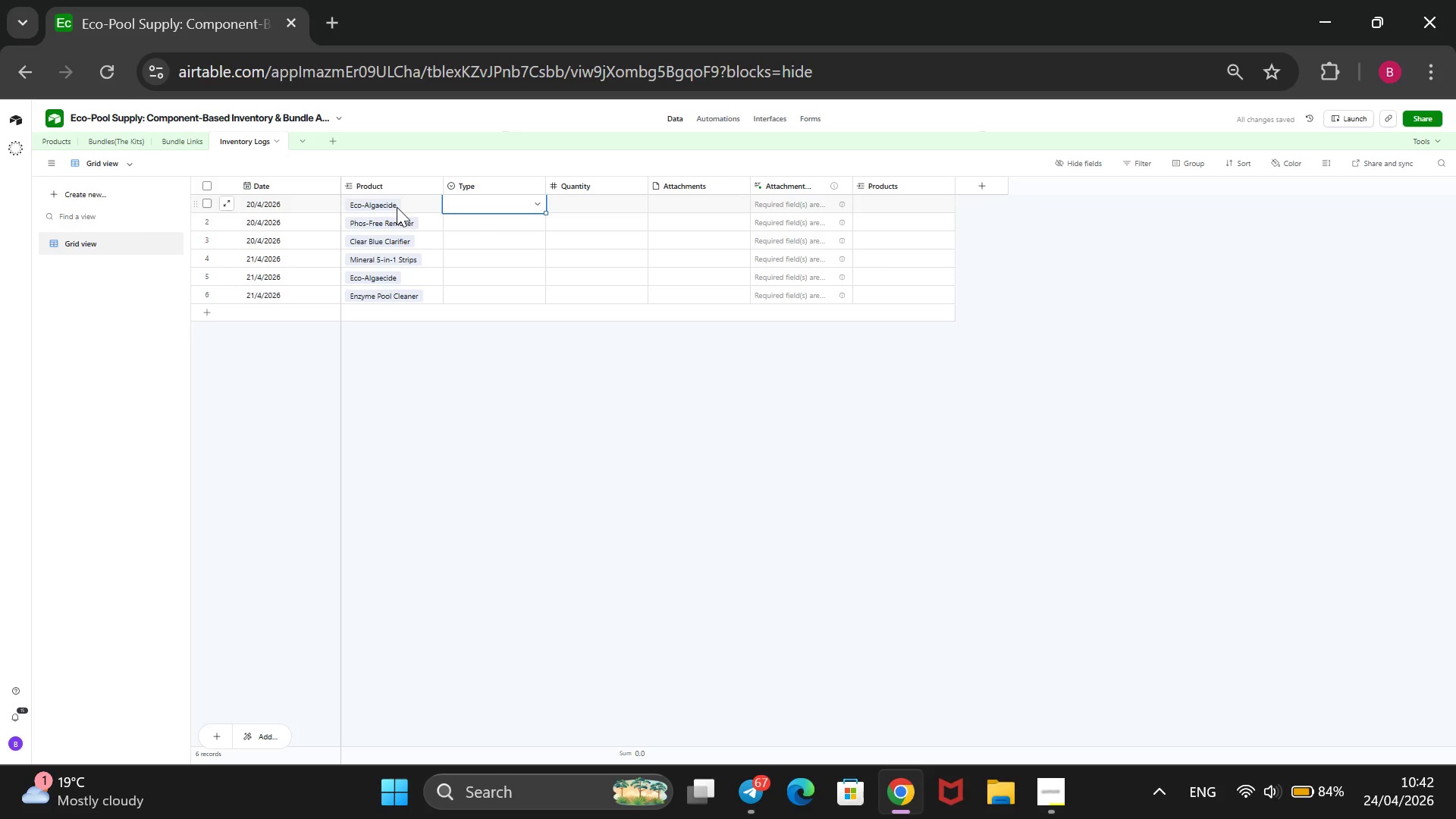 
key(ArrowUp)
 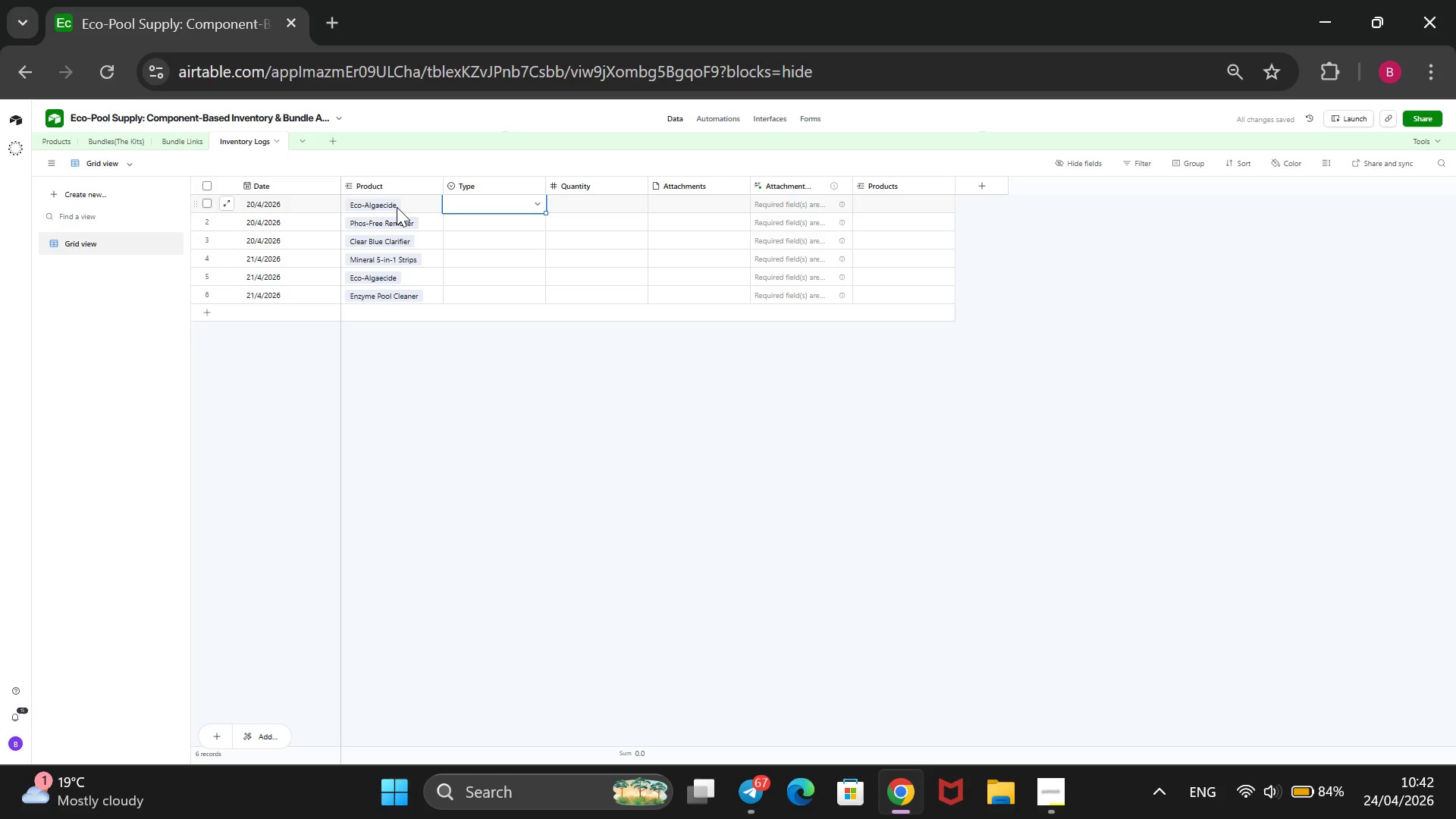 
key(Enter)
 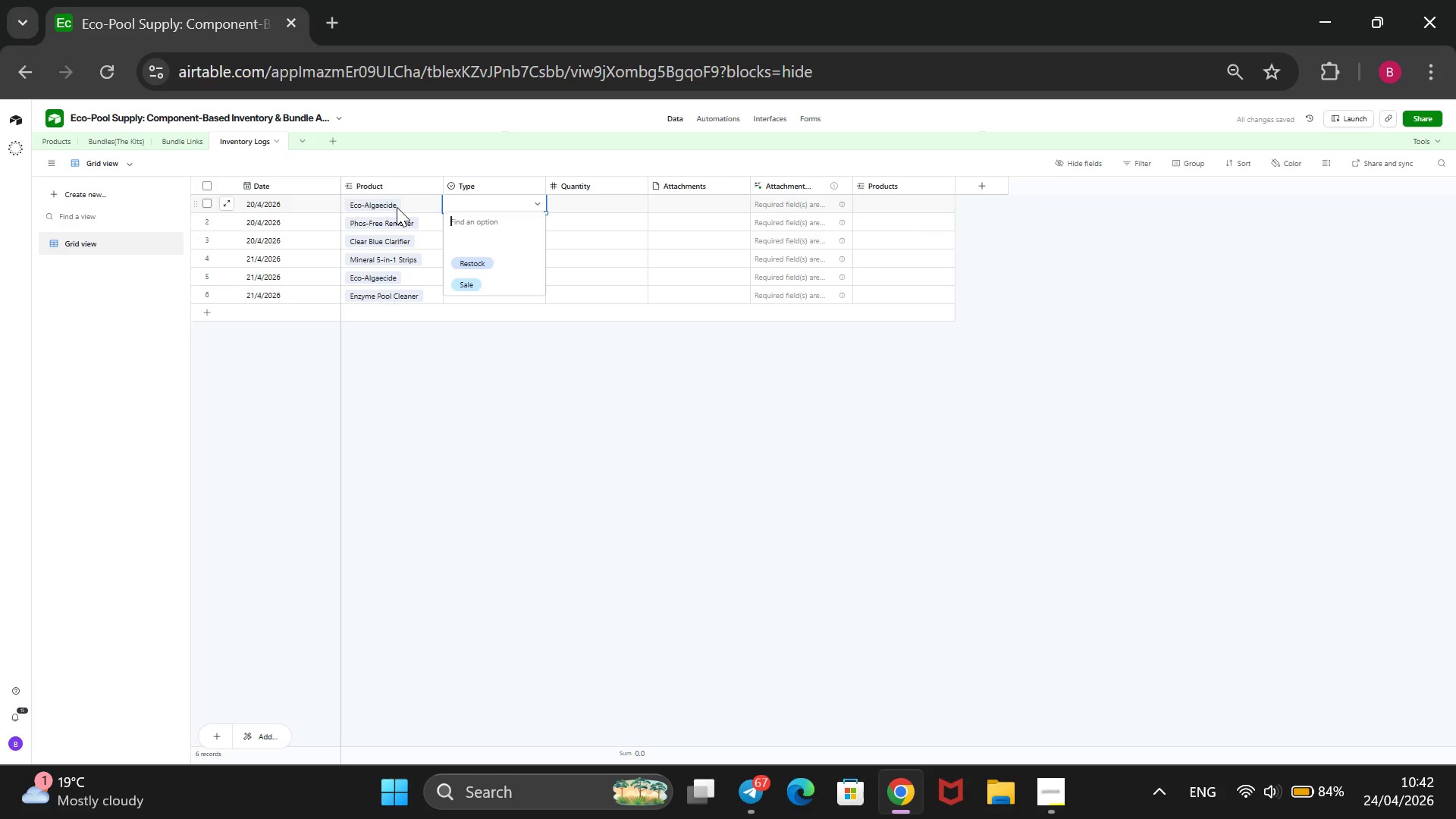 
key(ArrowDown)
 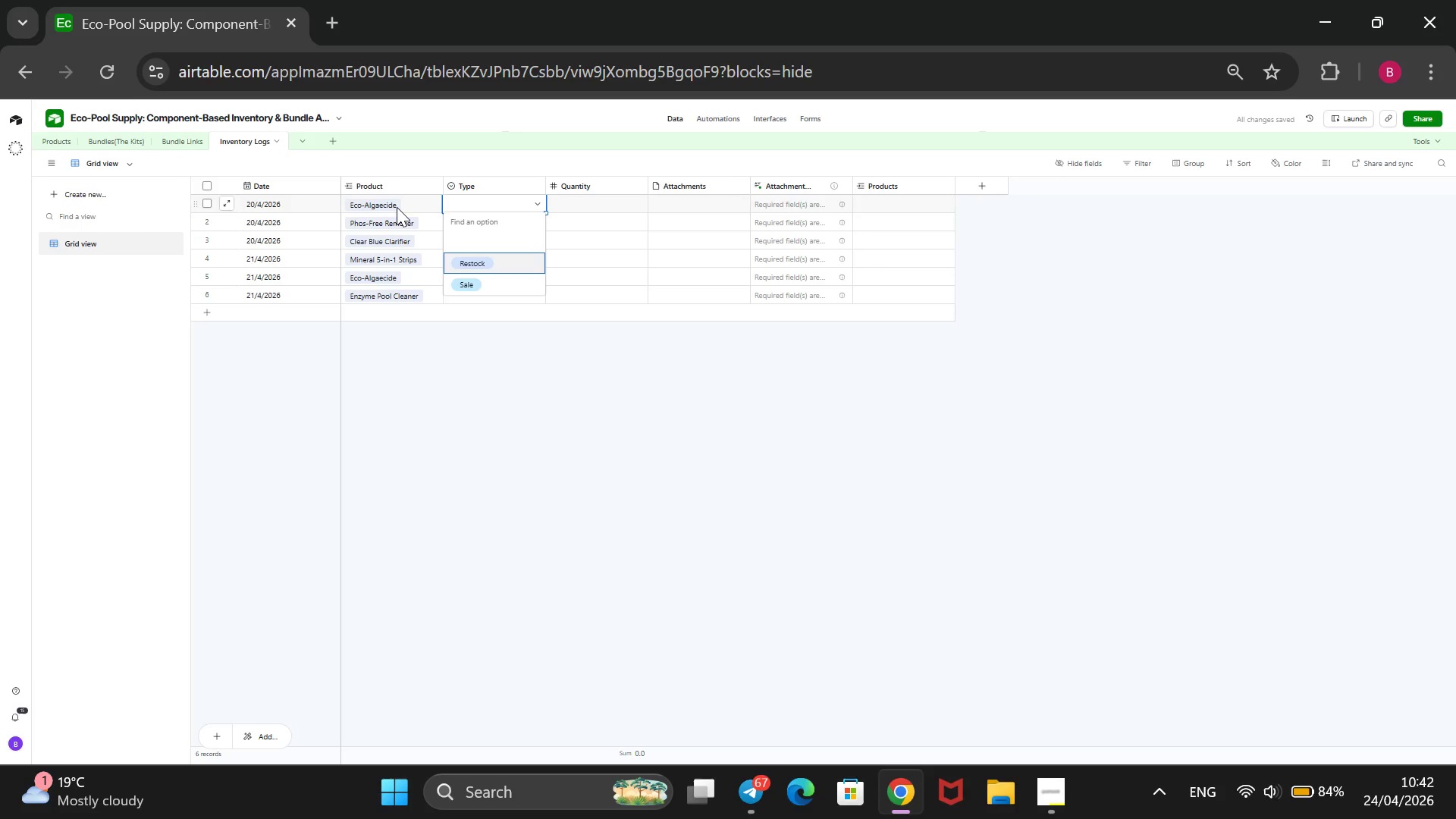 
key(ArrowDown)
 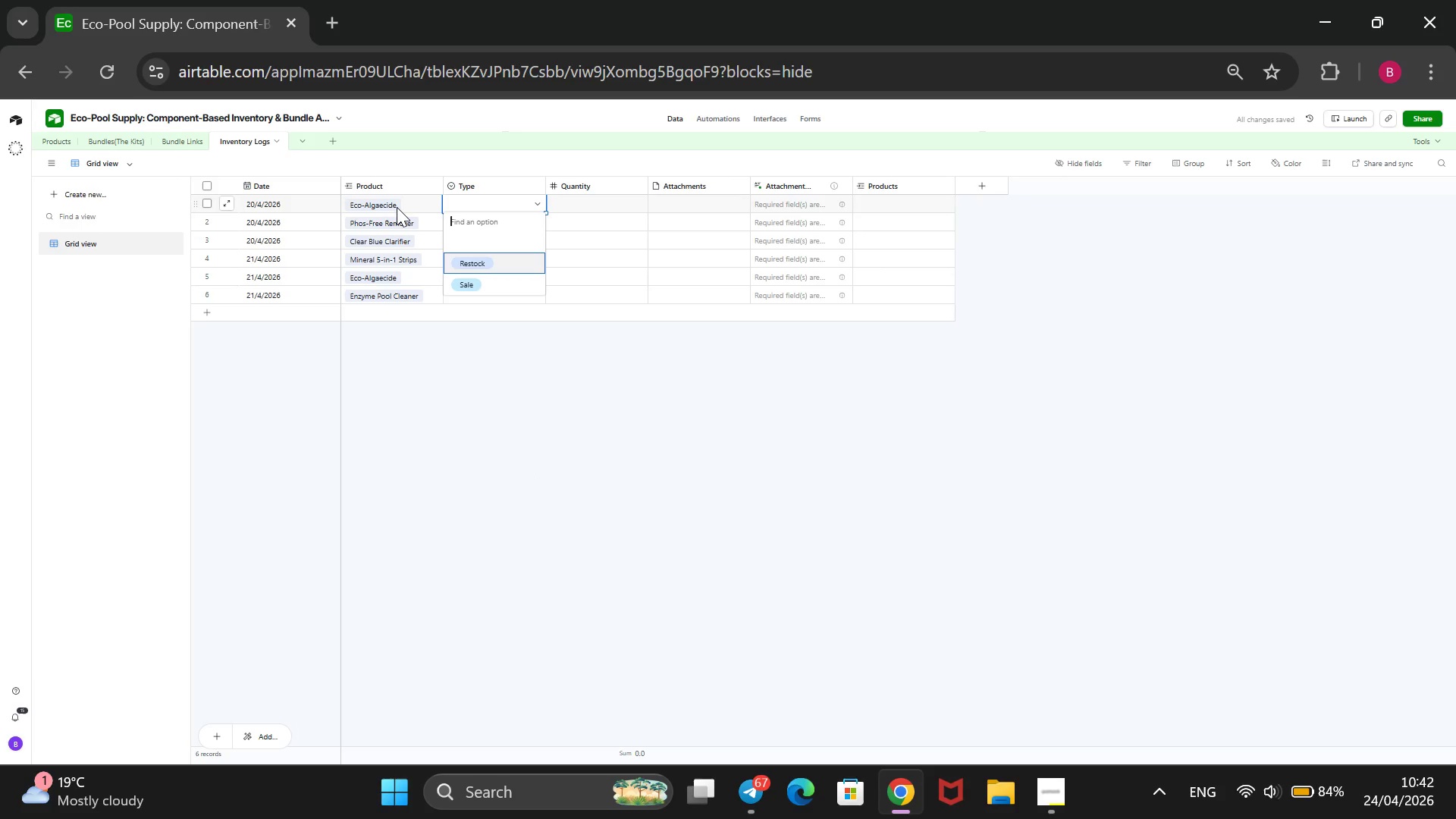 
key(Enter)
 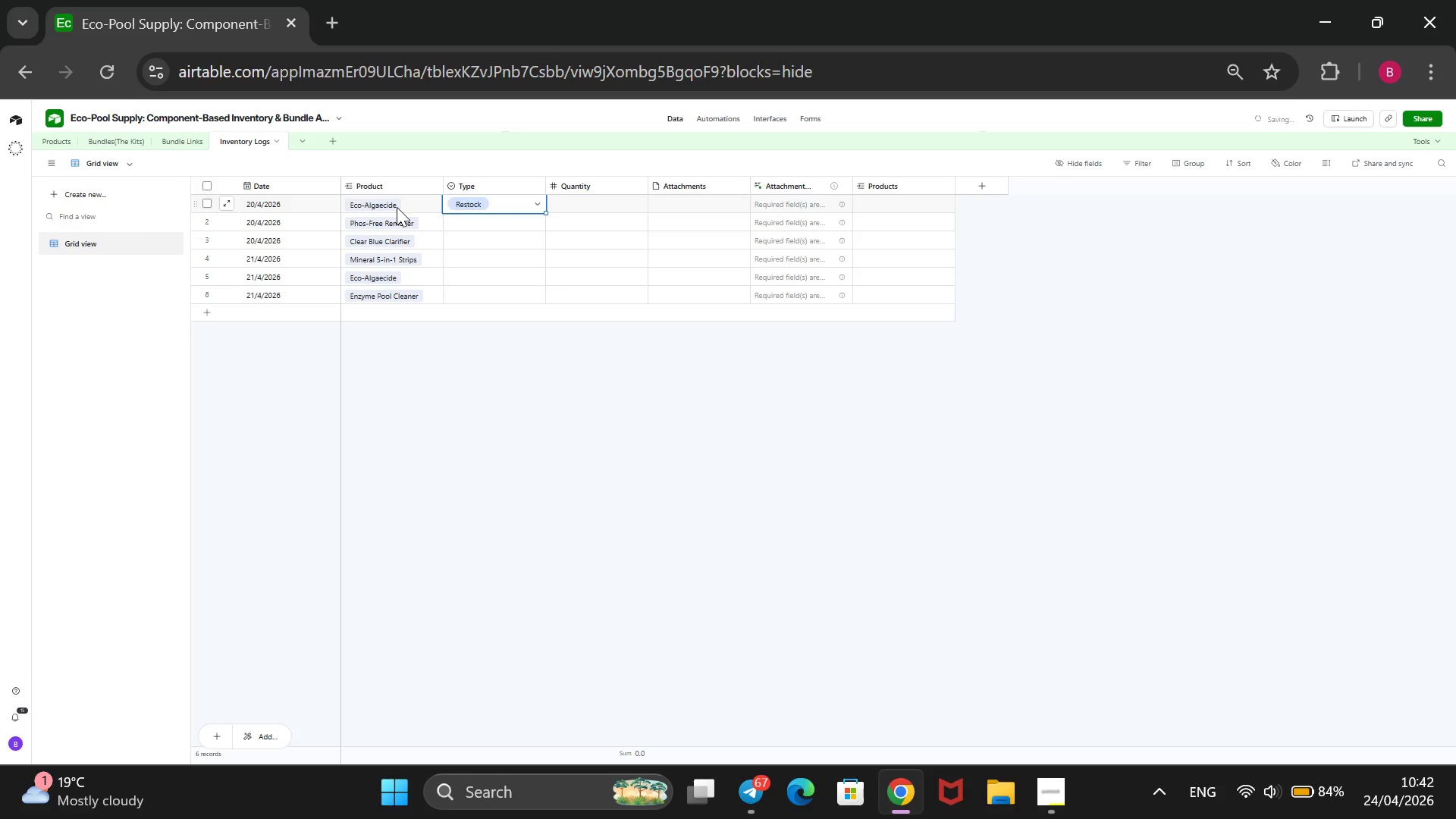 
key(ArrowDown)
 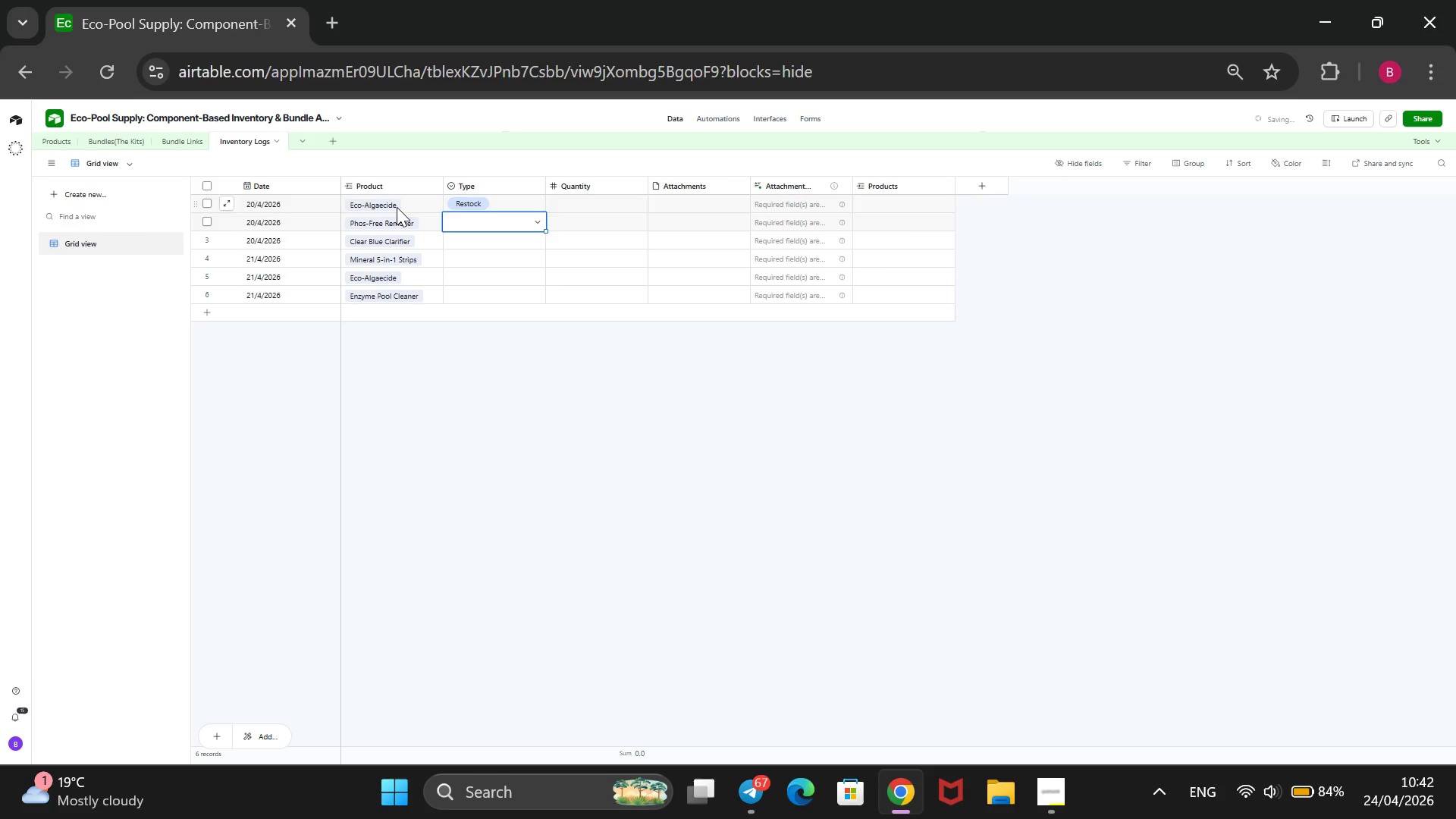 
key(Enter)
 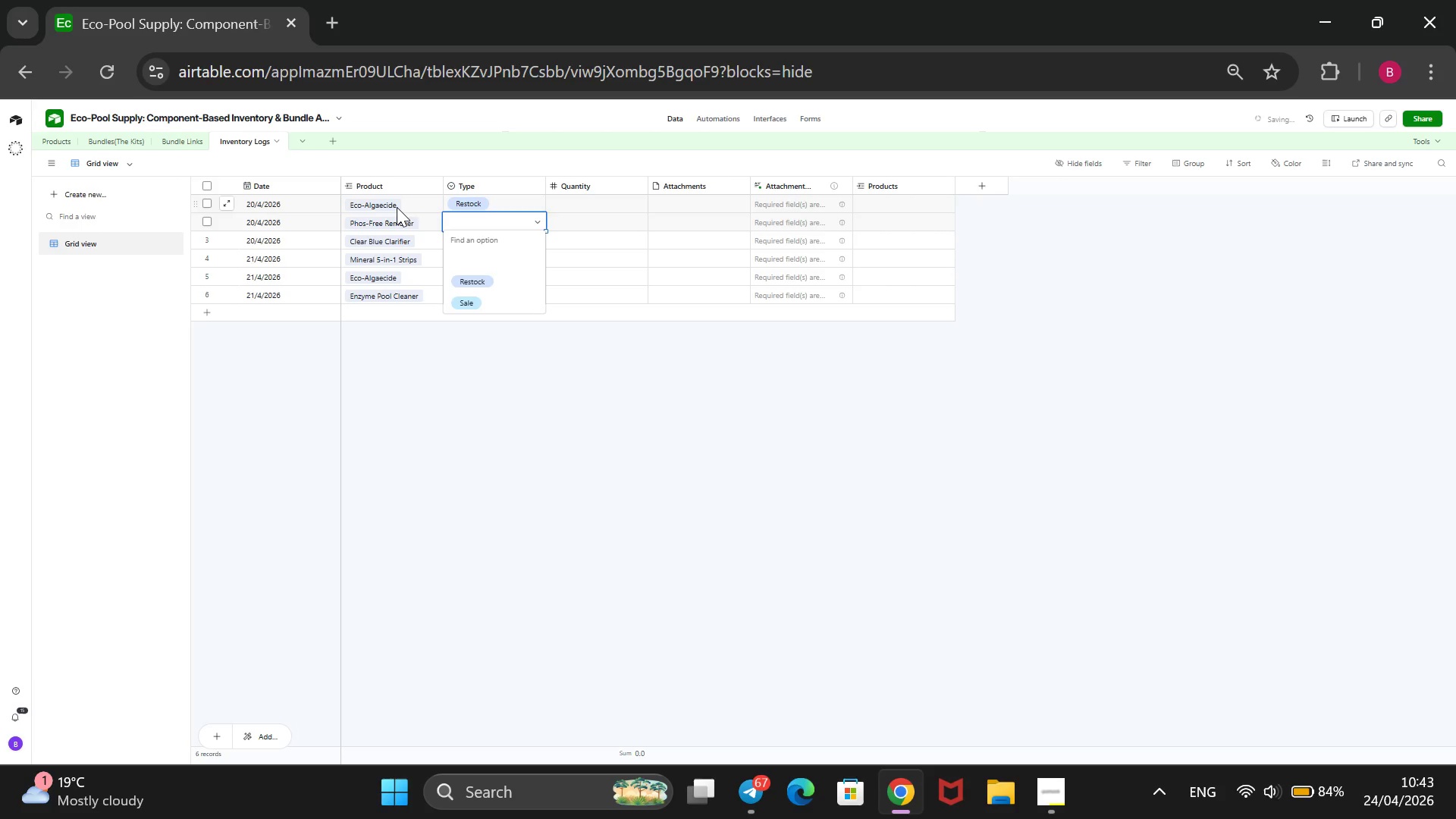 
wait(8.88)
 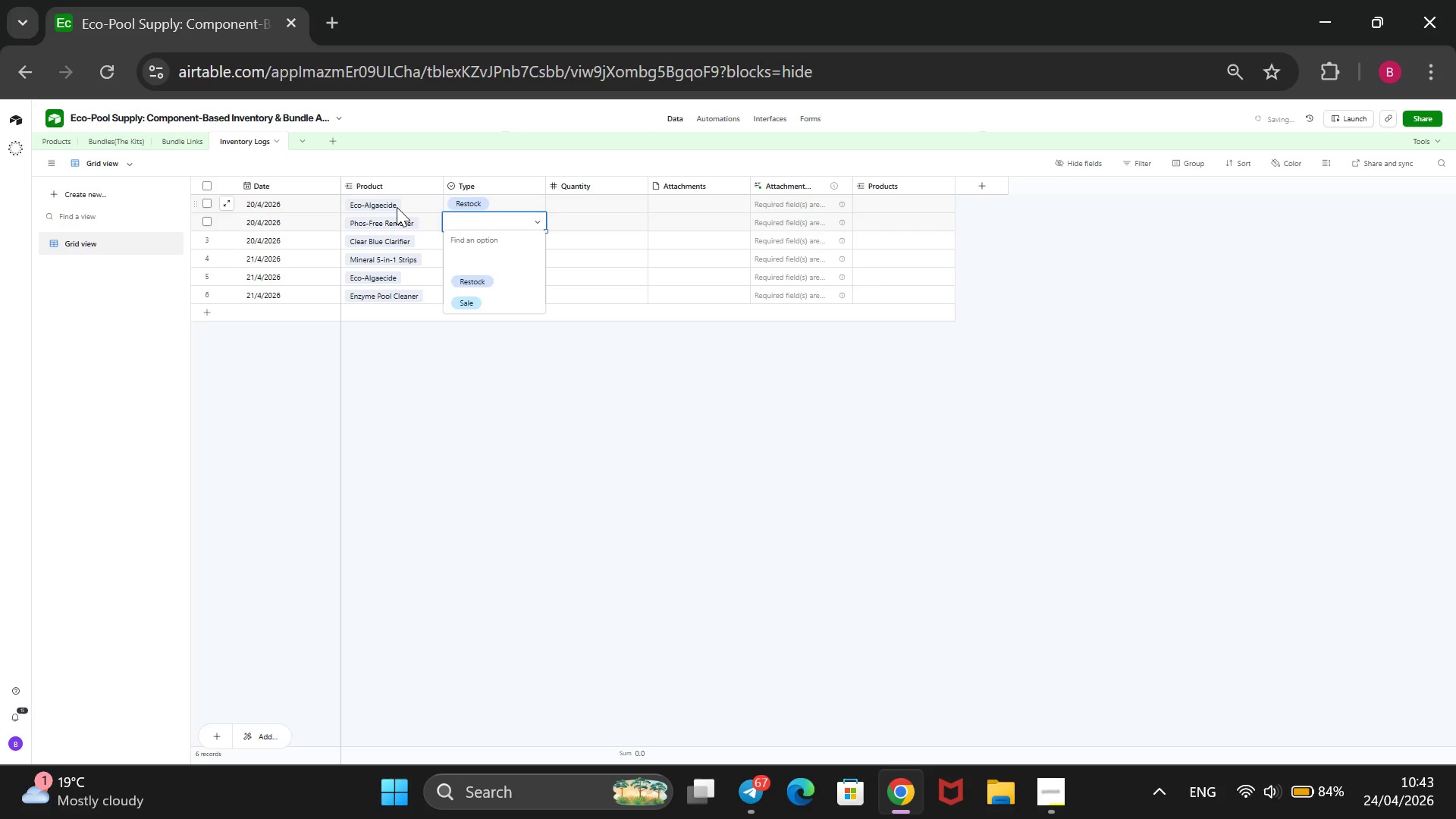 
key(ArrowDown)
 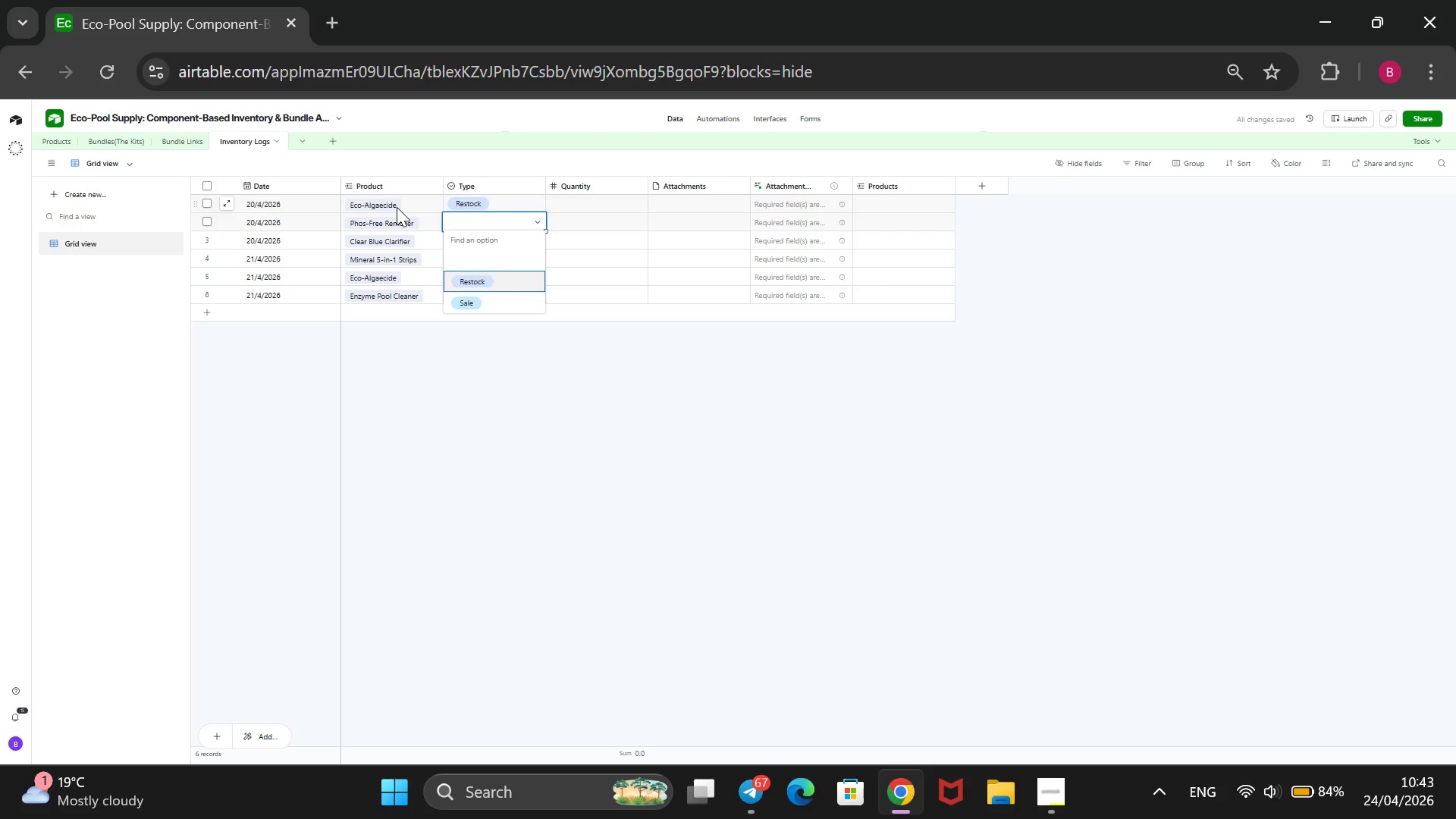 
key(ArrowDown)
 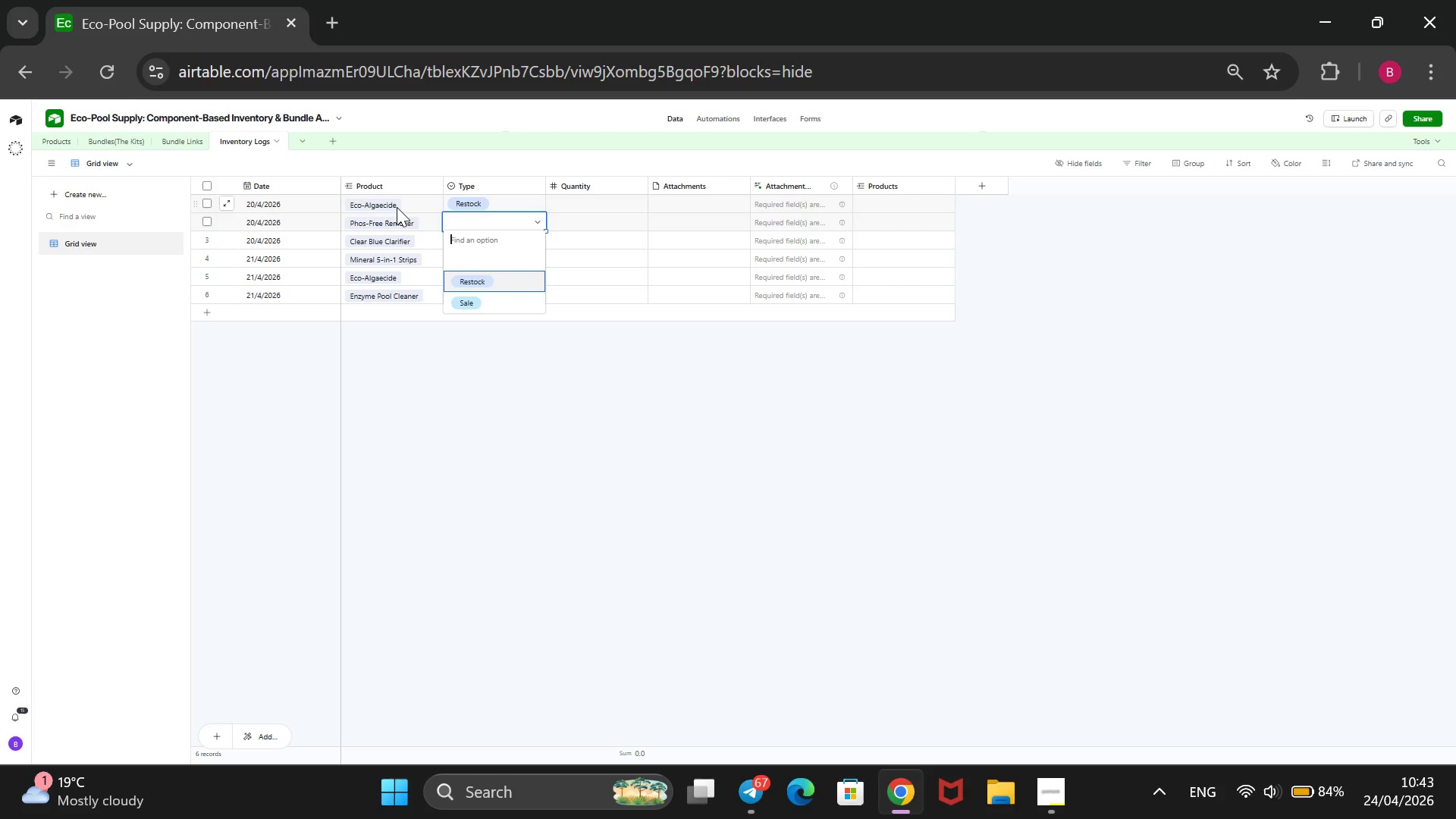 
key(Enter)
 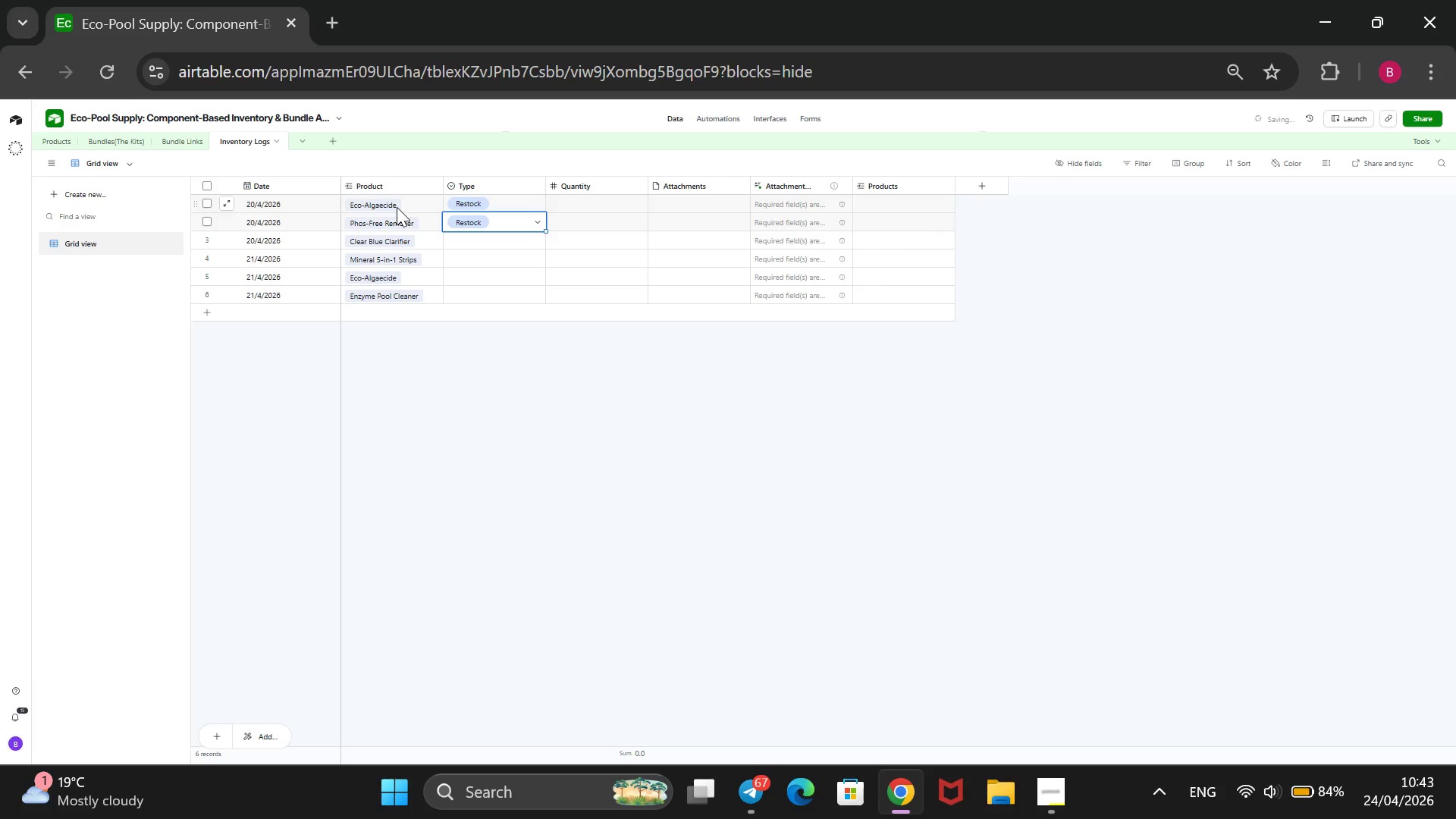 
key(ArrowDown)
 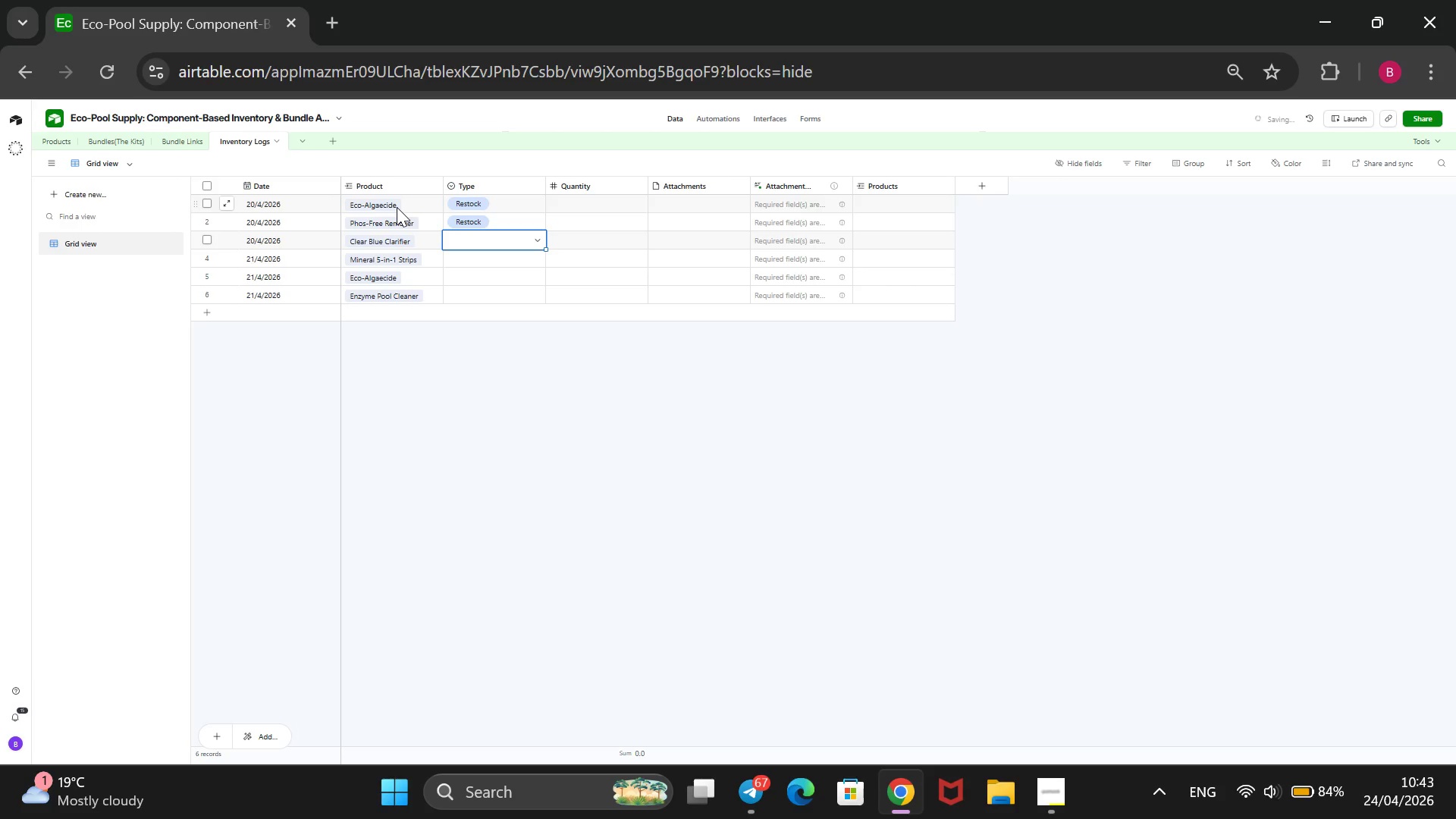 
key(Enter)
 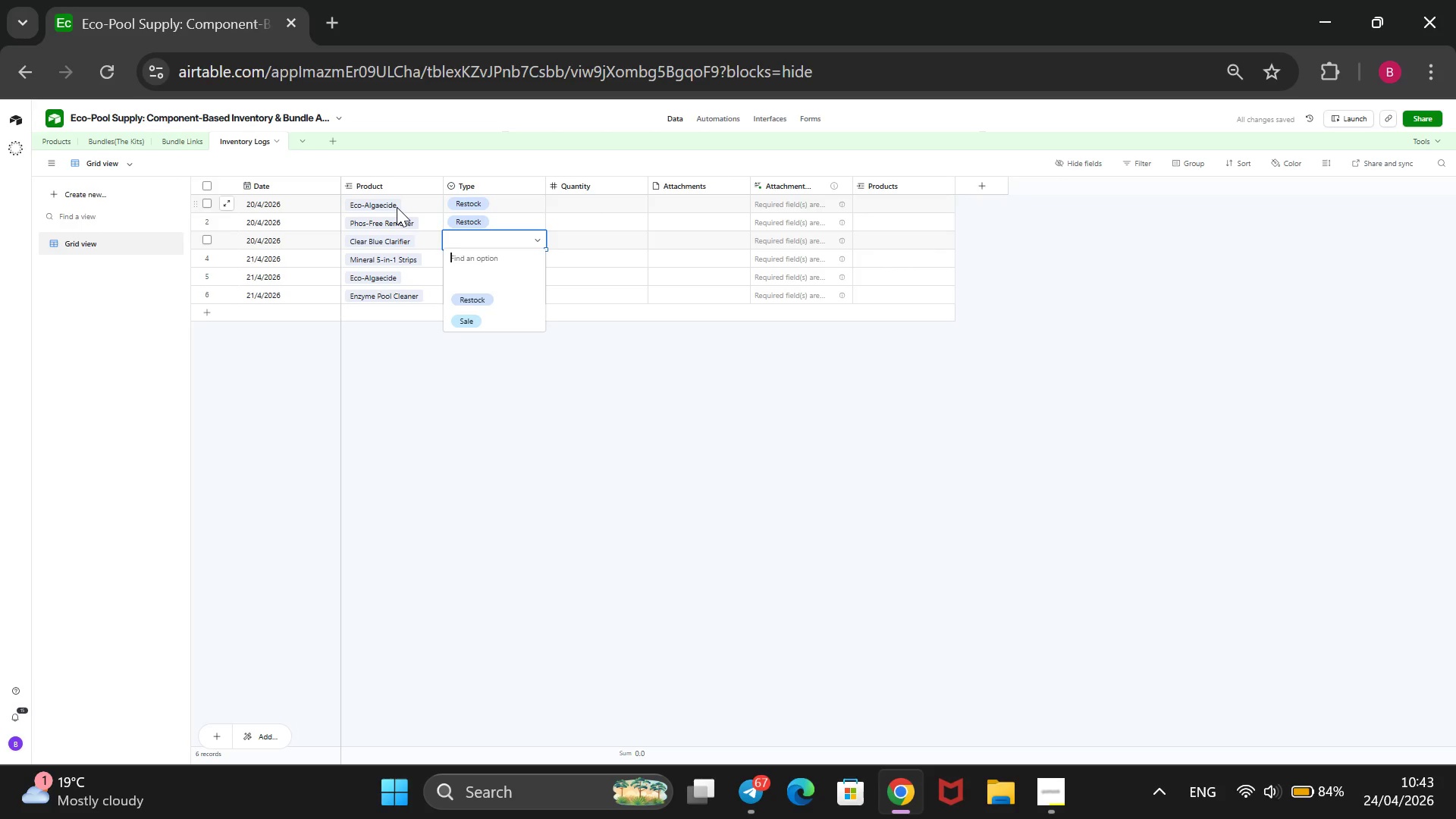 
key(ArrowDown)
 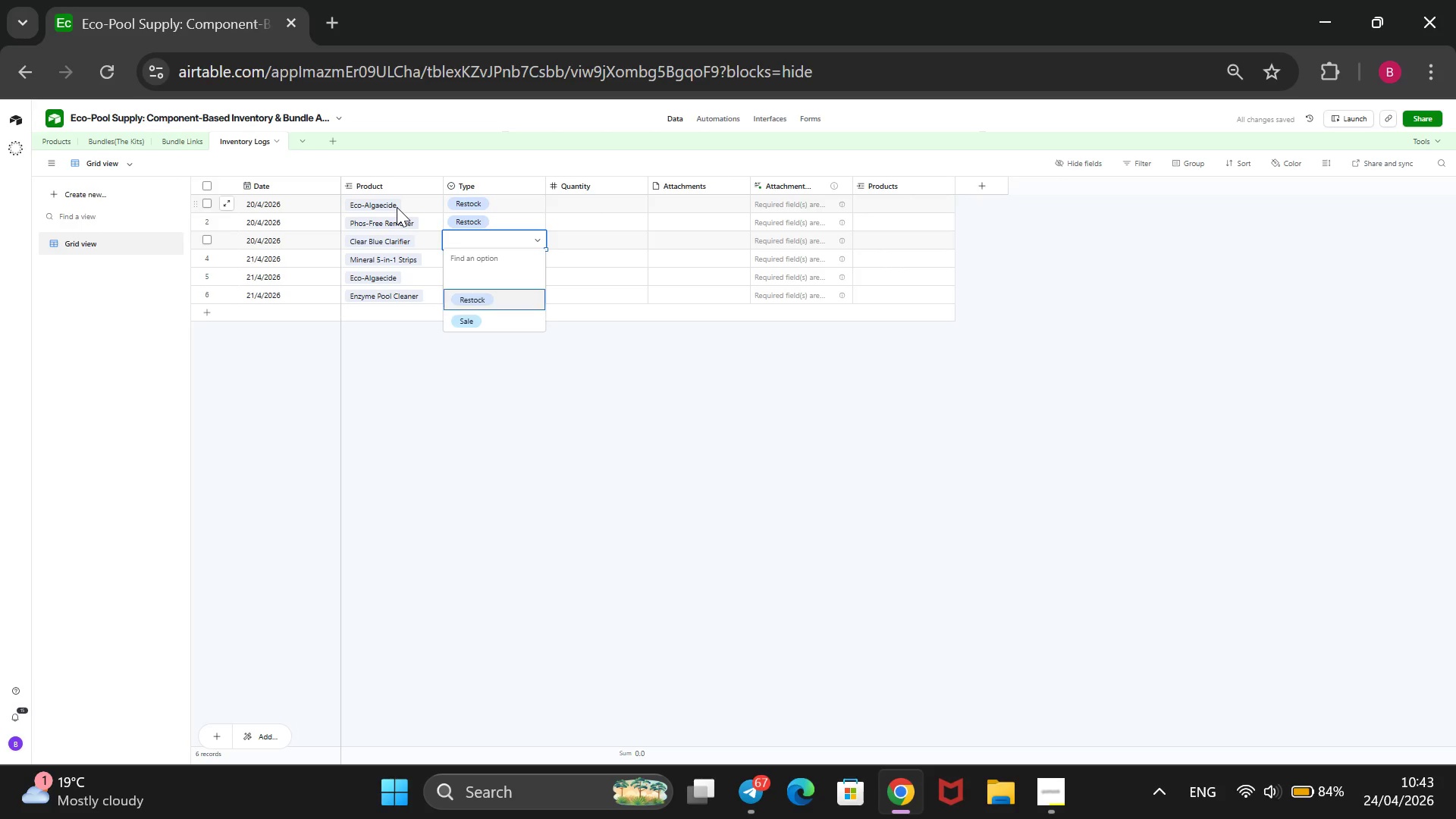 
key(ArrowDown)
 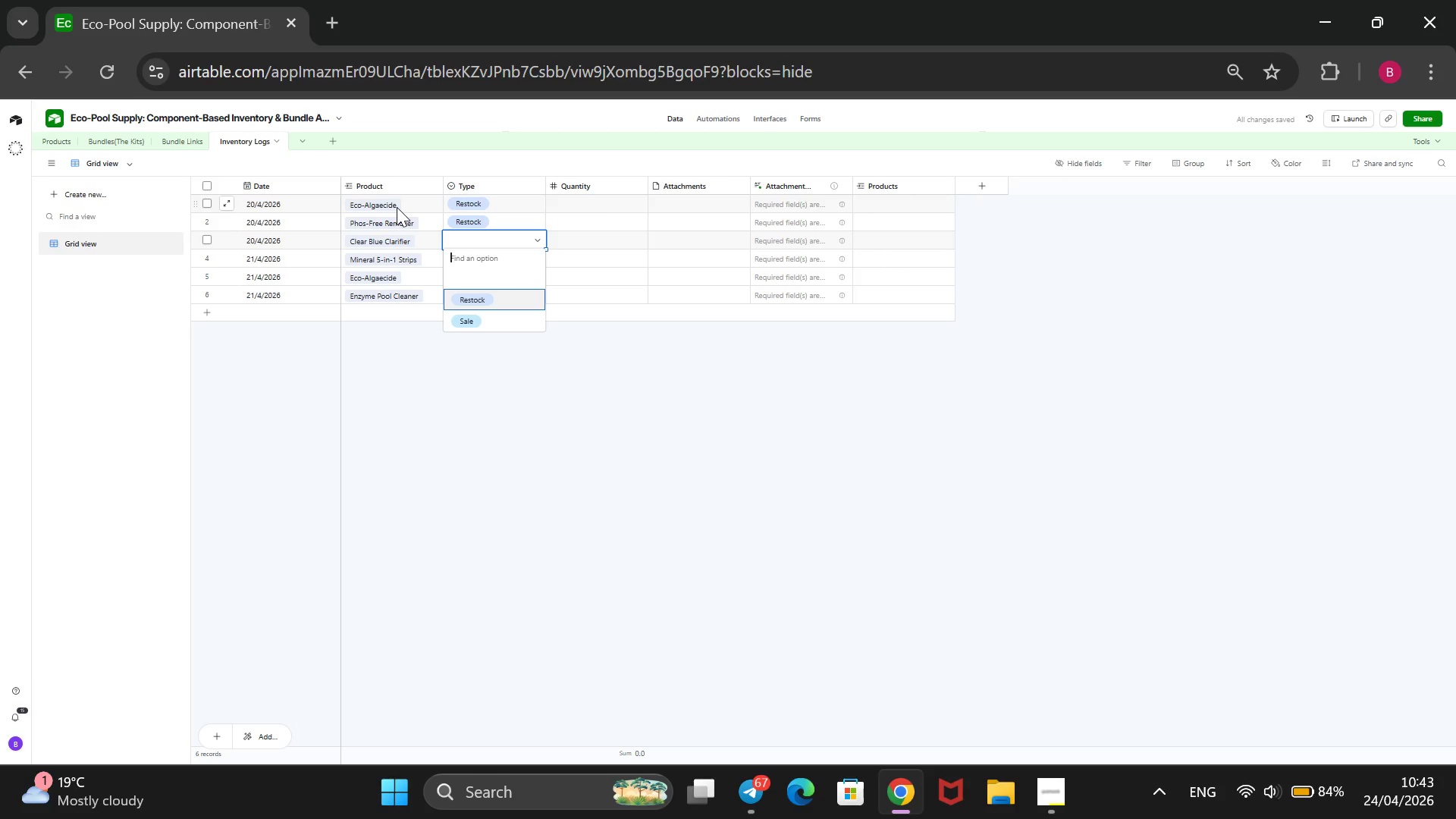 
key(Enter)
 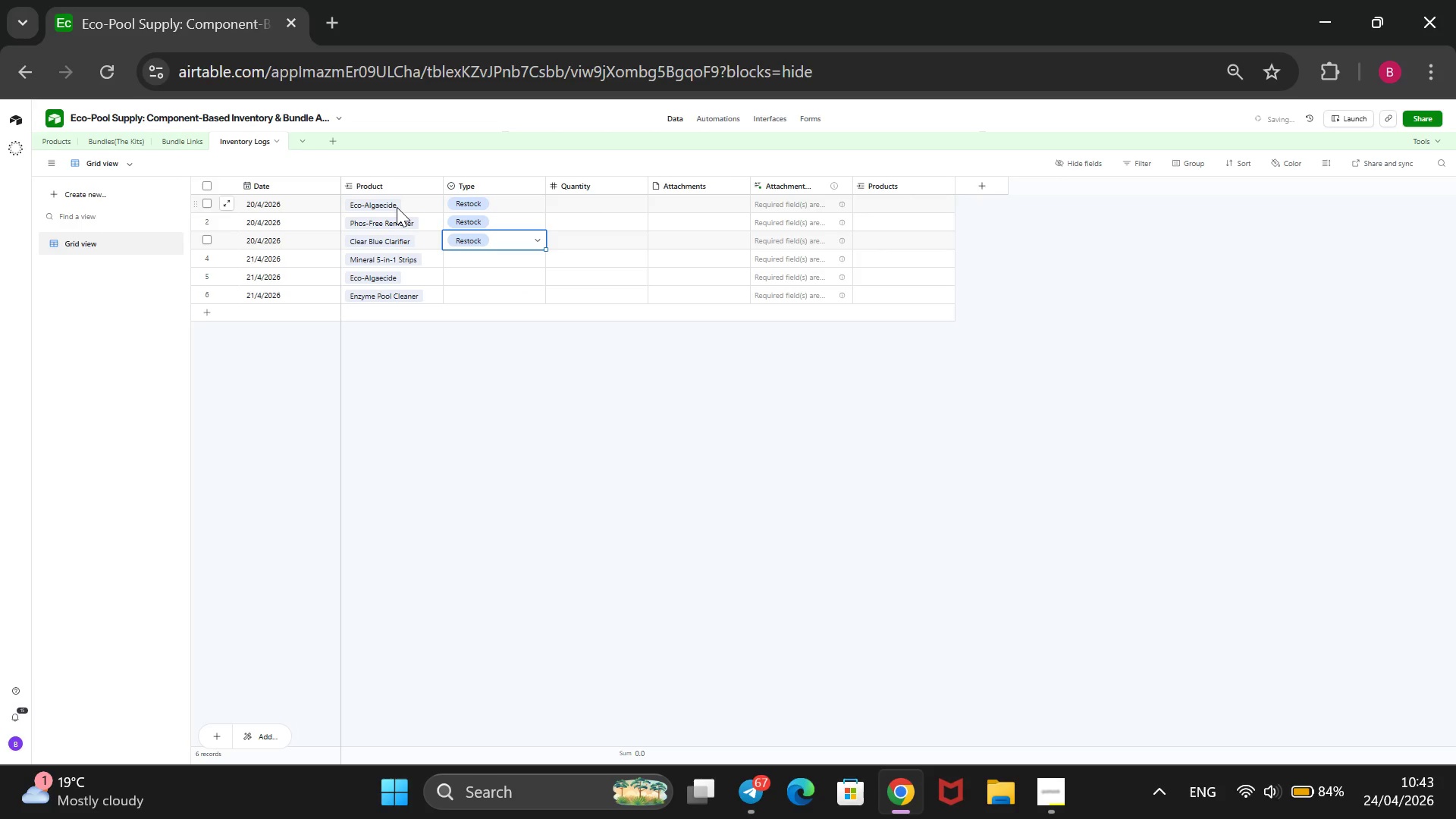 
key(ArrowDown)
 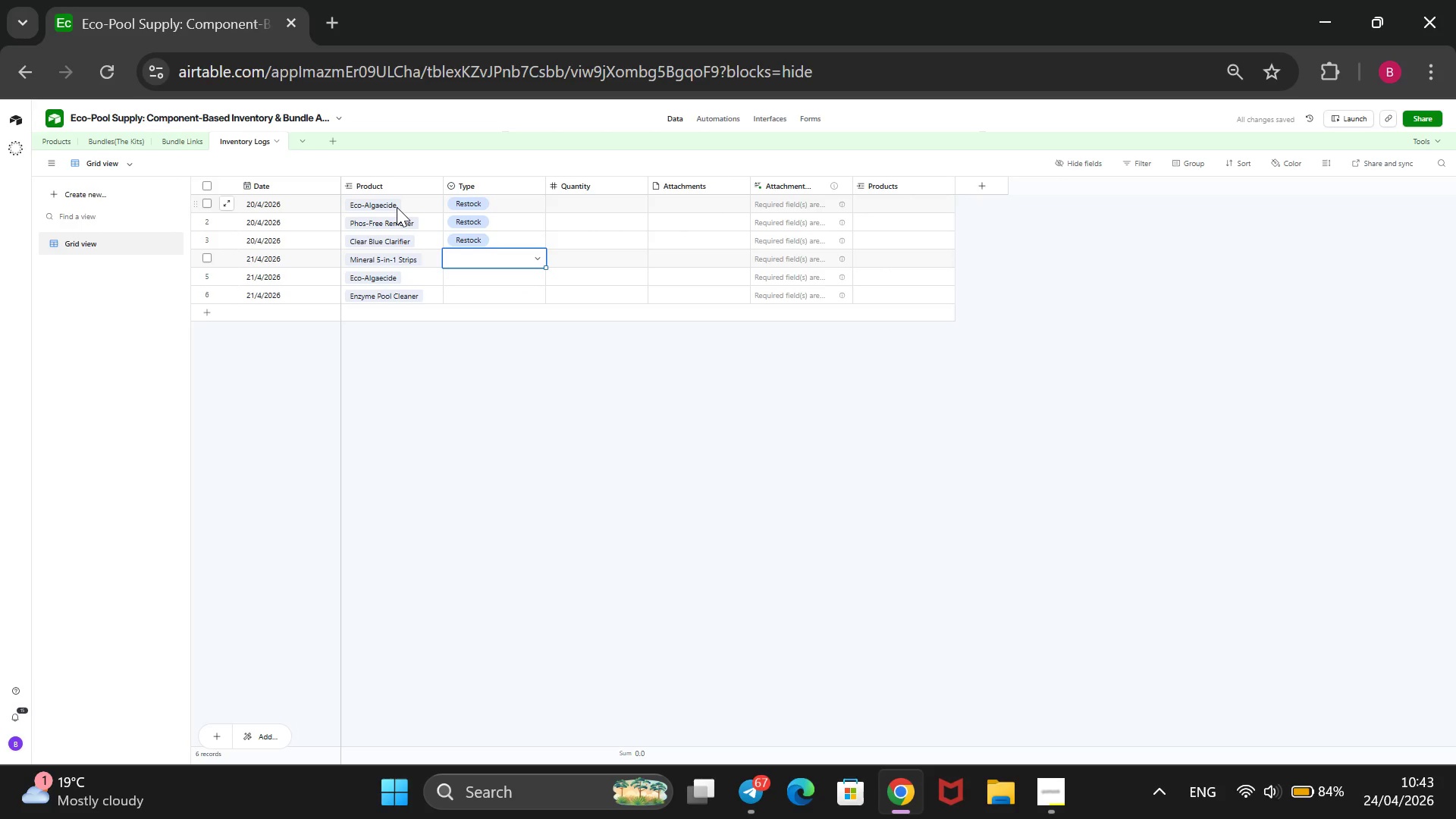 
key(Enter)
 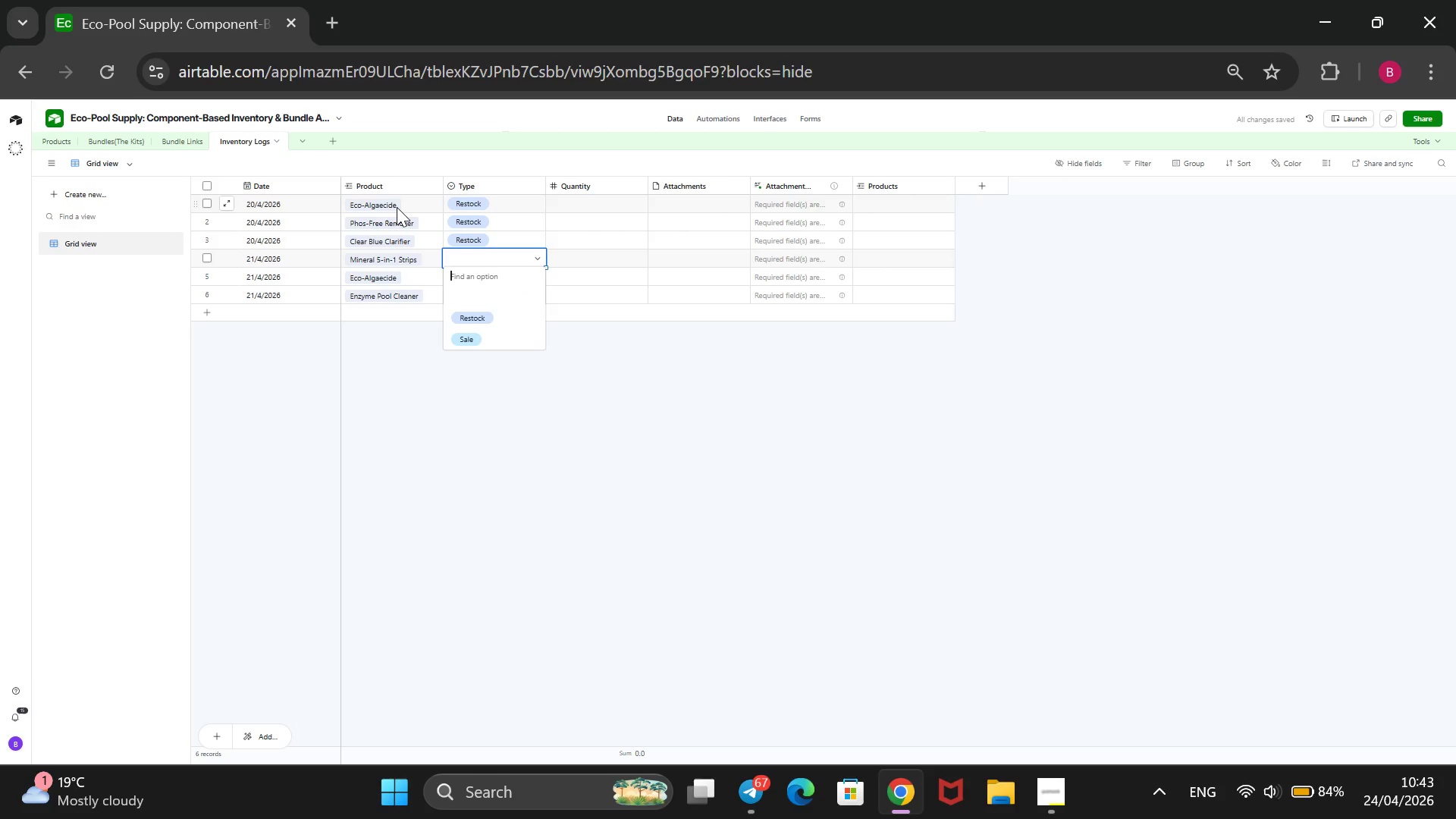 
key(ArrowDown)
 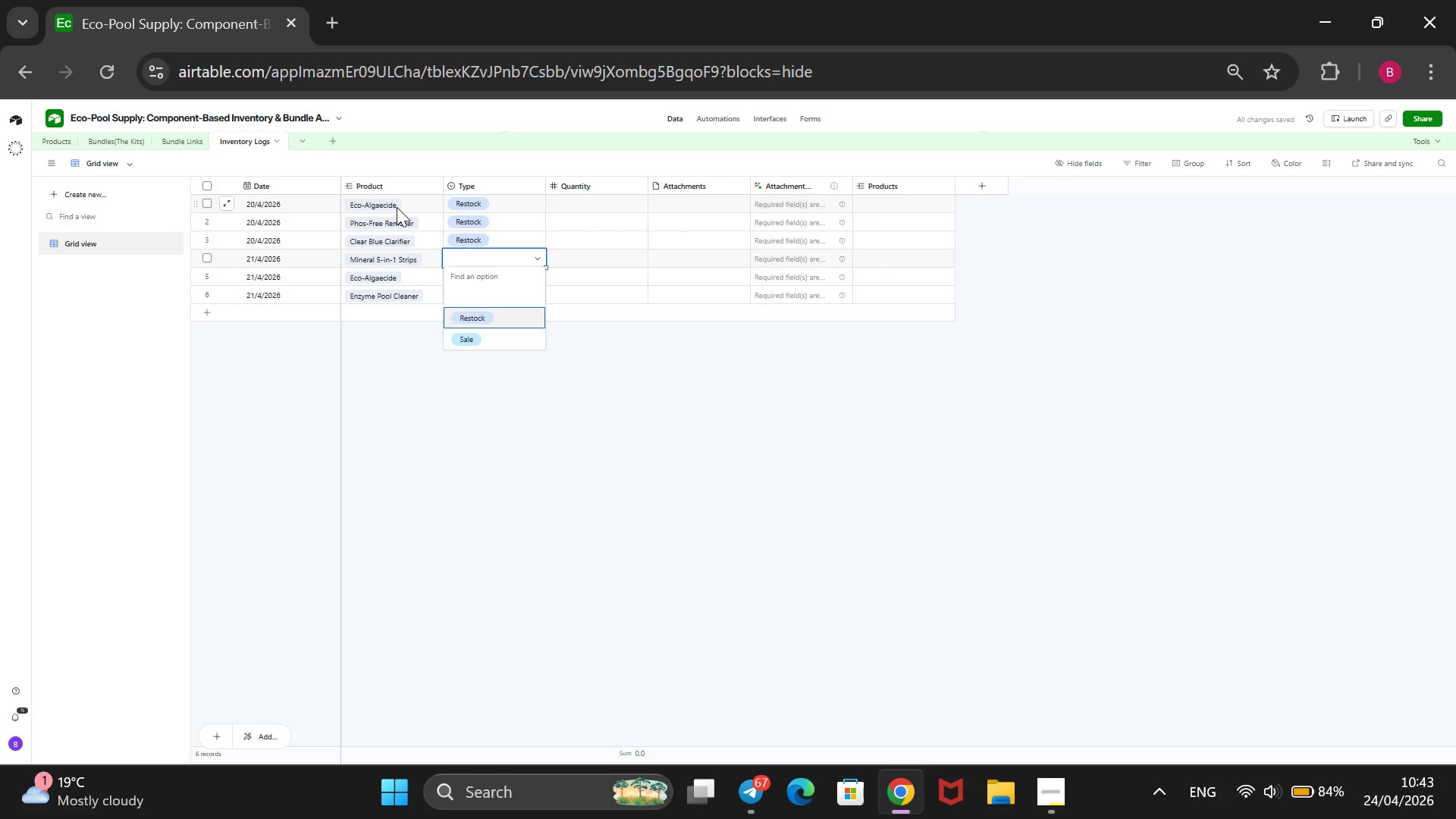 
key(ArrowDown)
 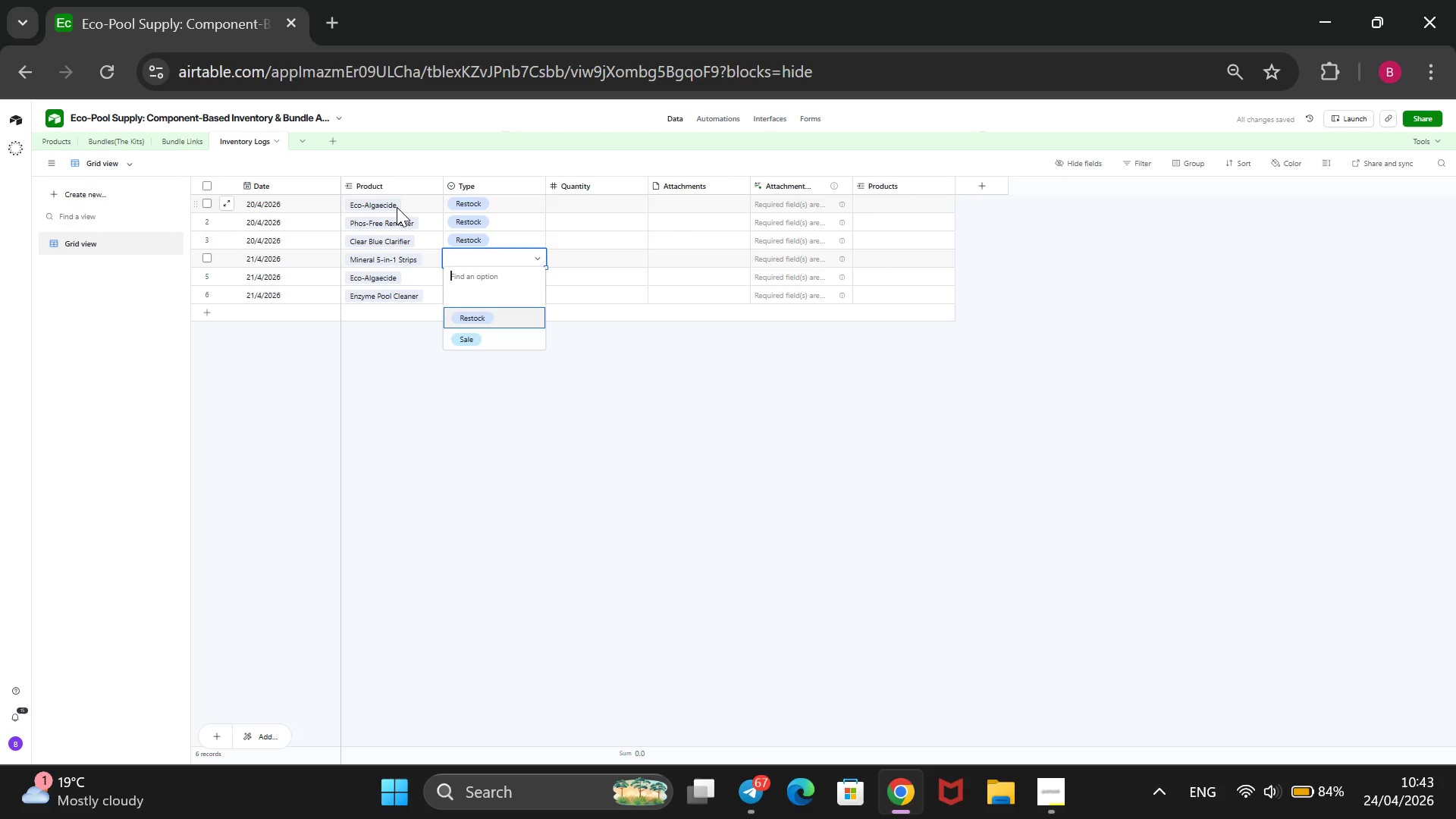 
key(ArrowDown)
 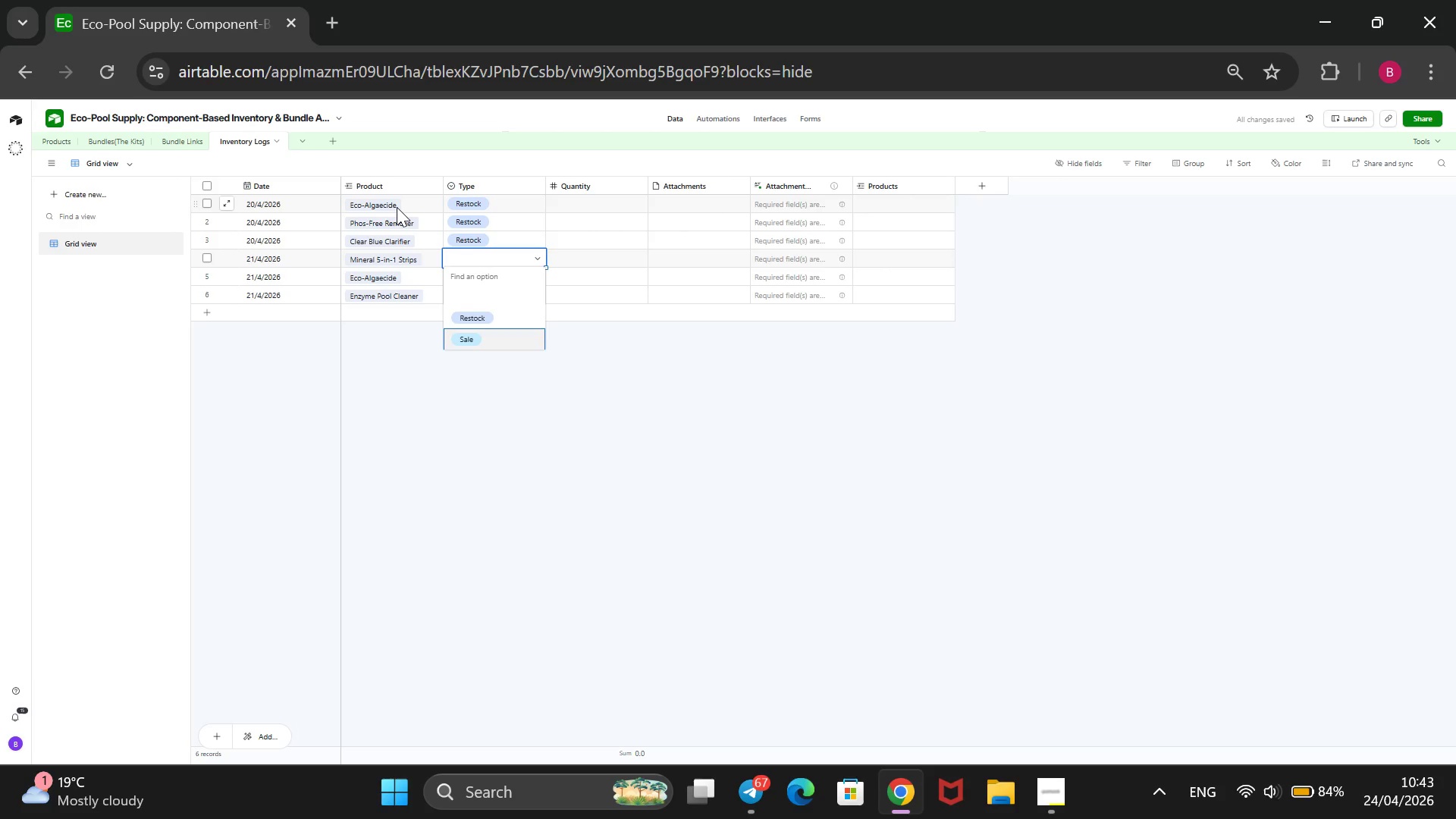 
key(Enter)
 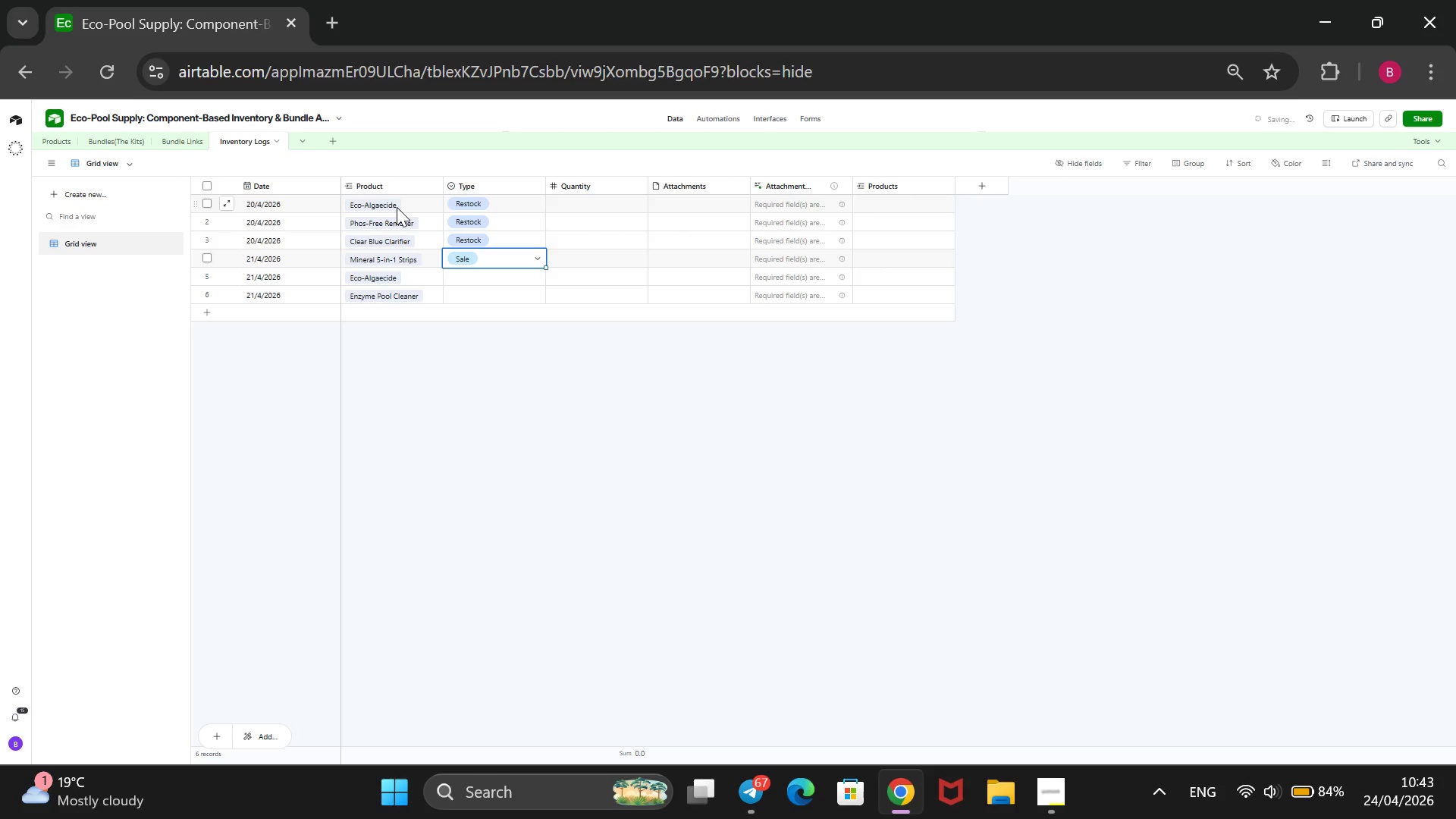 
key(ArrowDown)
 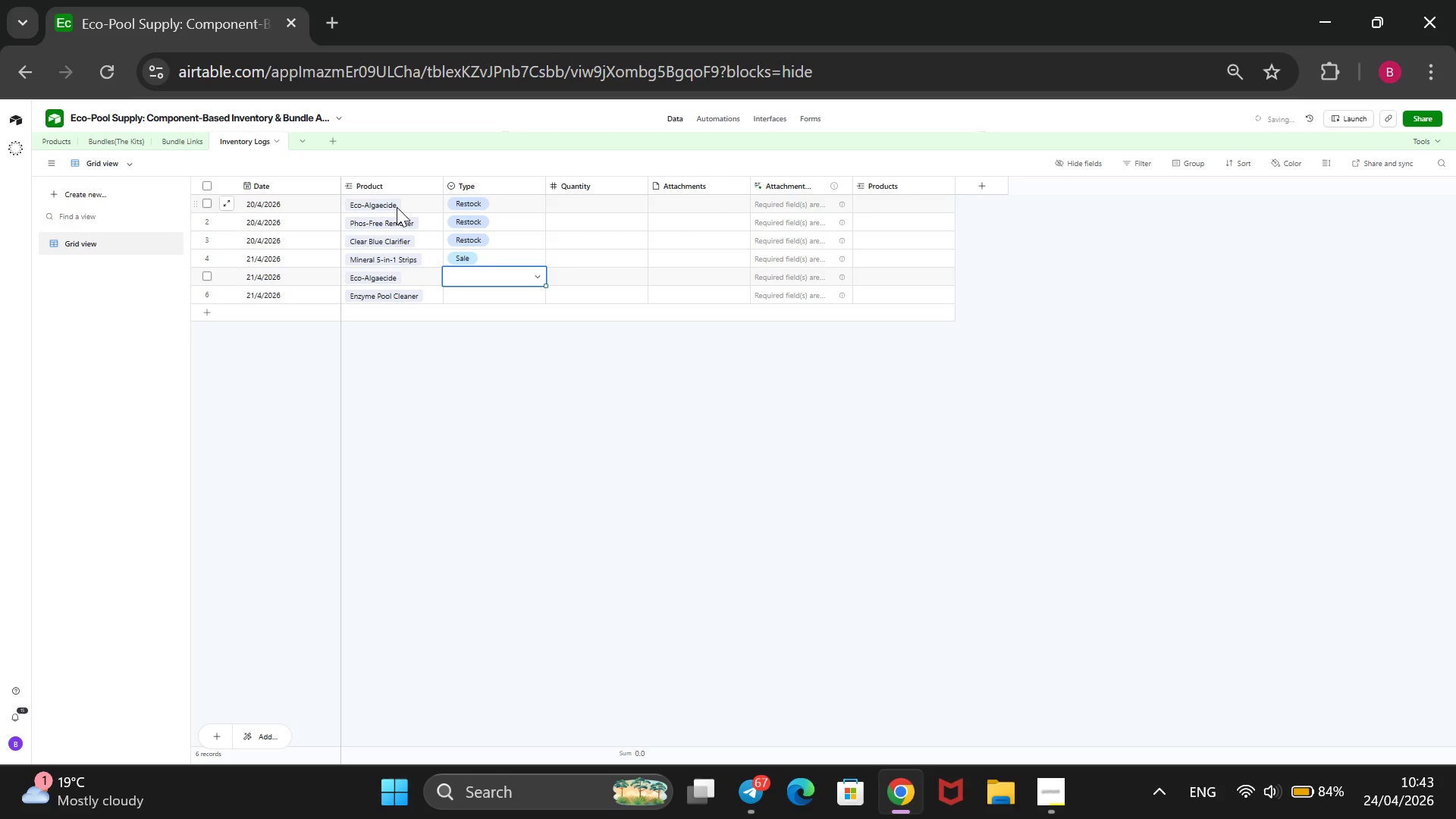 
key(Enter)
 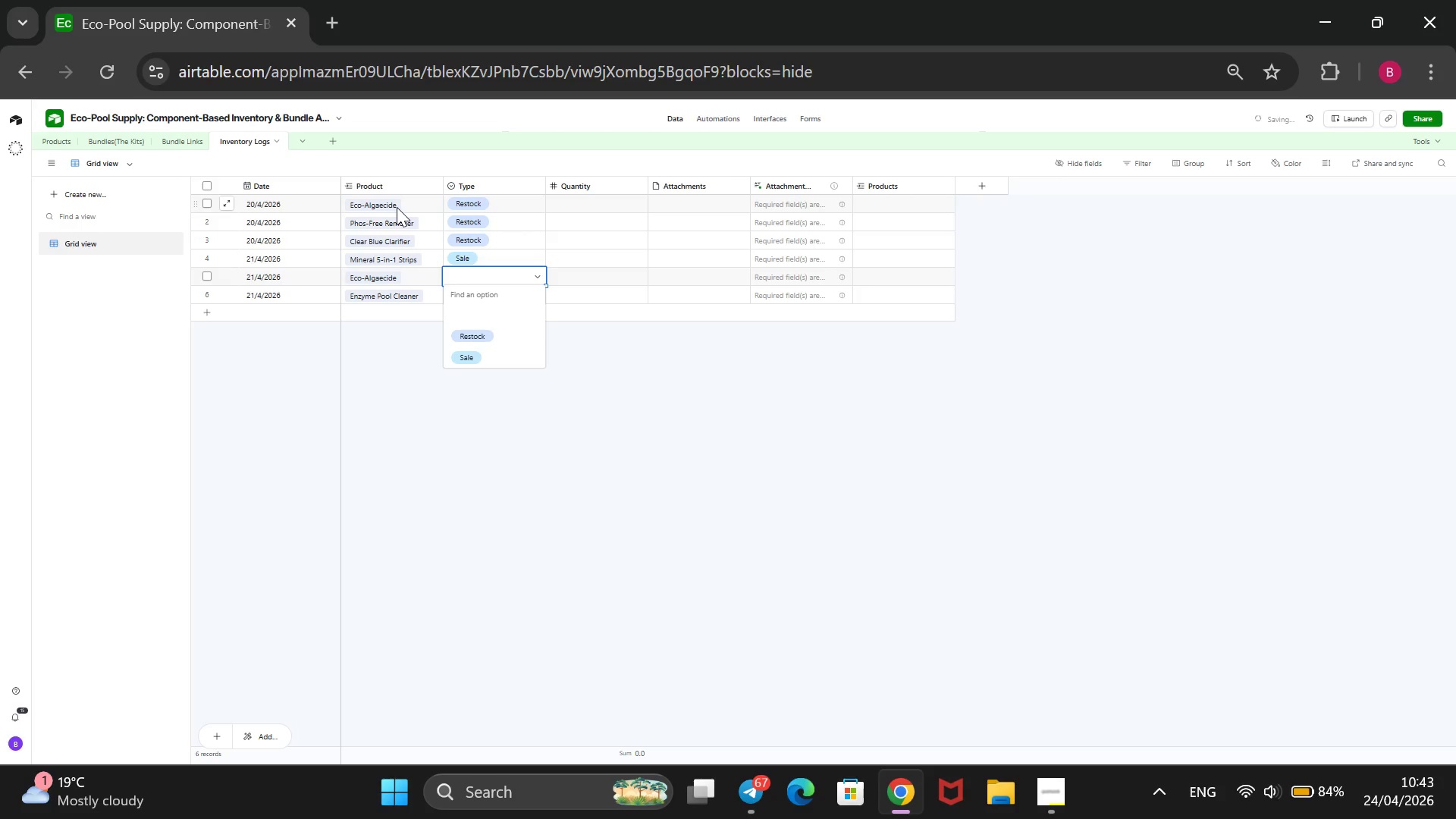 
key(ArrowDown)
 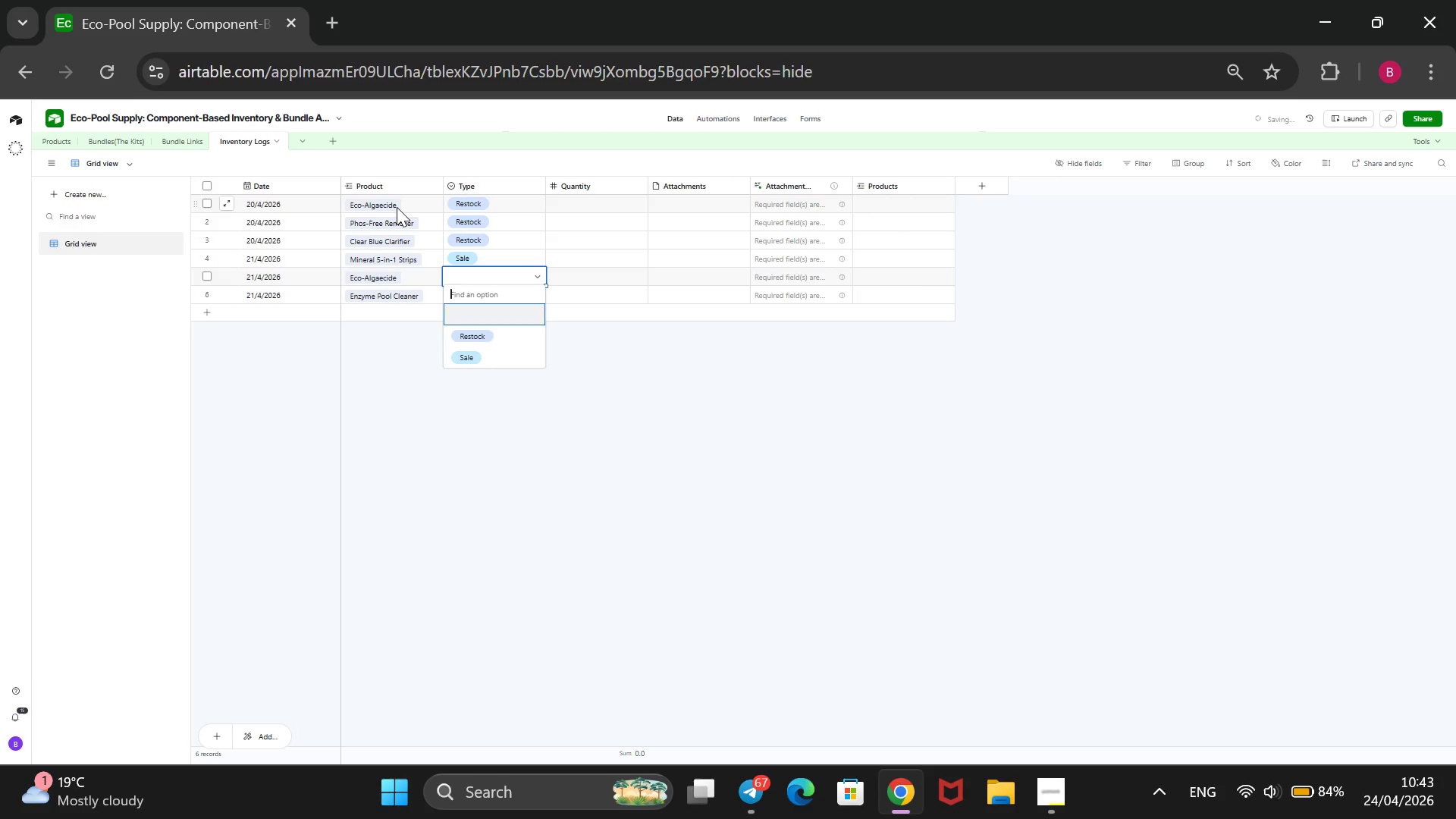 
key(ArrowDown)
 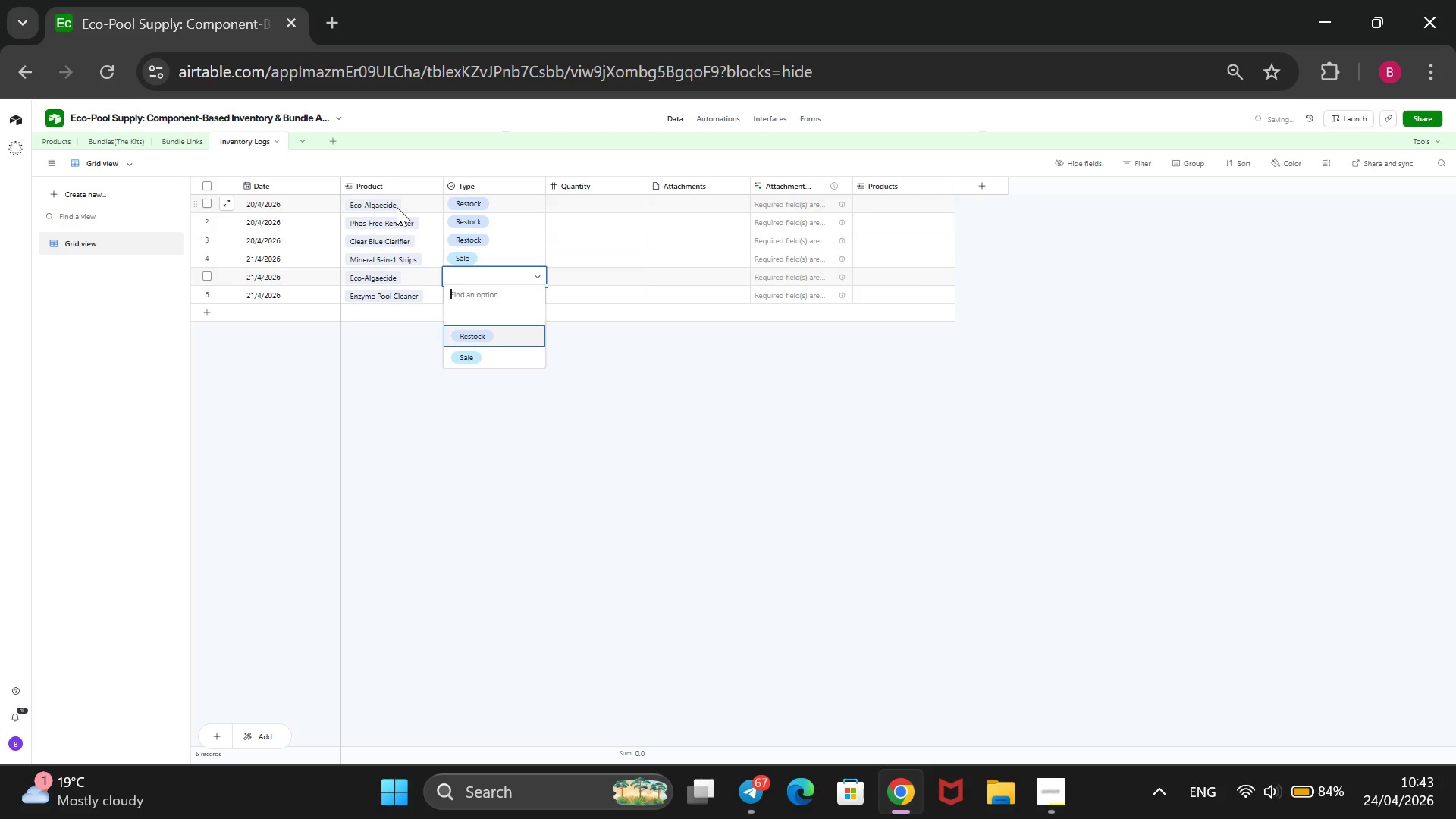 
key(Enter)
 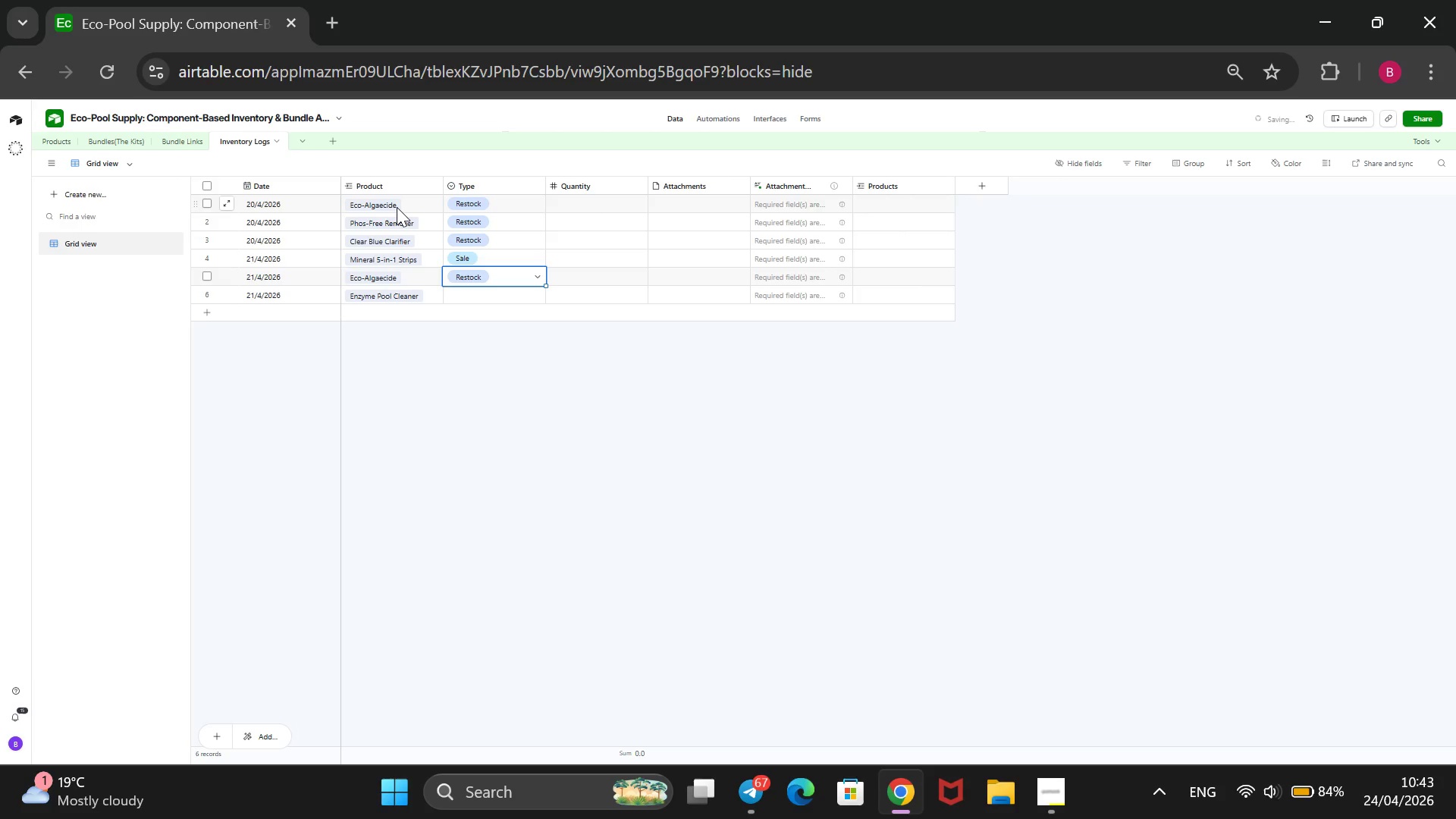 
key(ArrowDown)
 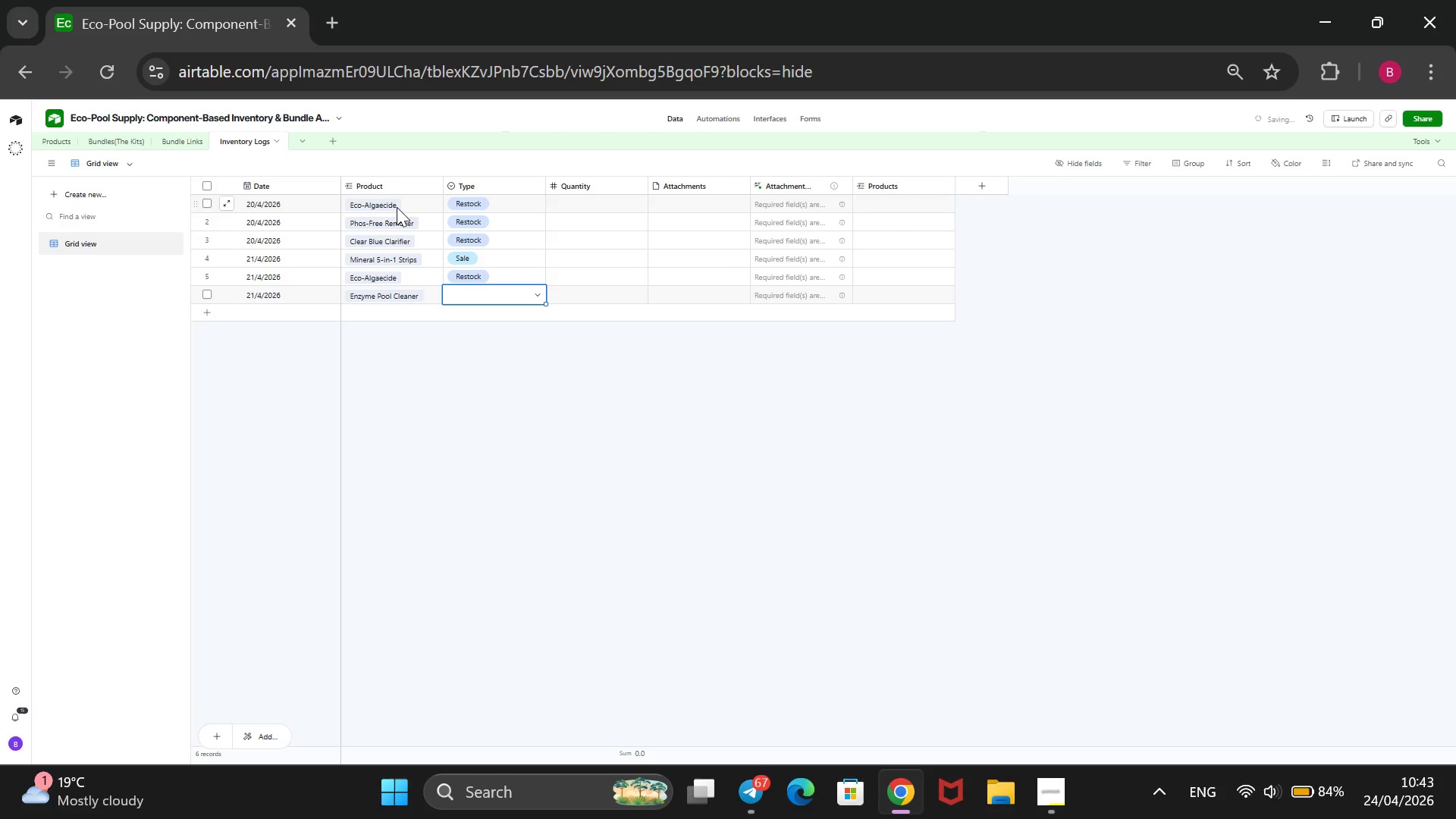 
key(Enter)
 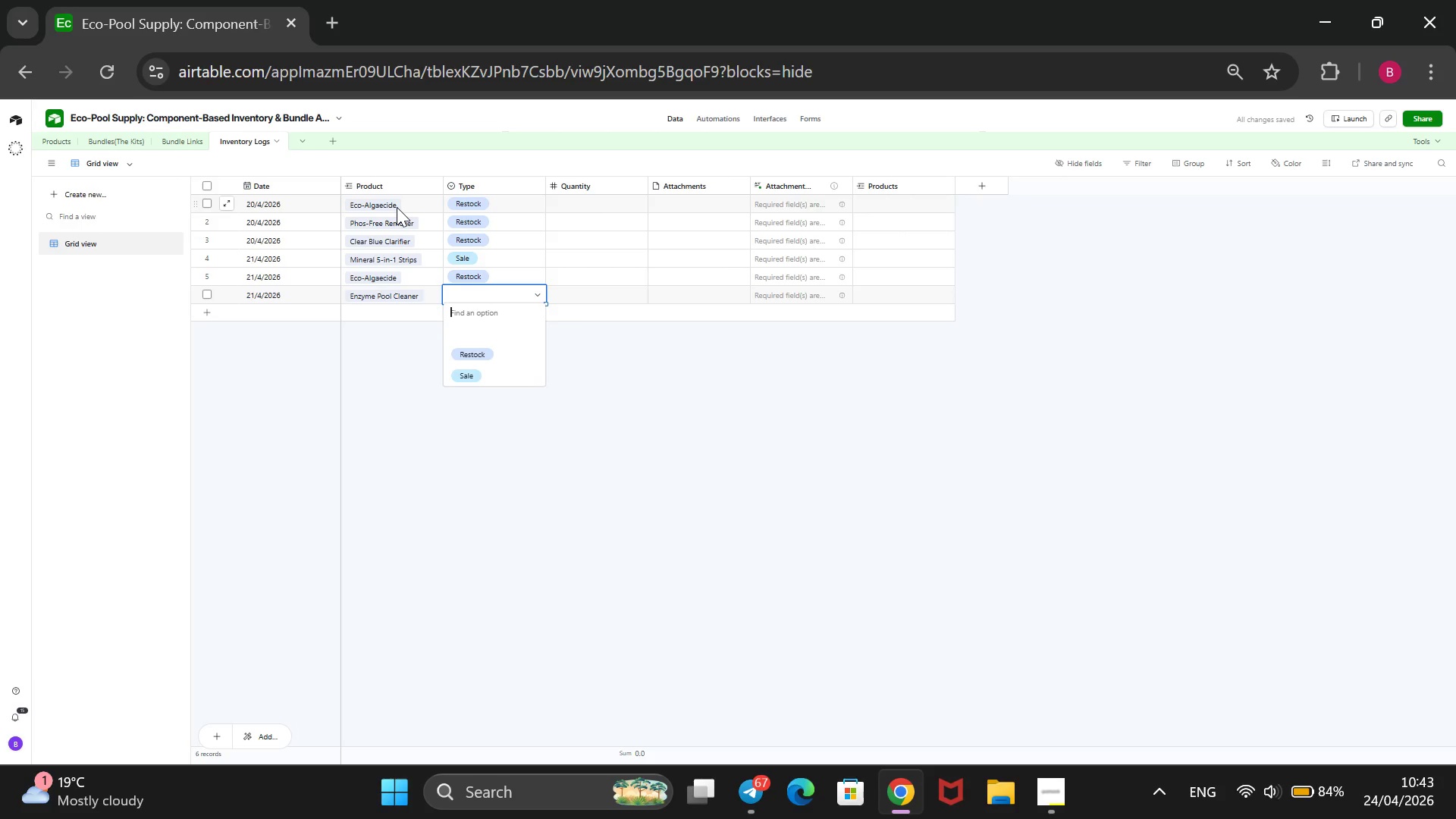 
key(ArrowDown)
 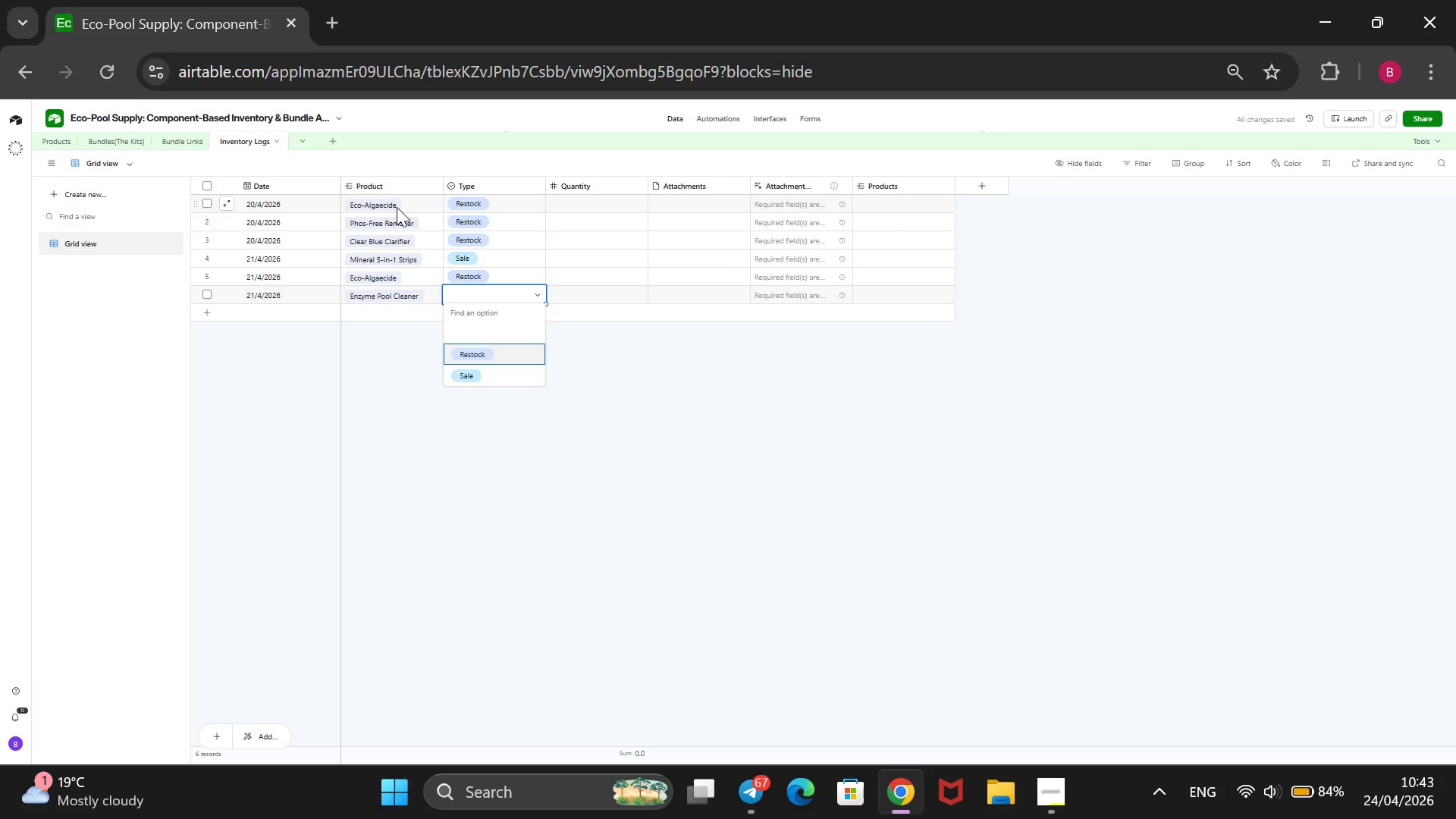 
key(ArrowDown)
 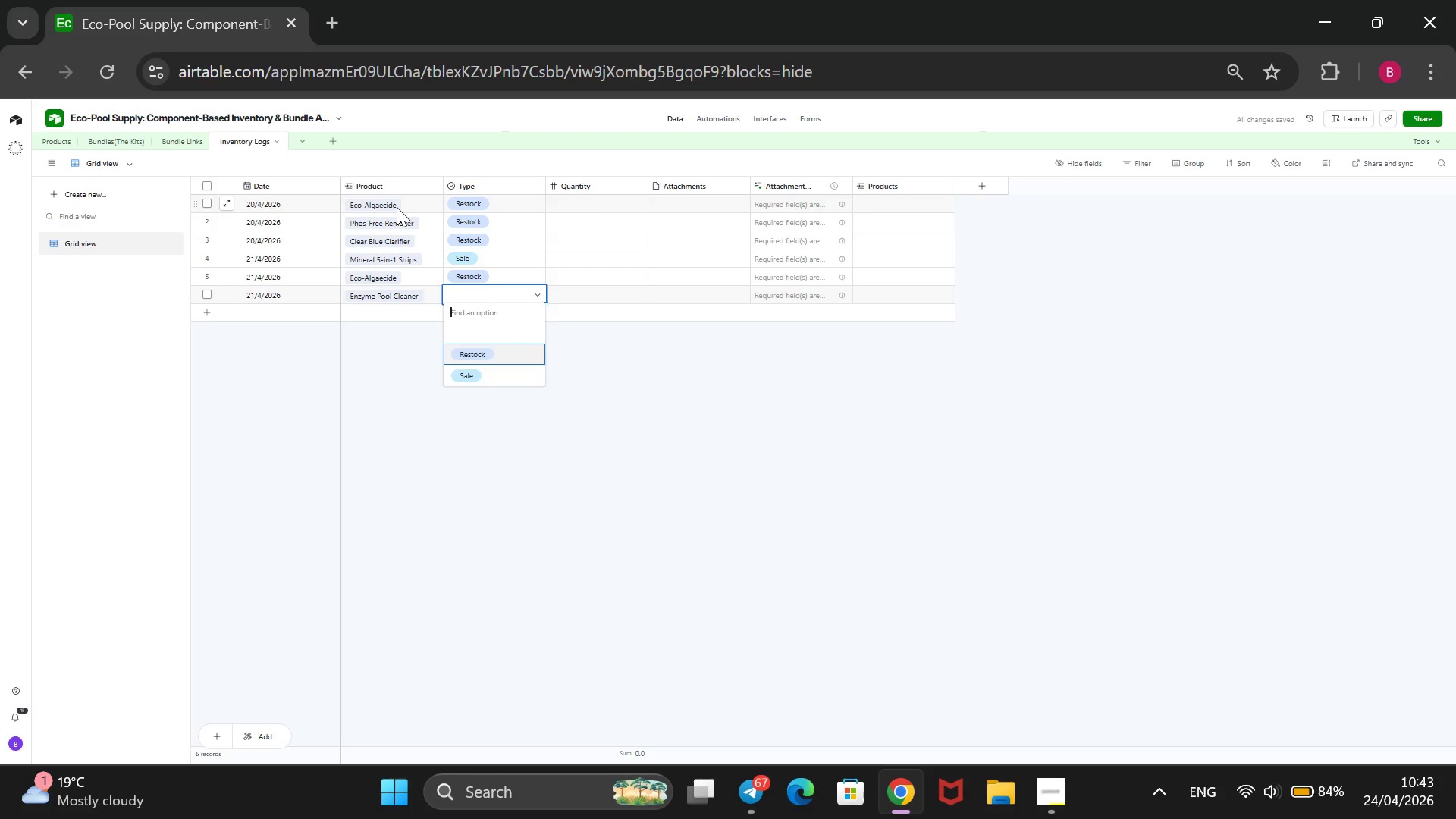 
key(ArrowDown)
 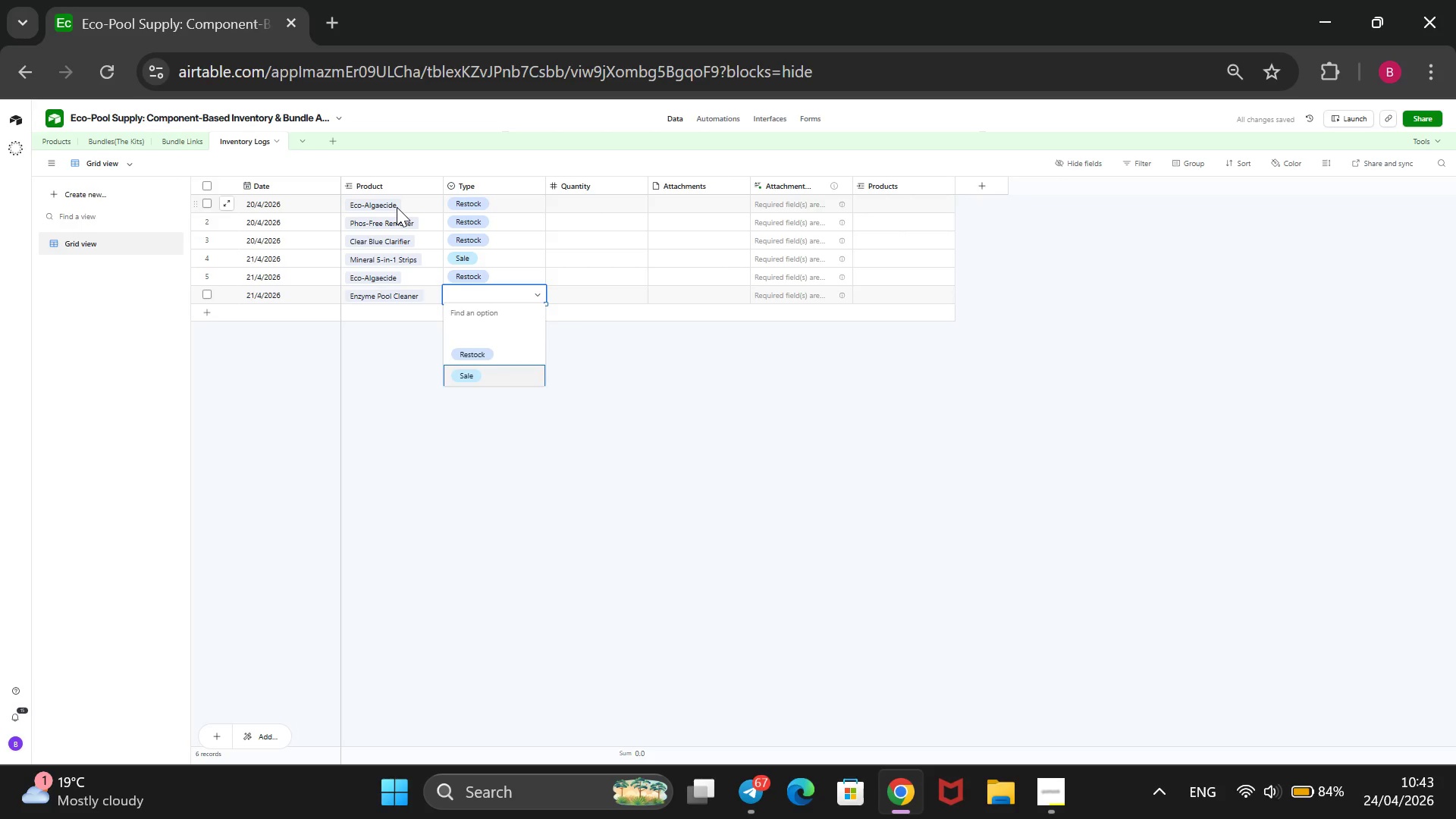 
key(Enter)
 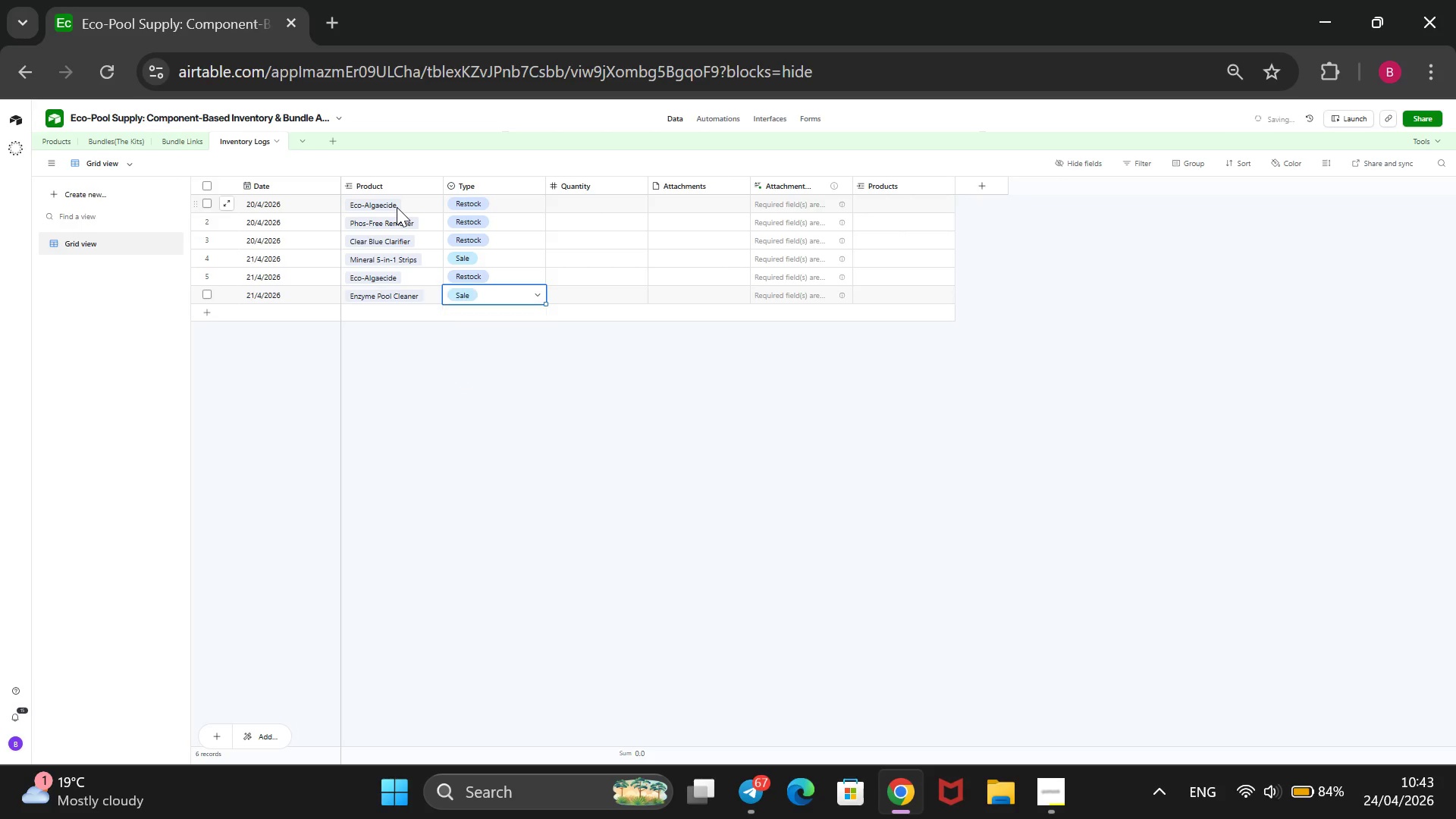 
key(ArrowRight)
 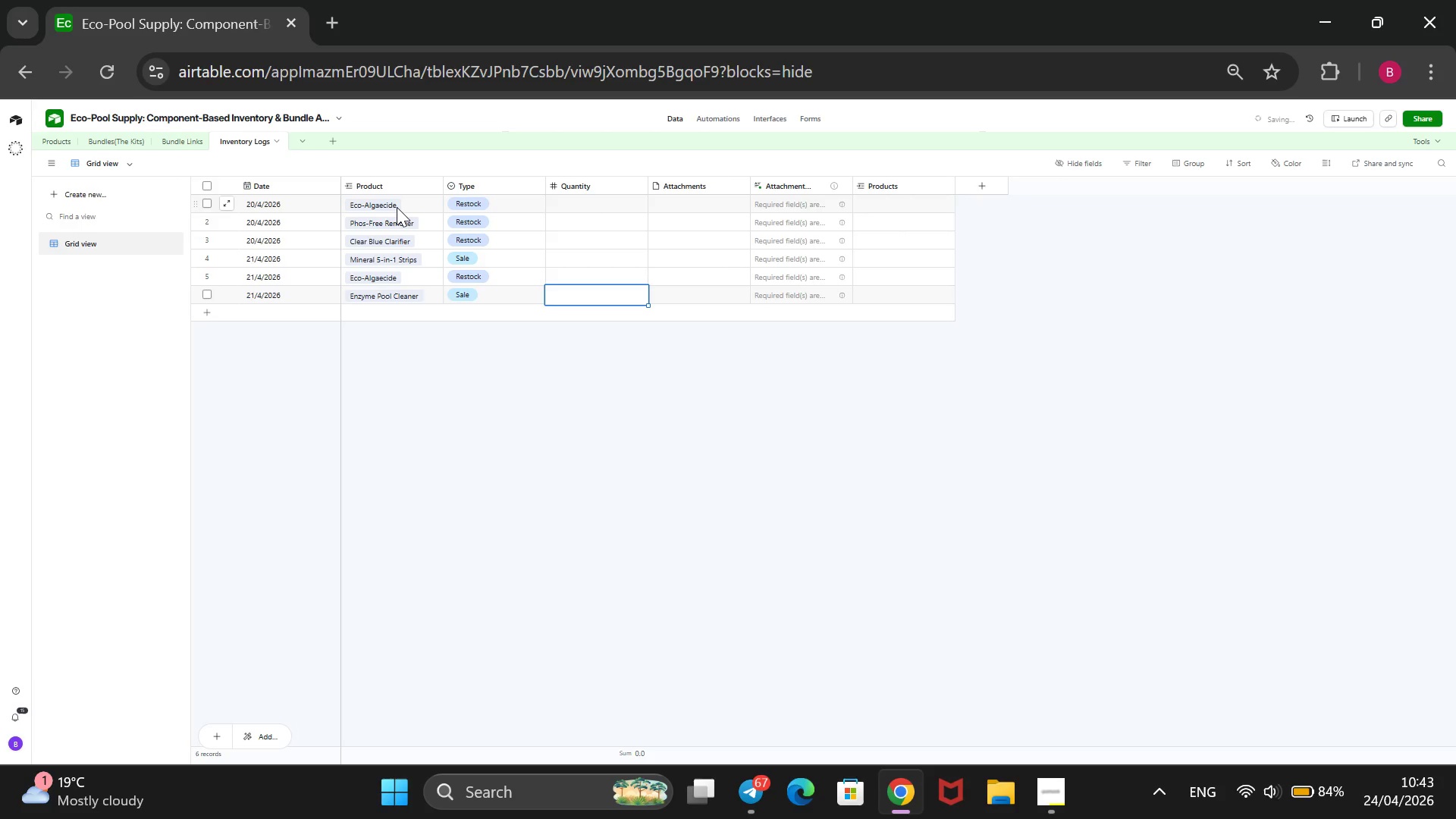 
key(ArrowUp)
 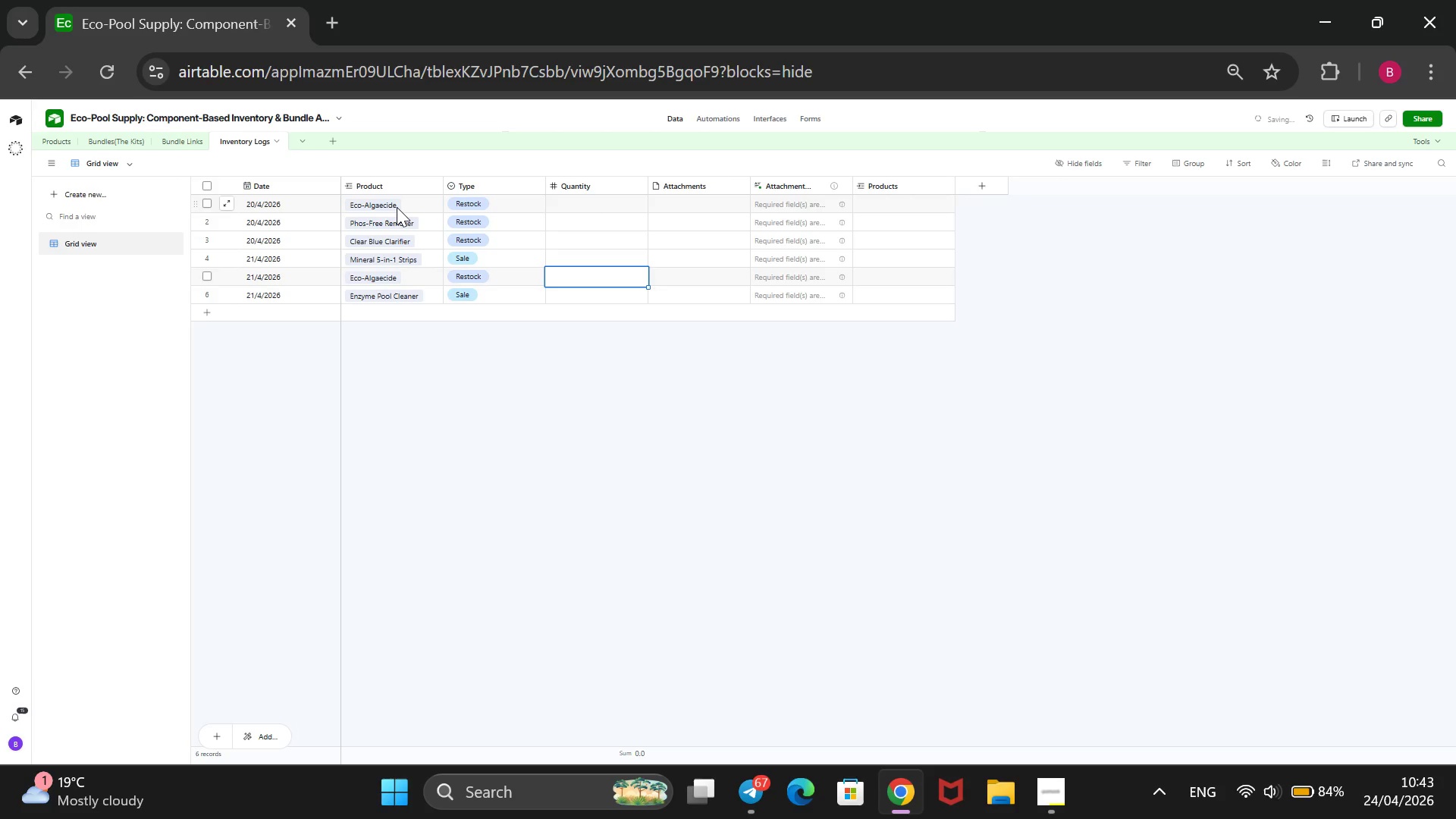 
key(ArrowUp)
 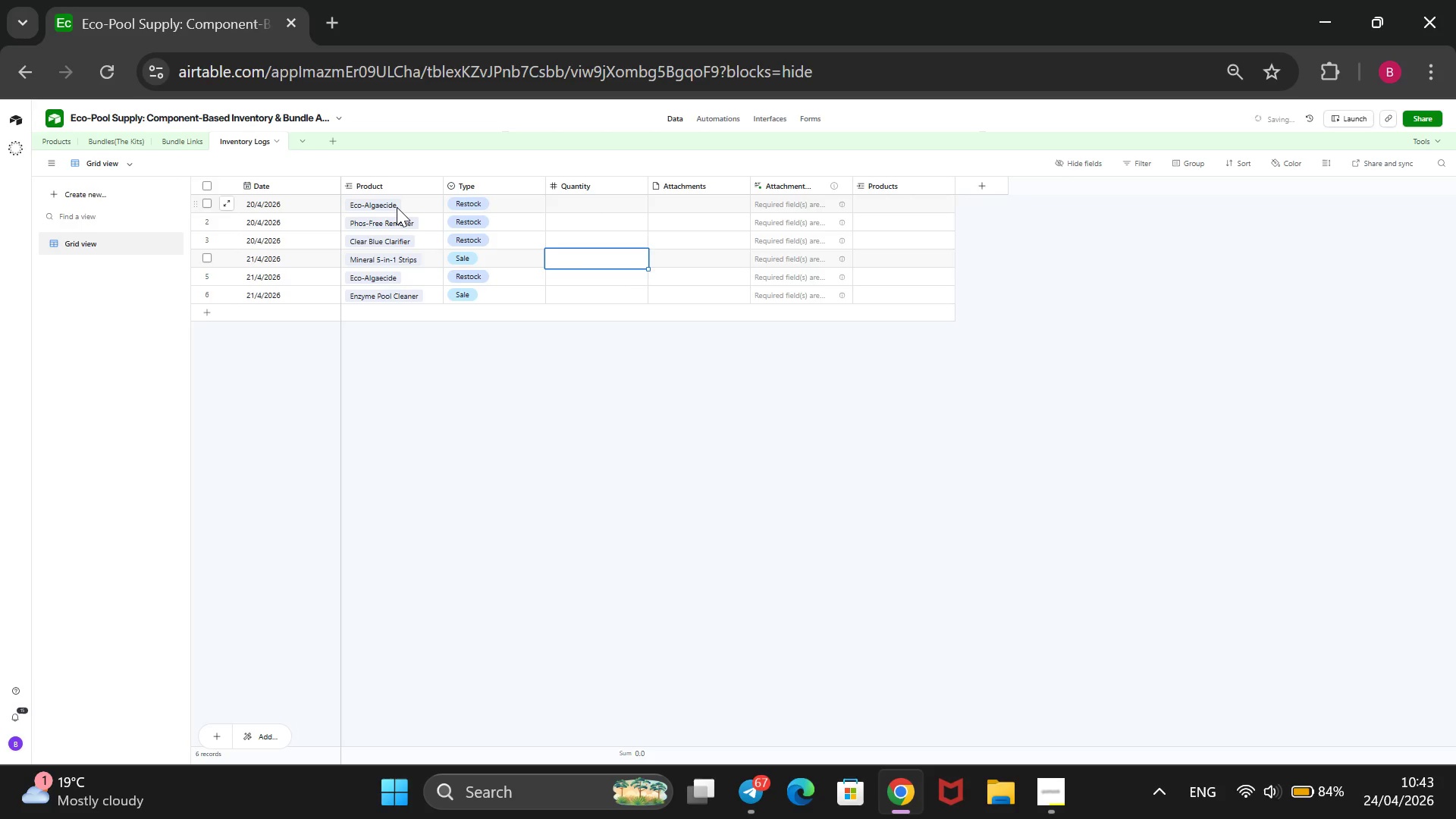 
key(ArrowUp)
 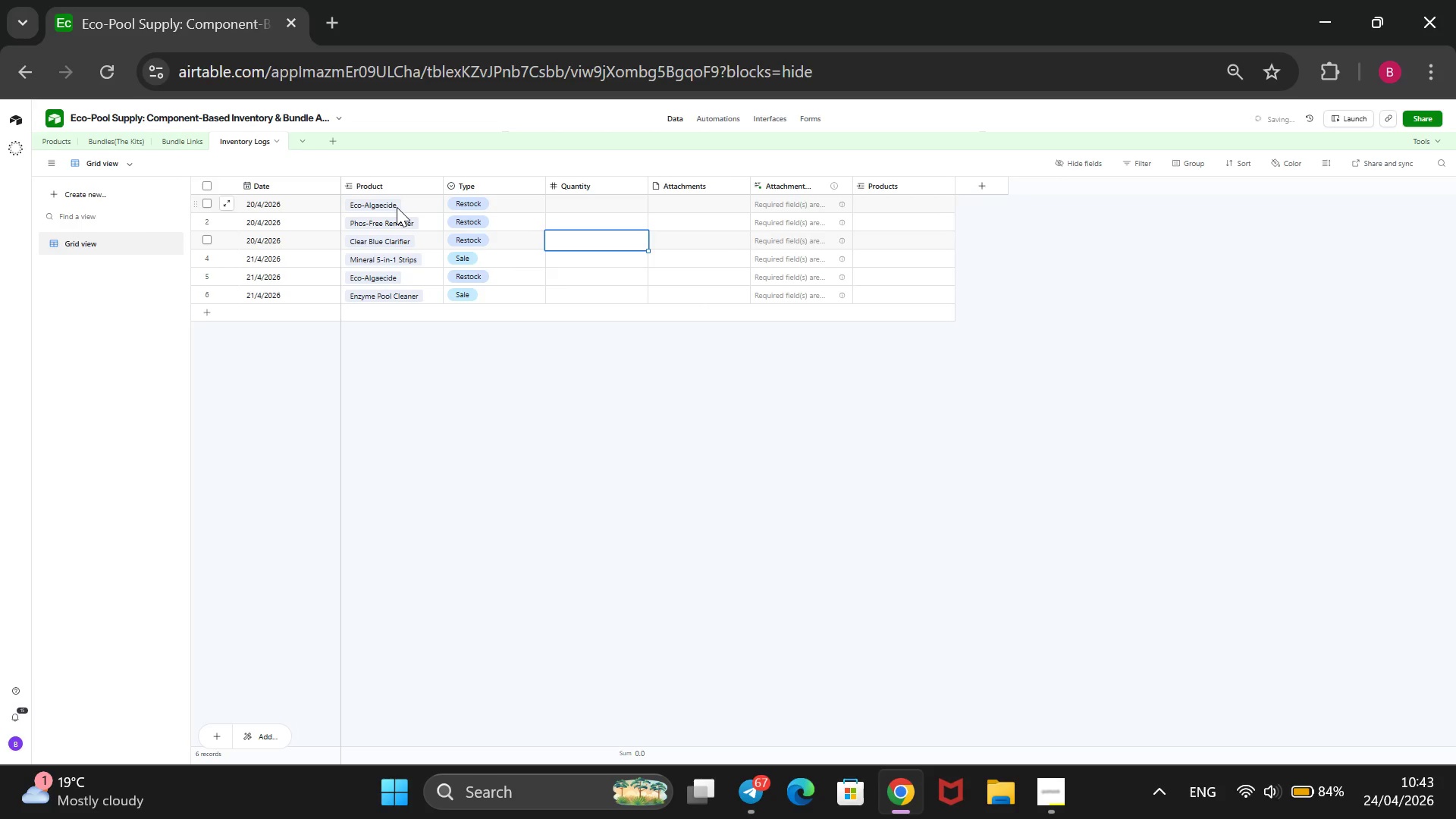 
key(ArrowUp)
 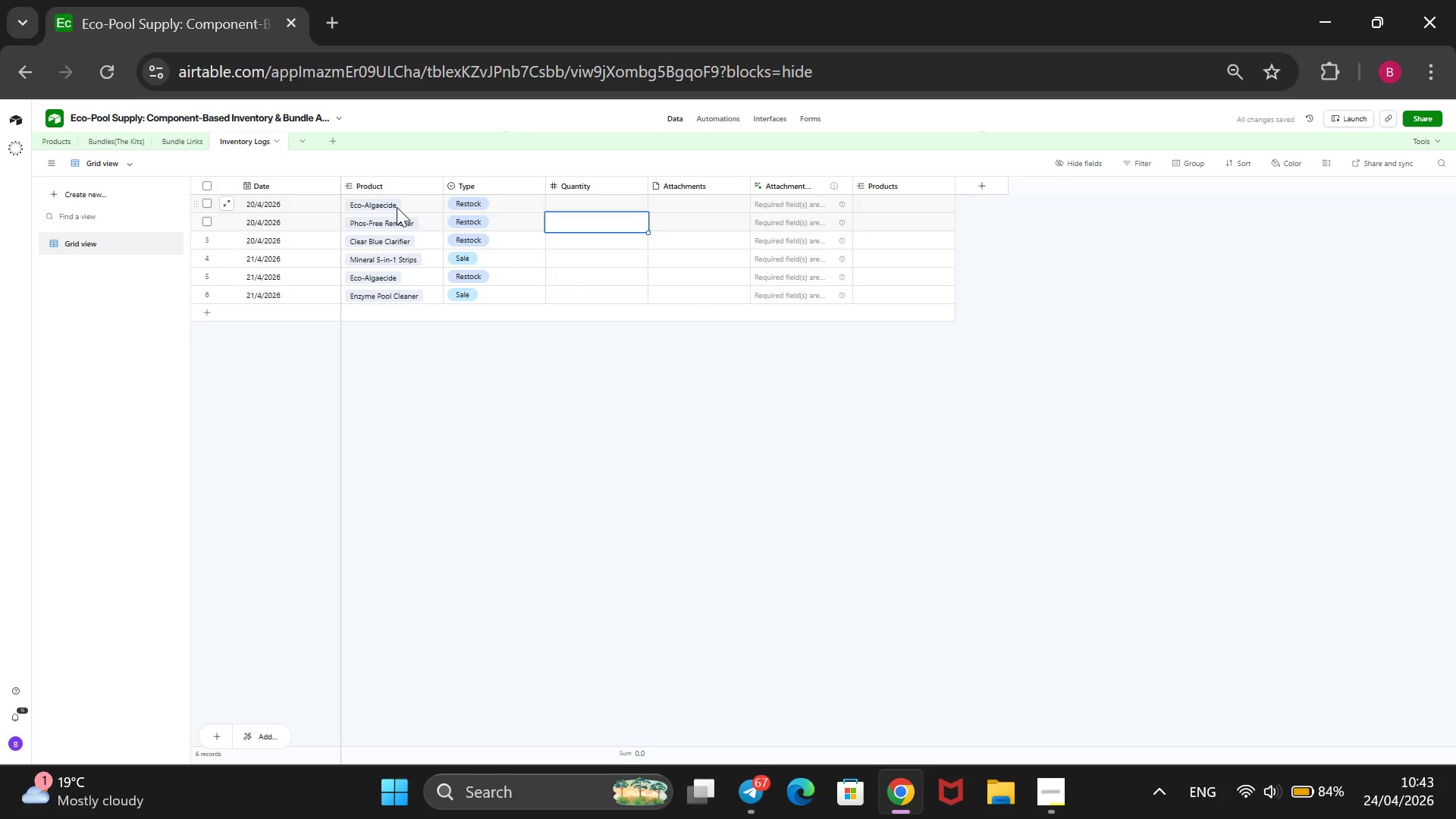 
key(ArrowUp)
 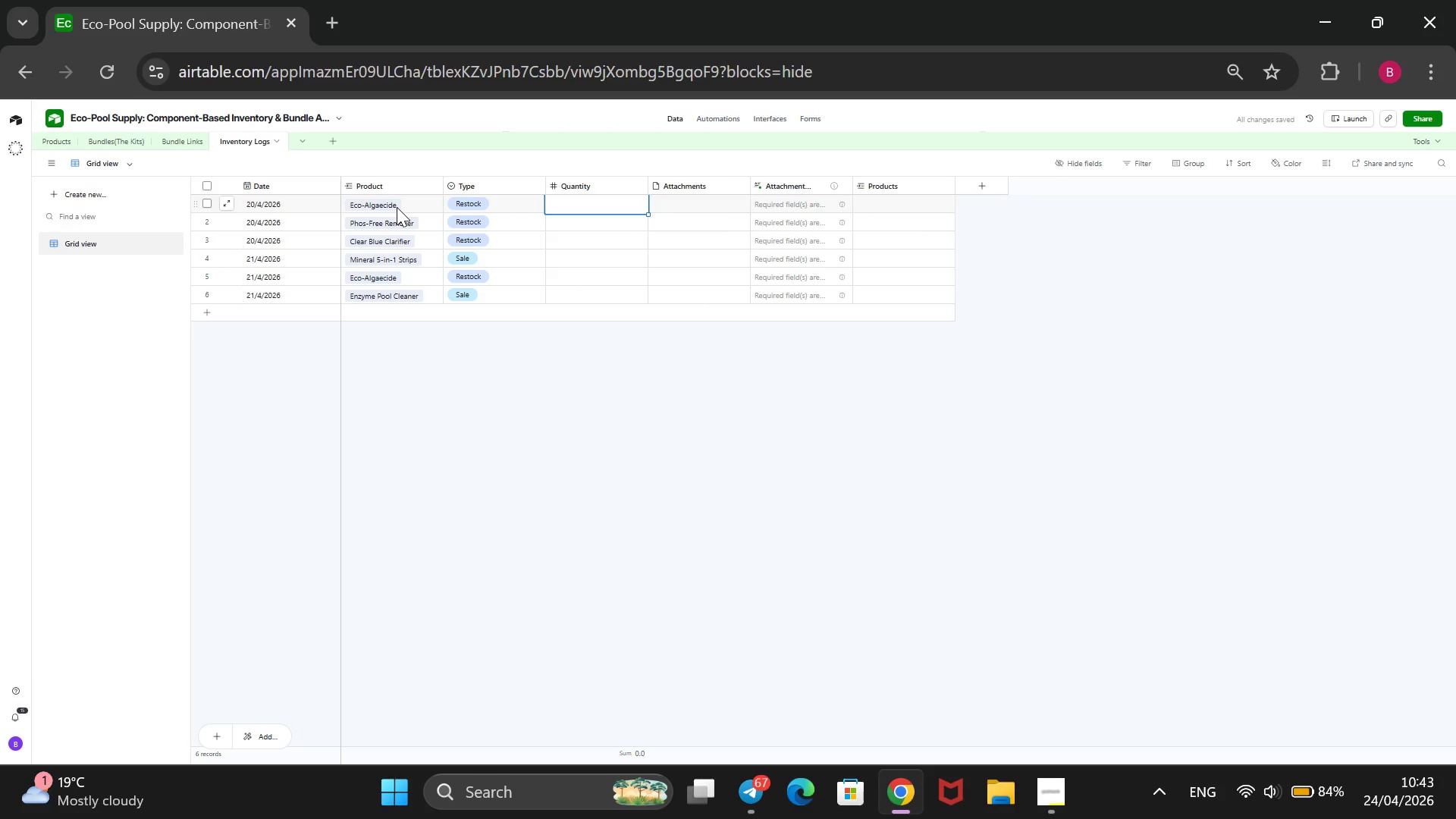 
key(ArrowUp)
 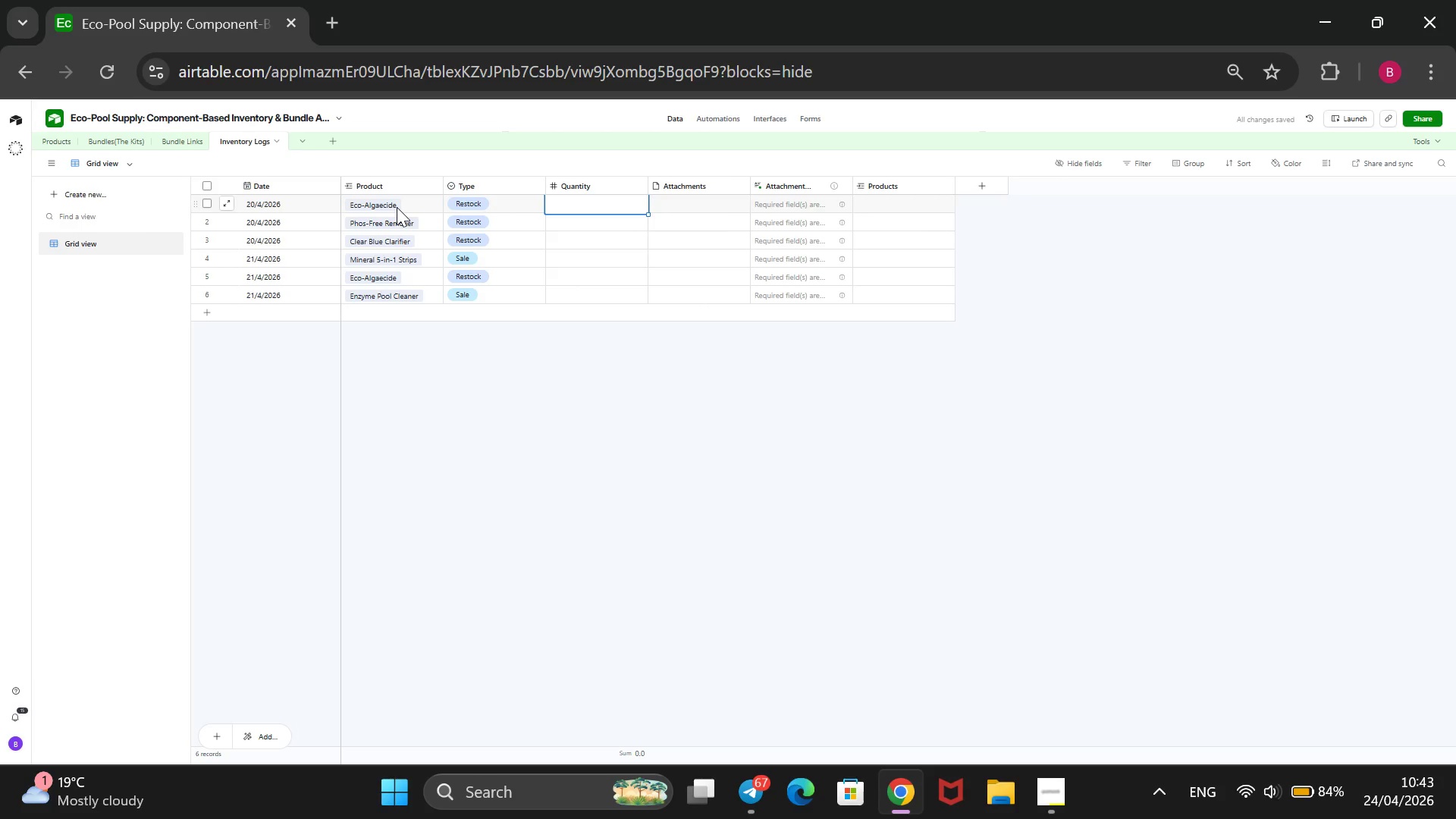 
type(50)
 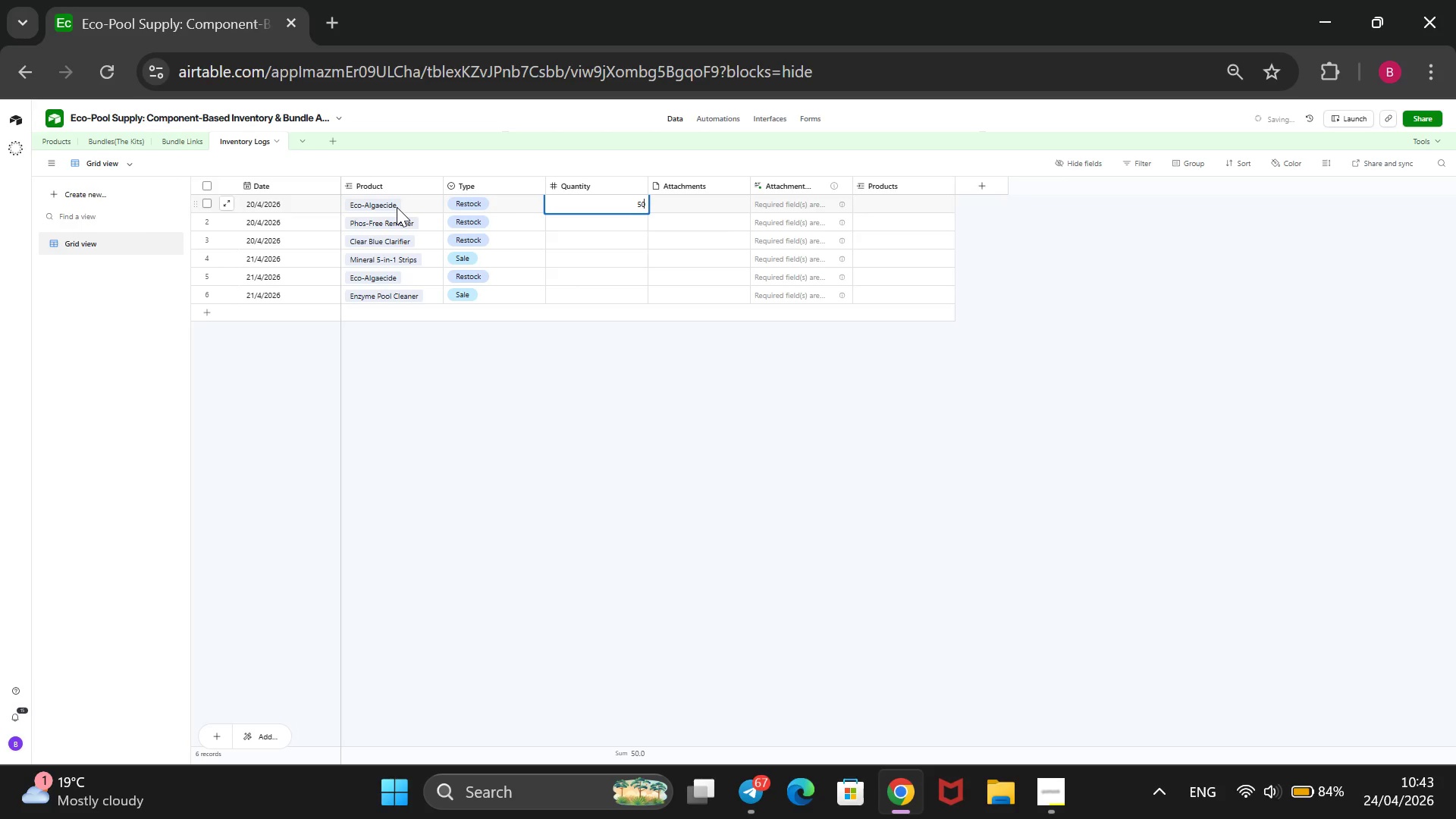 
key(ArrowDown)
 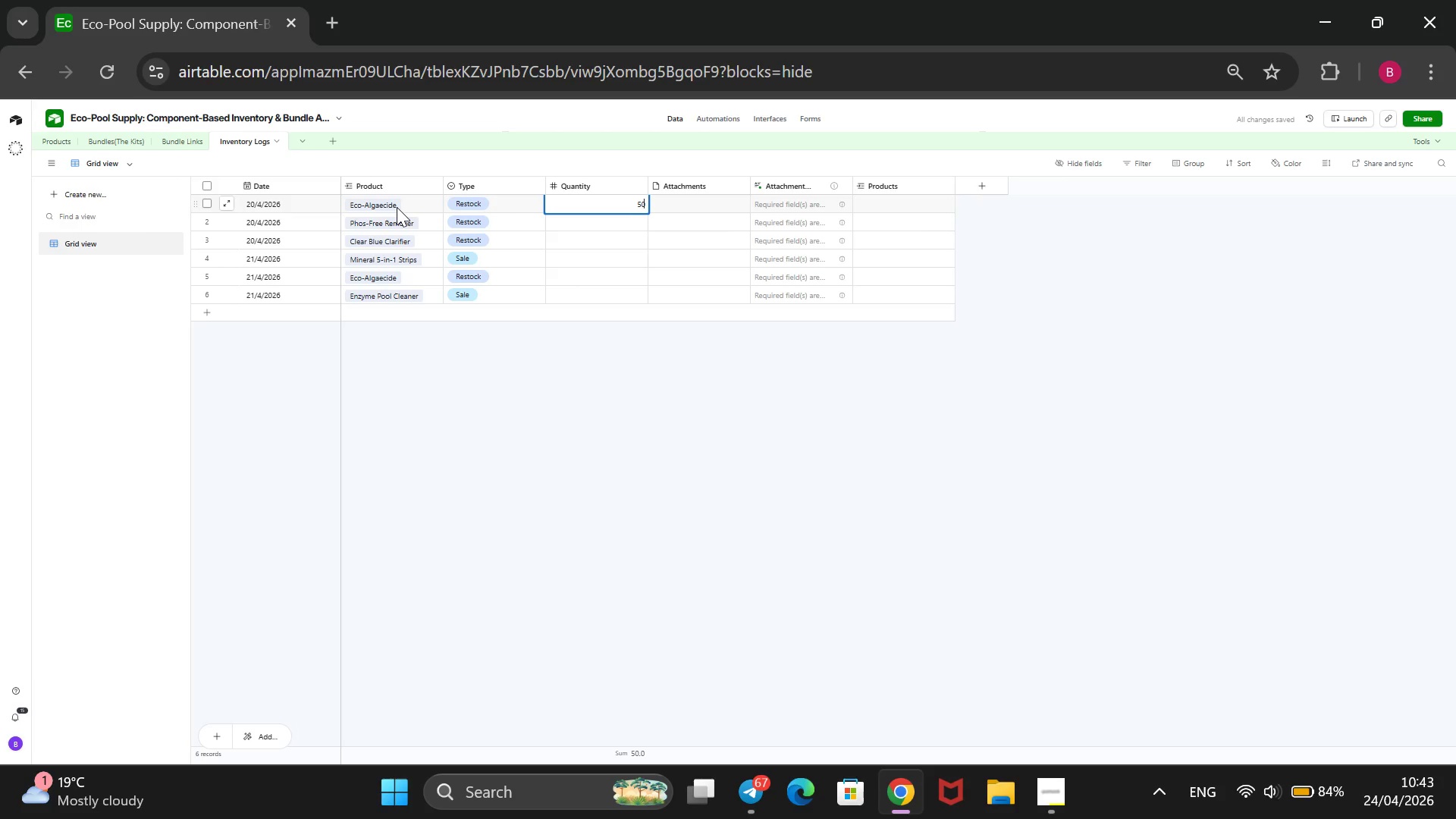 
key(ArrowDown)
 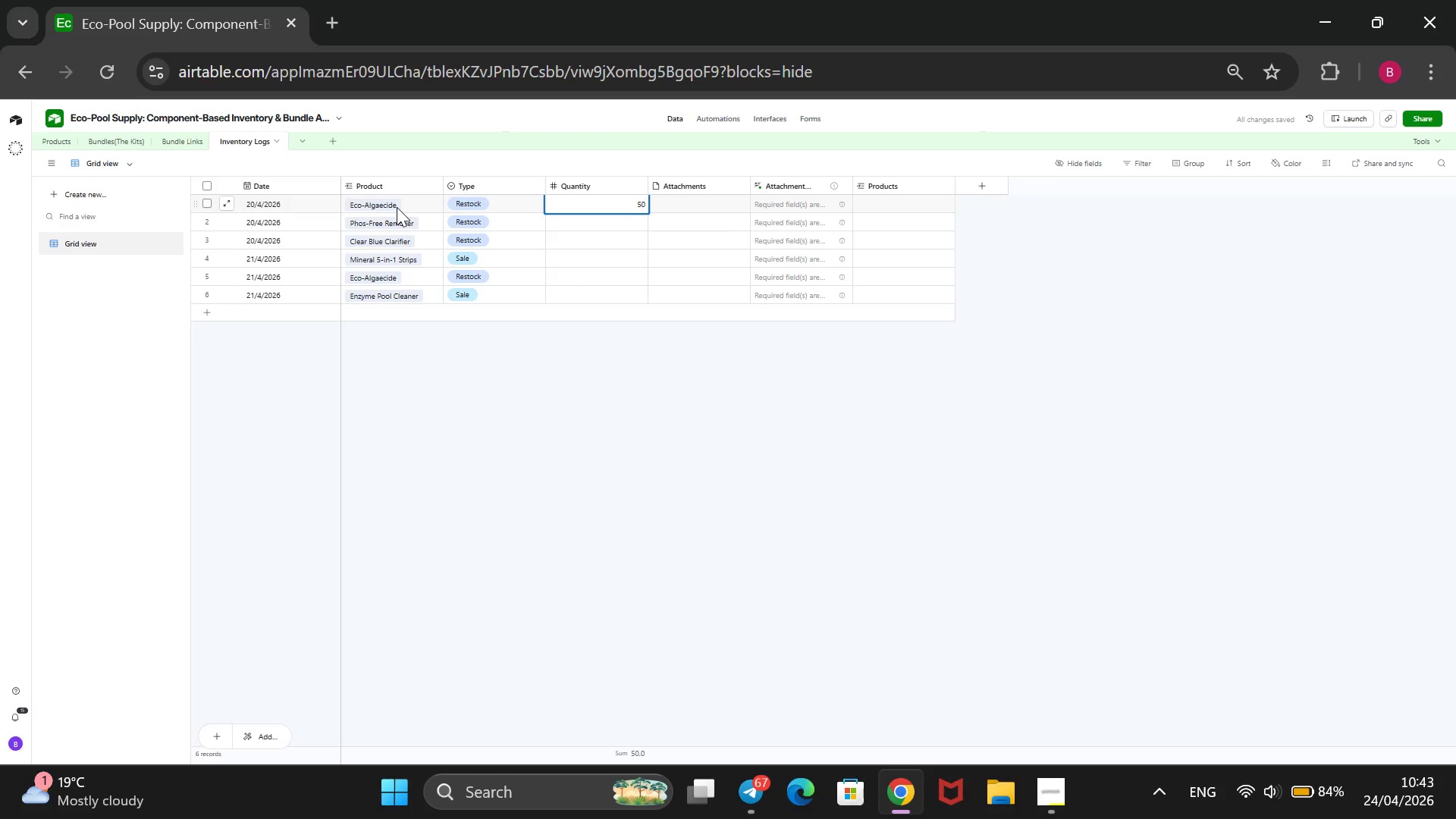 
key(Enter)
 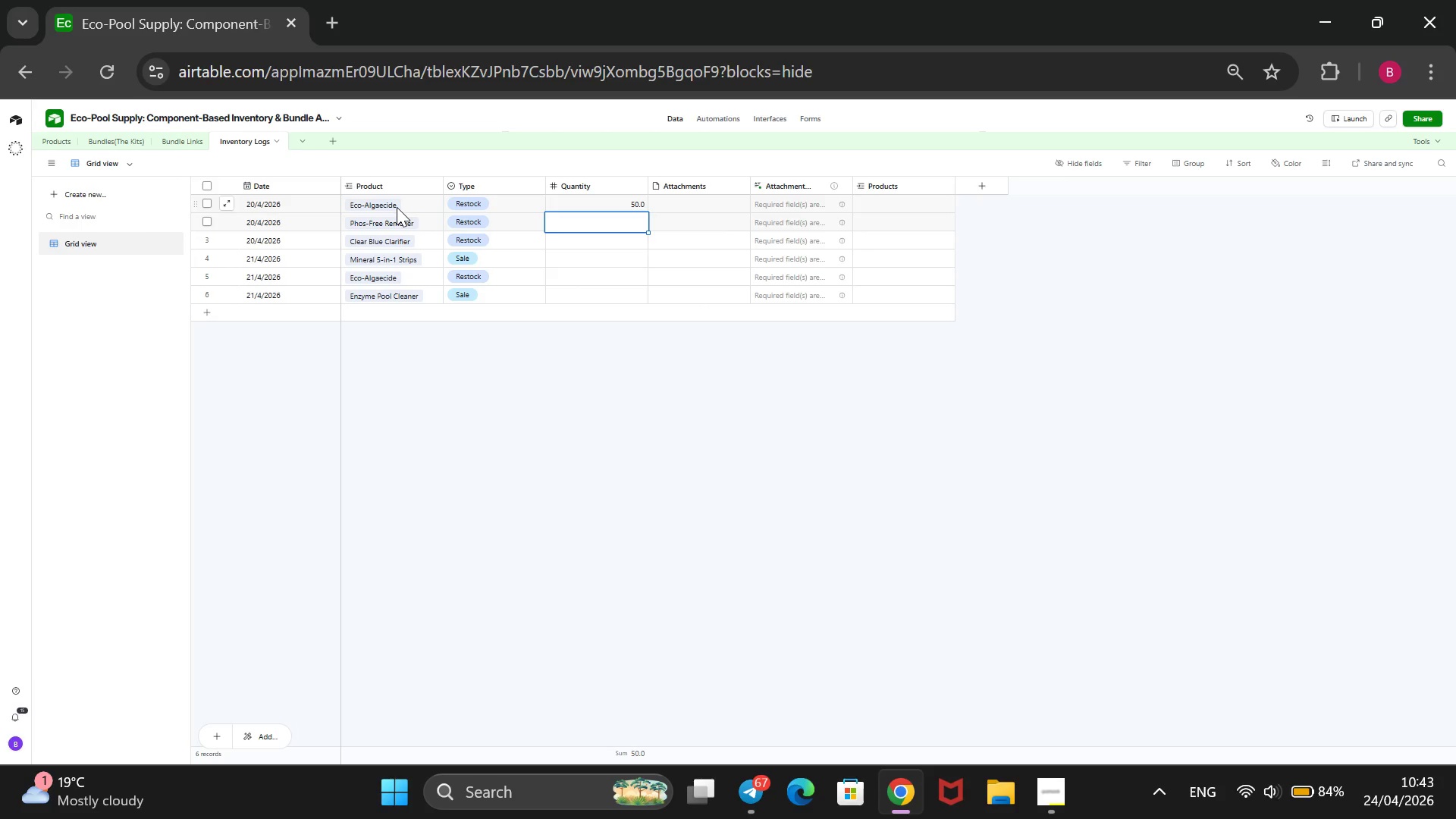 
type(20)
 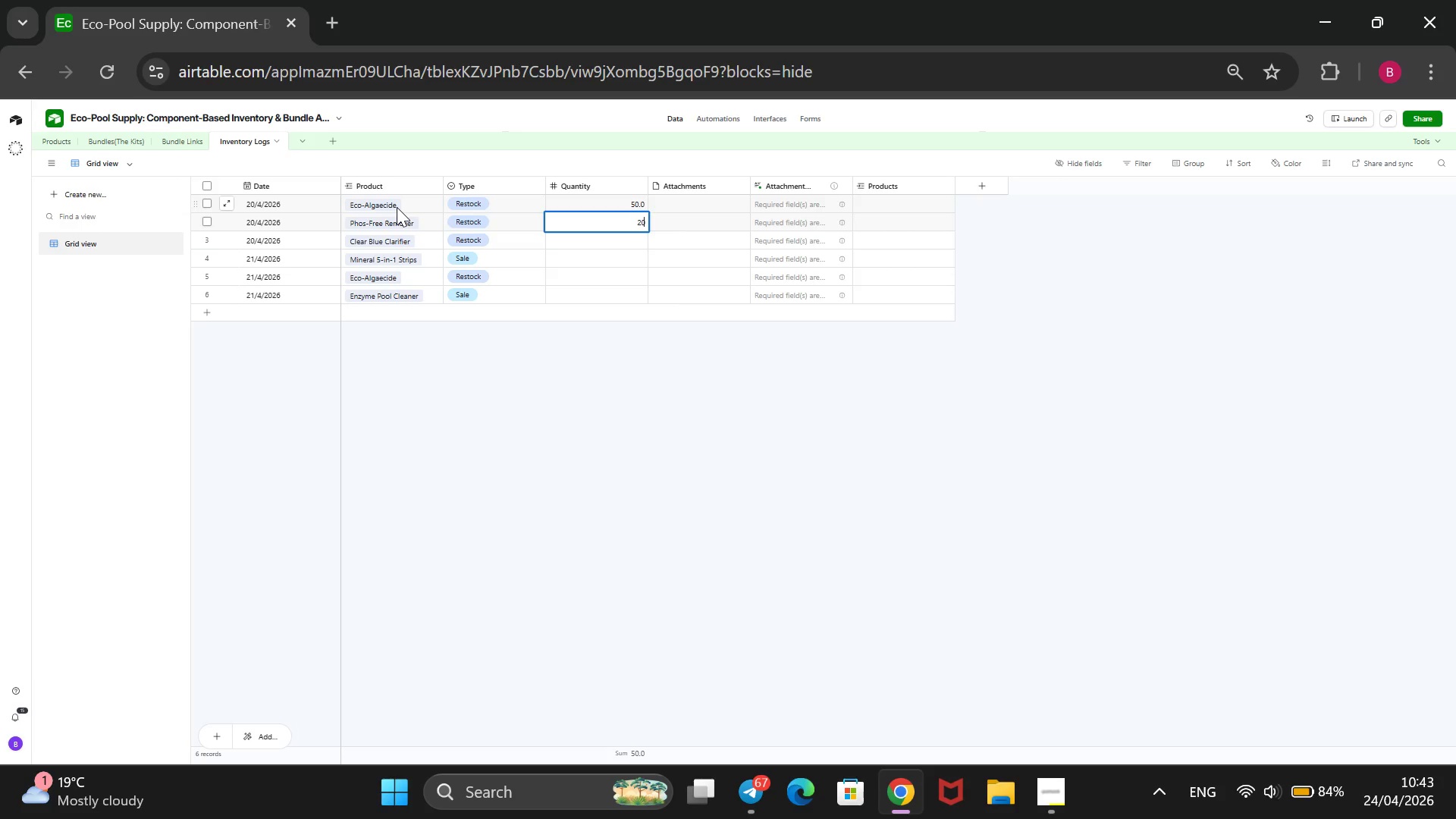 
key(Enter)
 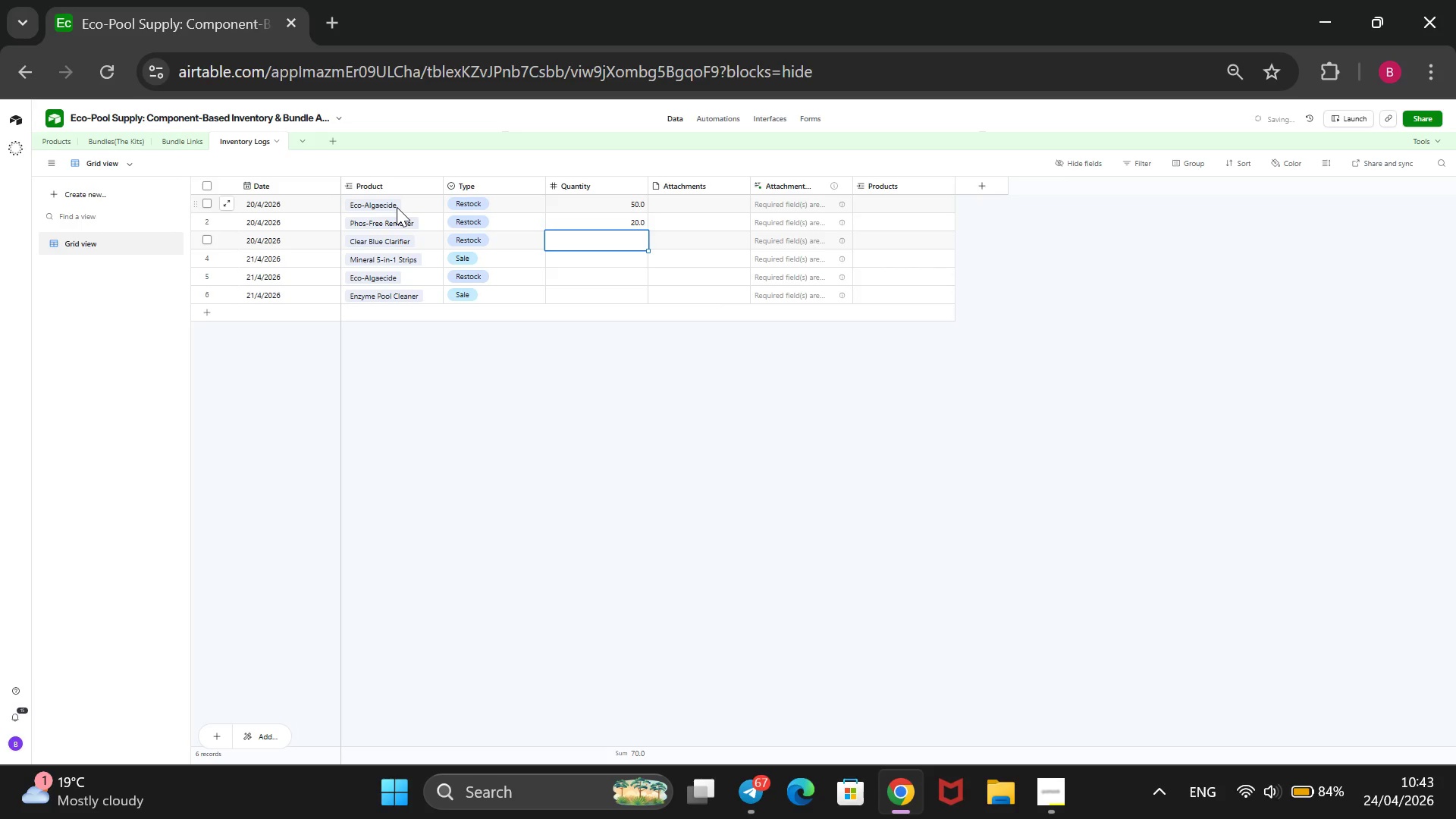 
type(30)
 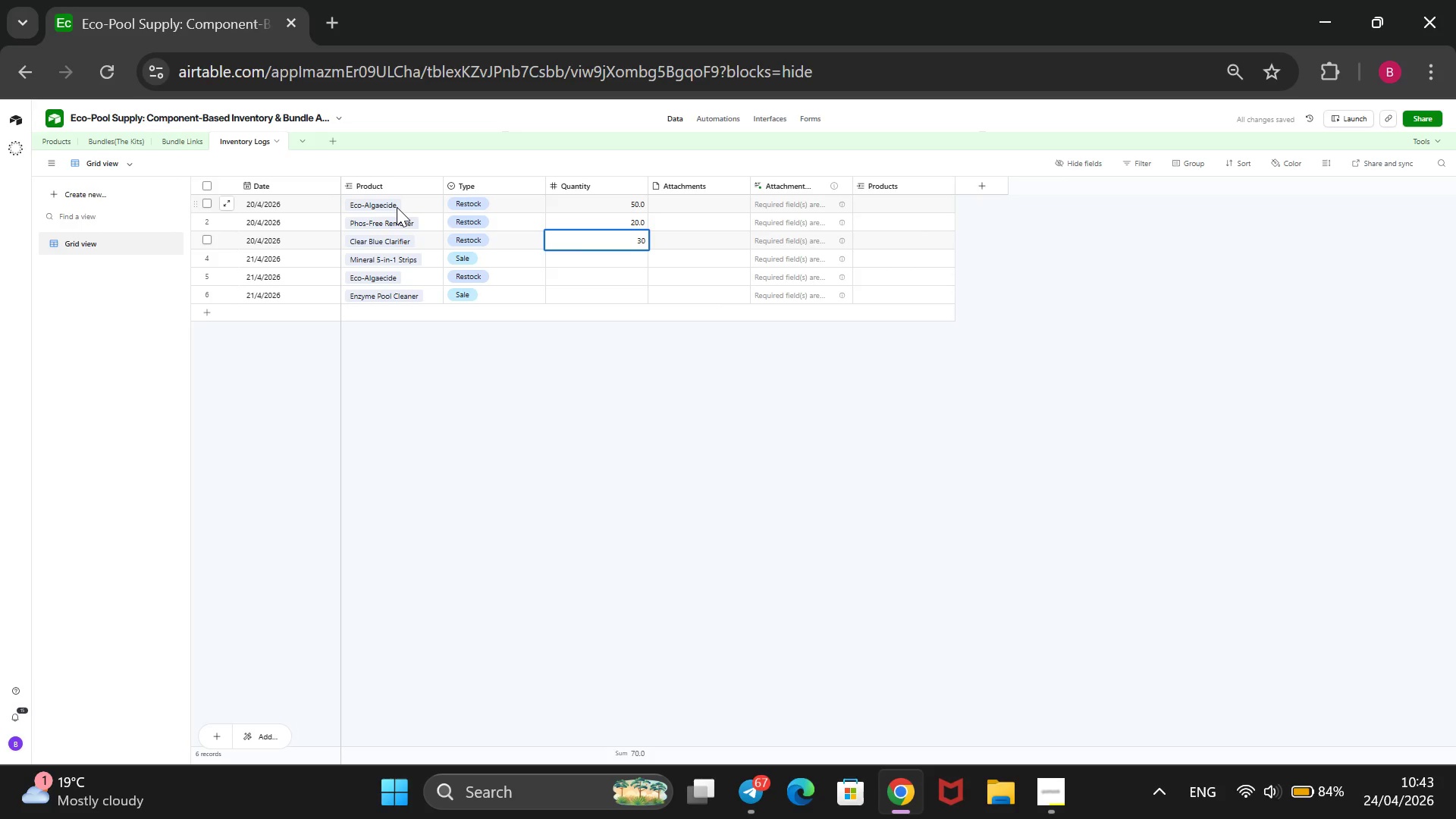 
key(Enter)
 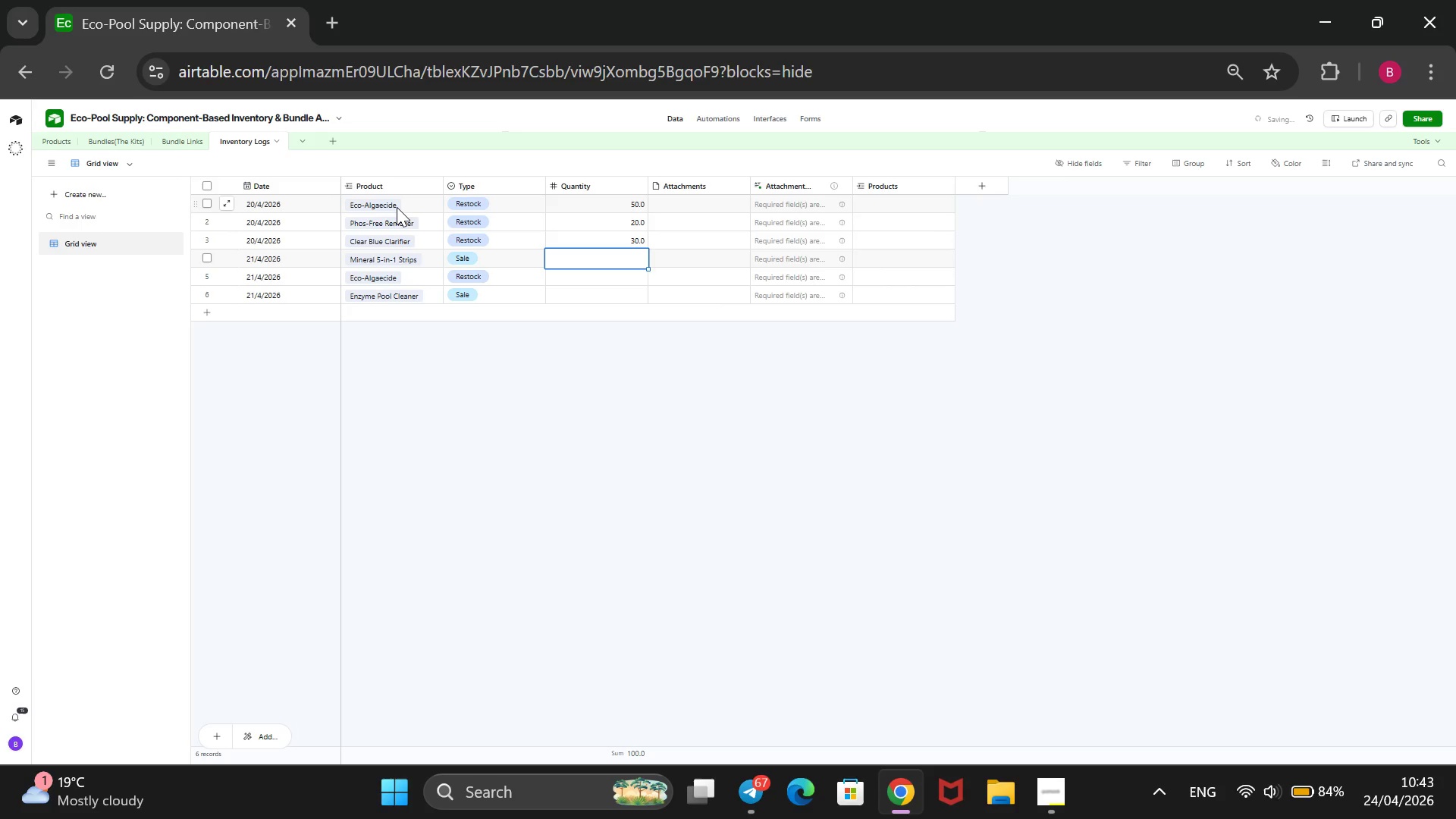 
type(100)
 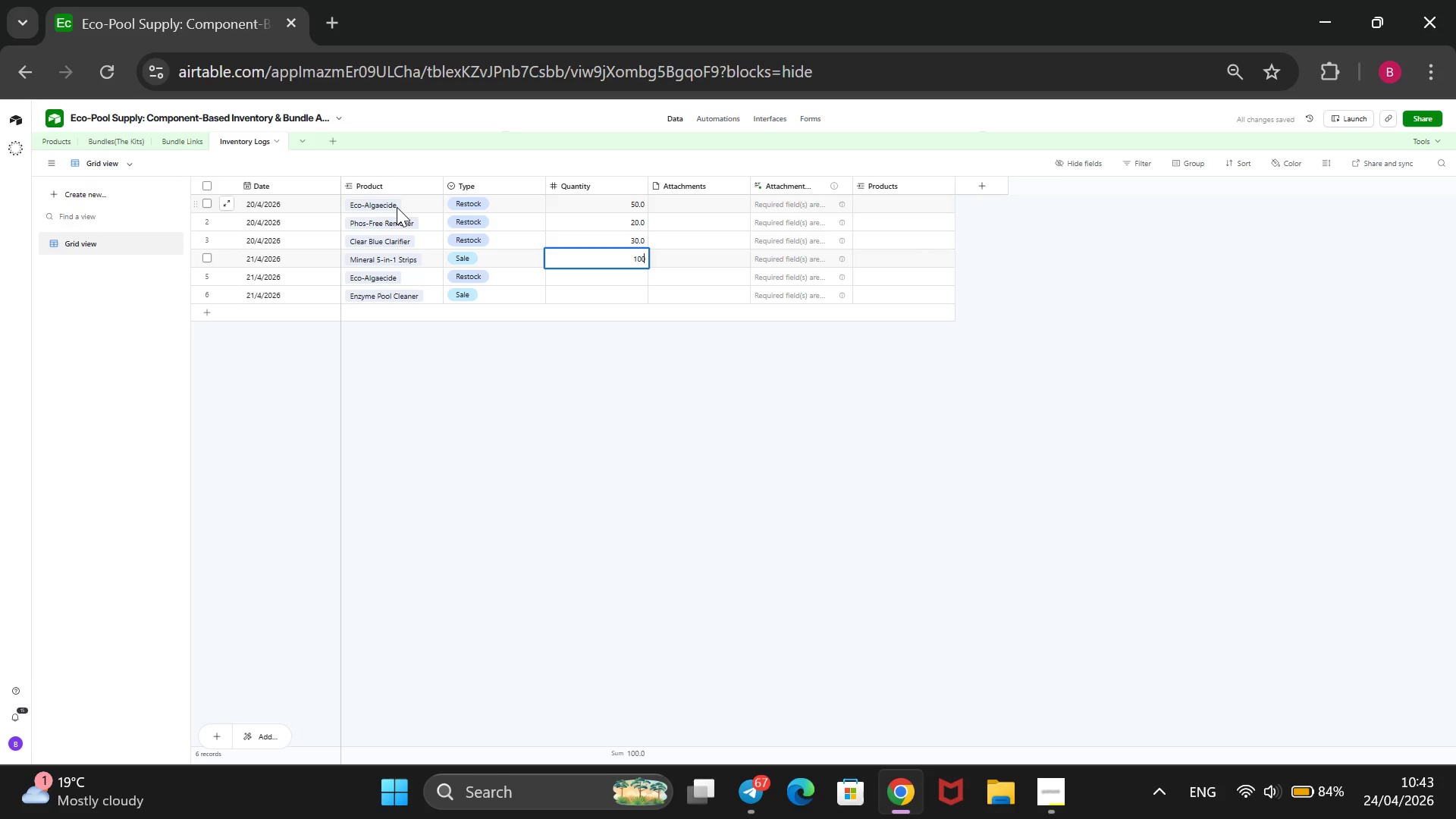 
key(Enter)
 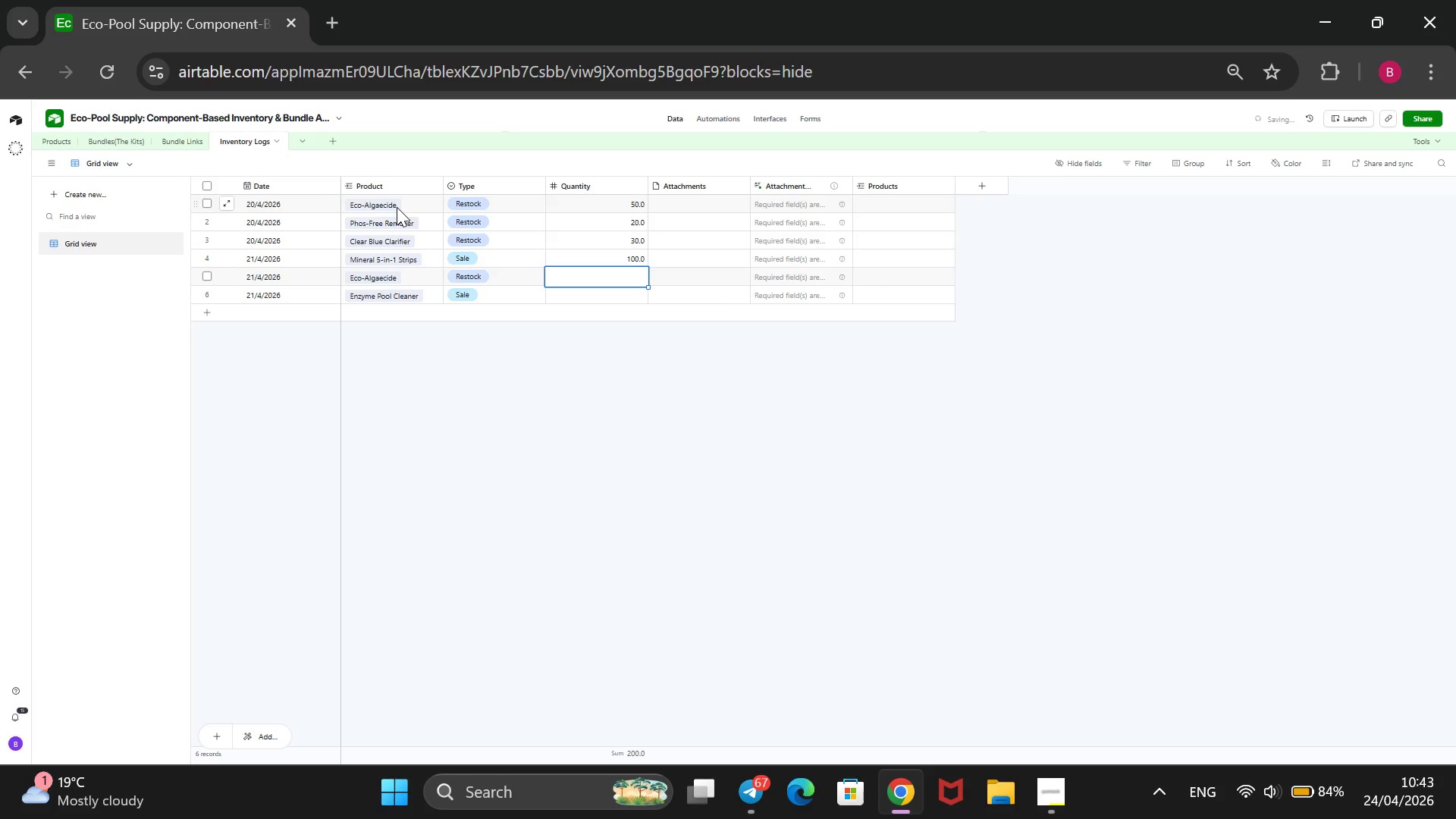 
key(Minus)
 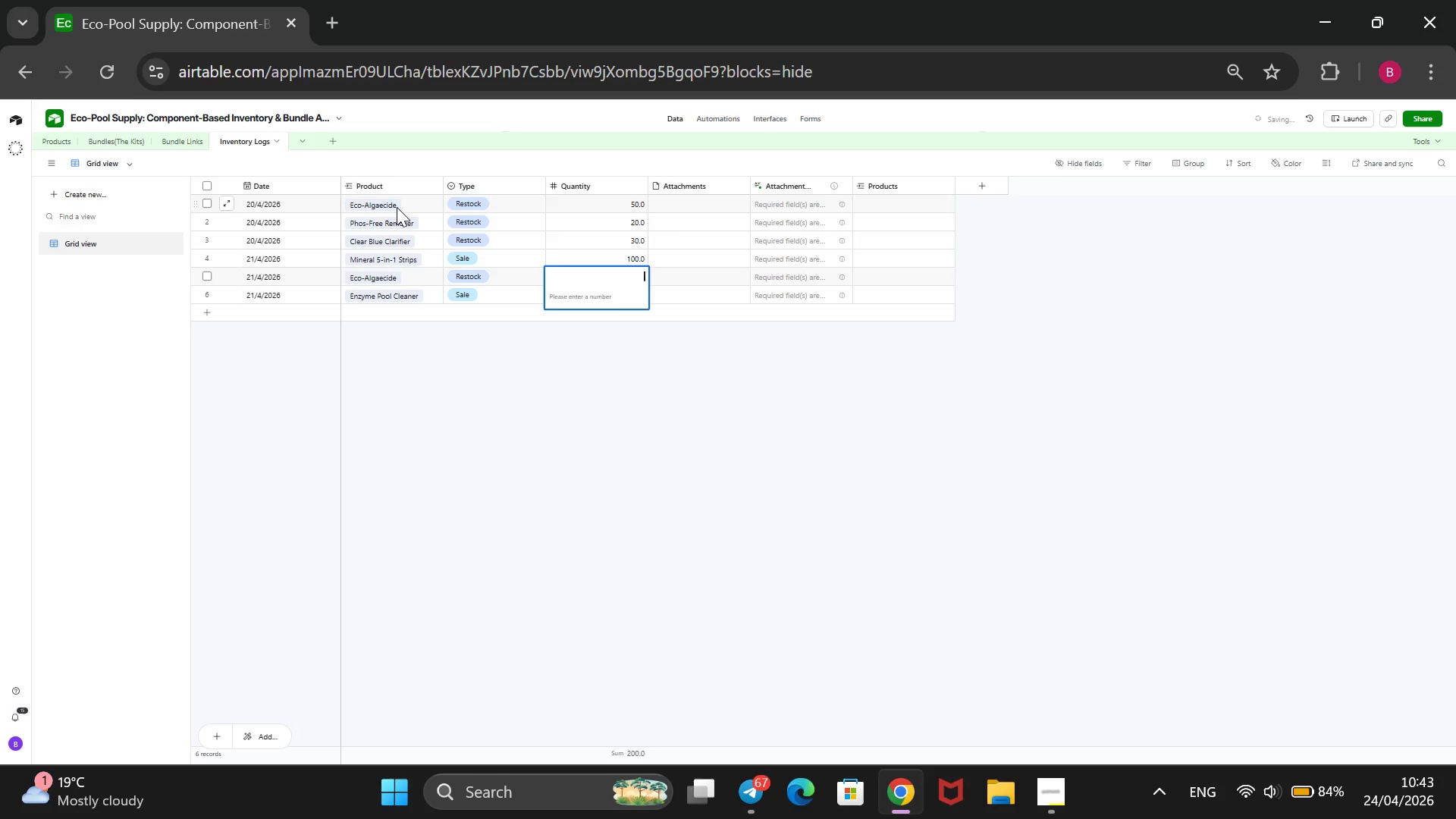 
key(5)
 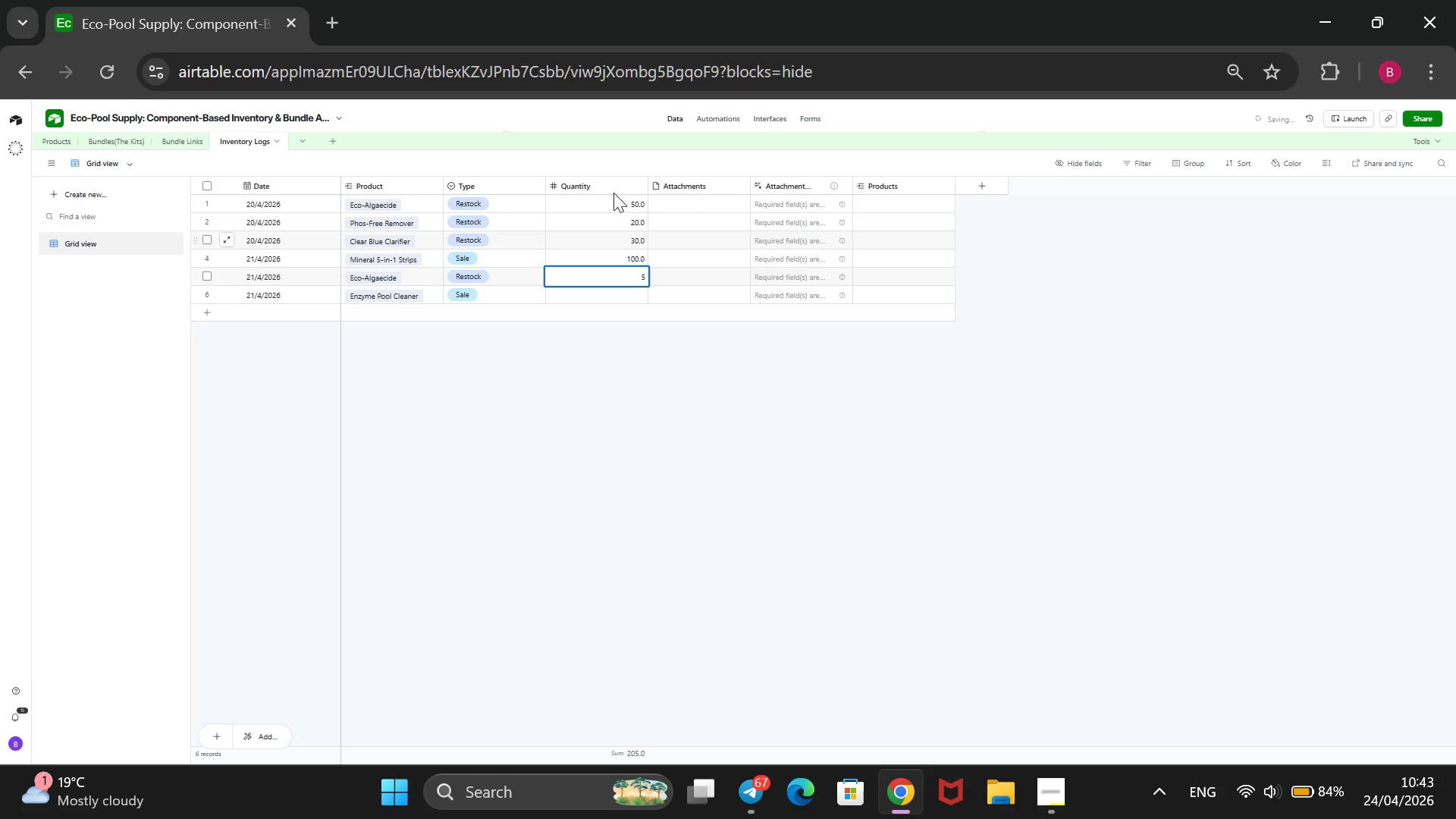 
right_click([601, 182])
 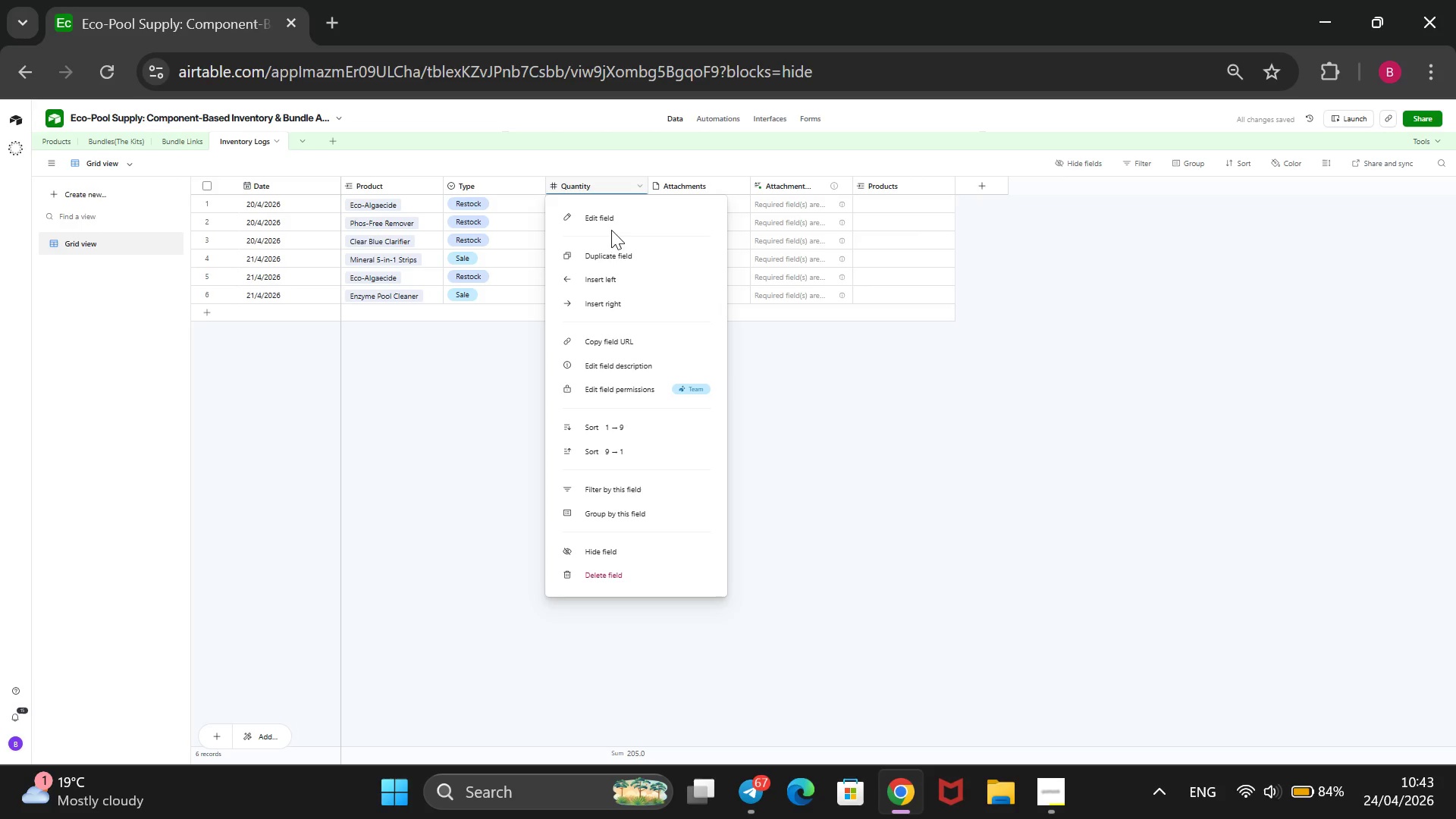 
left_click([589, 220])
 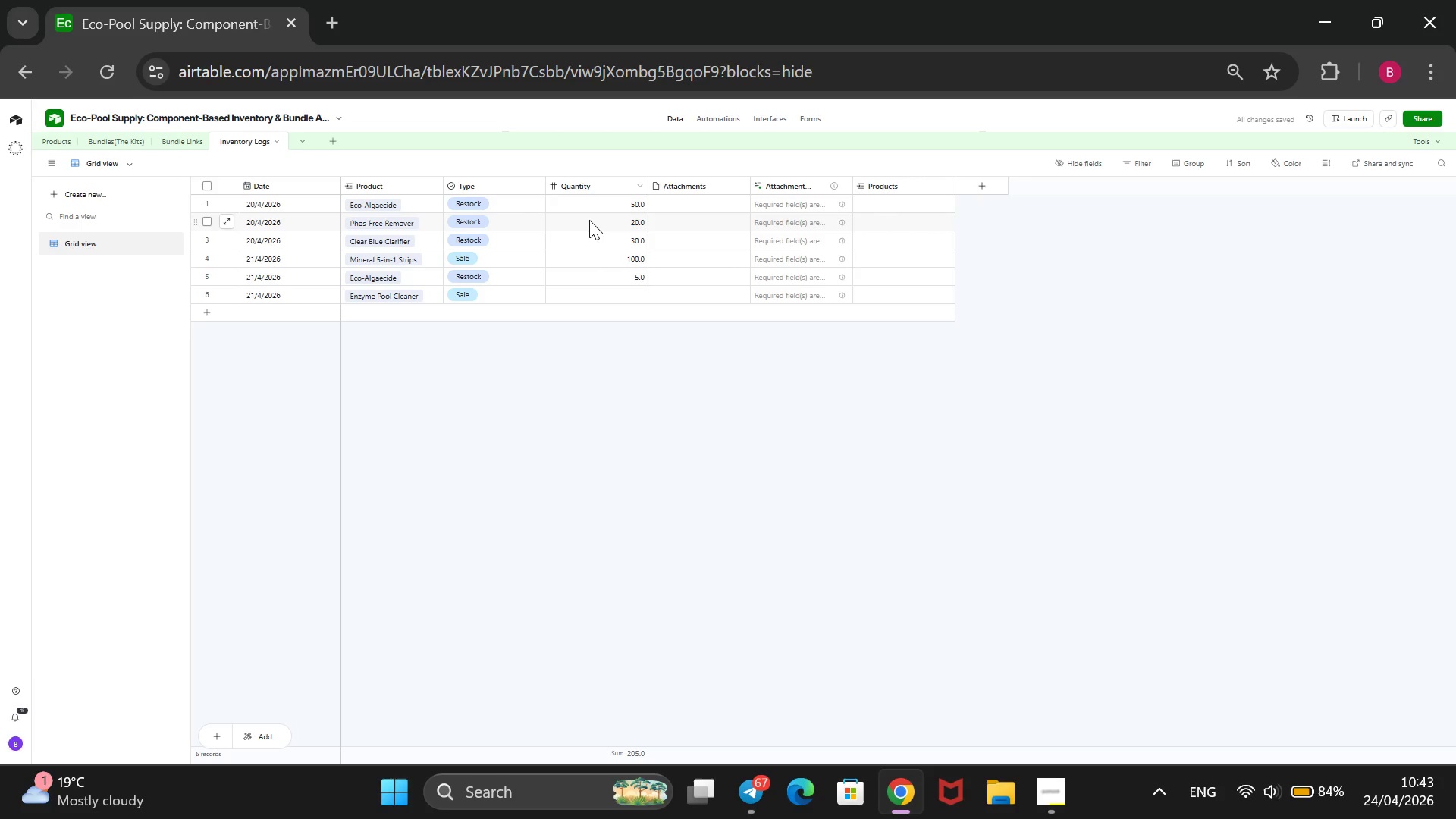 
wait(8.34)
 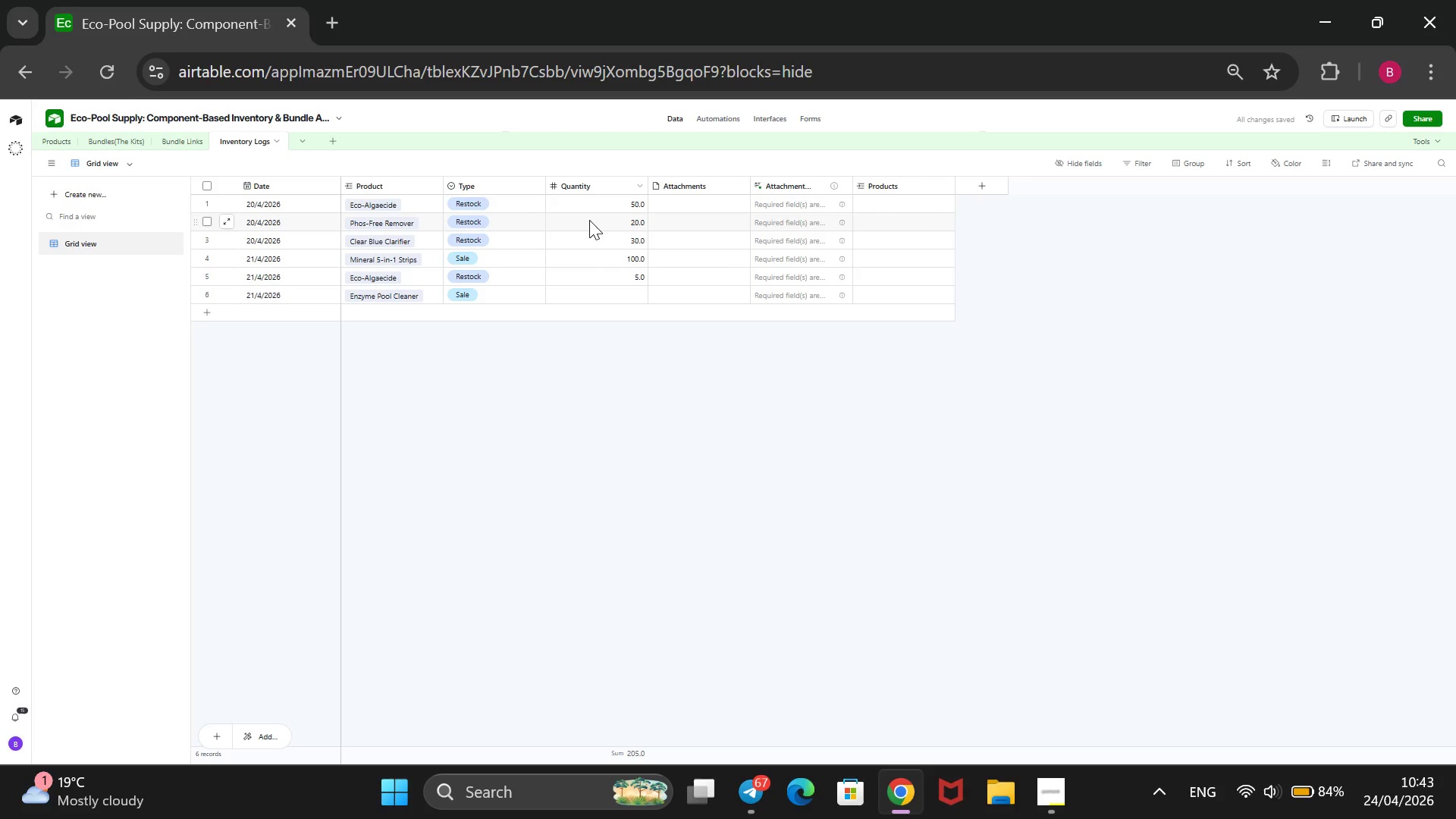 
scroll: coordinate [640, 483], scroll_direction: down, amount: 1.0
 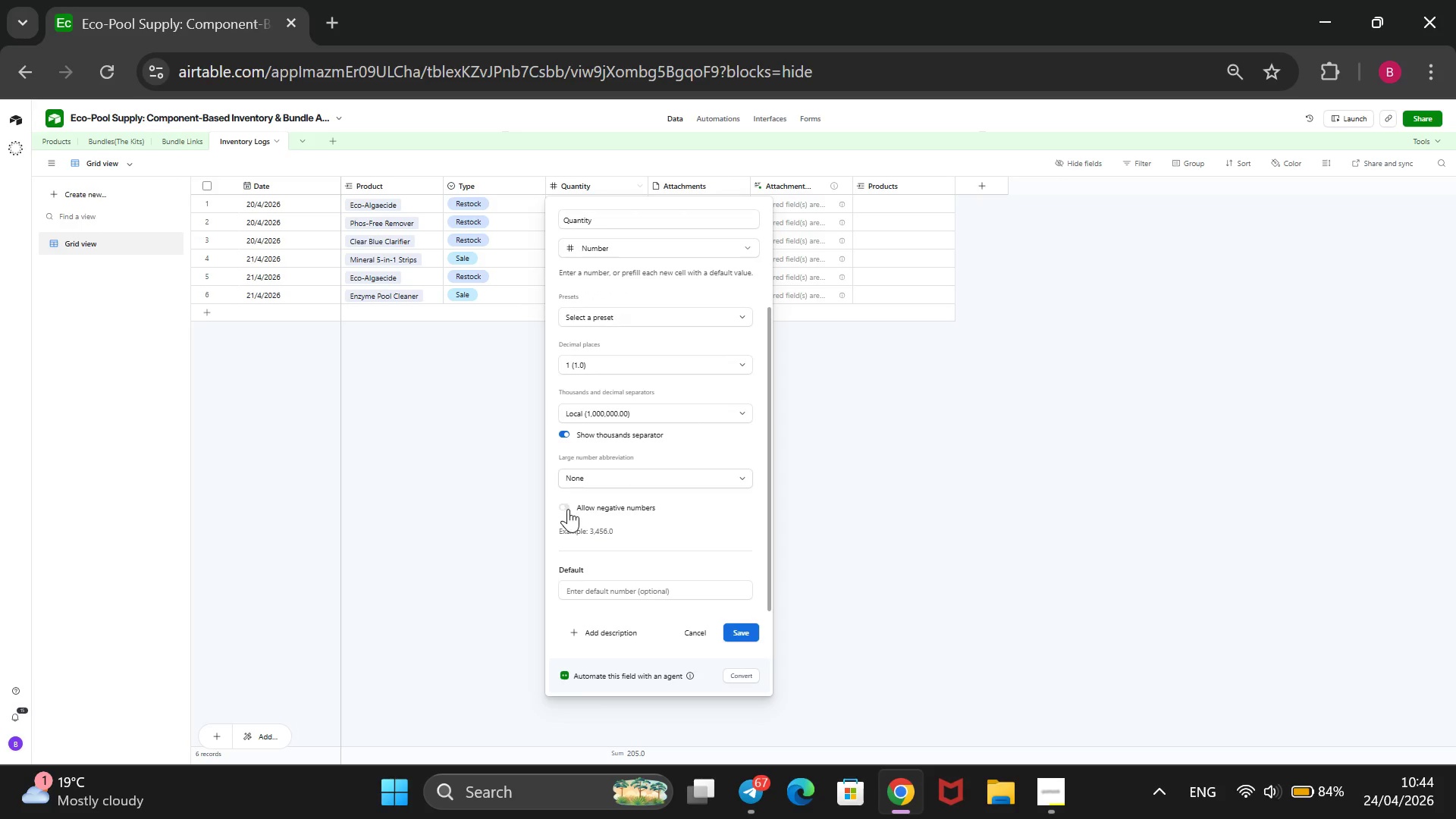 
left_click([568, 509])
 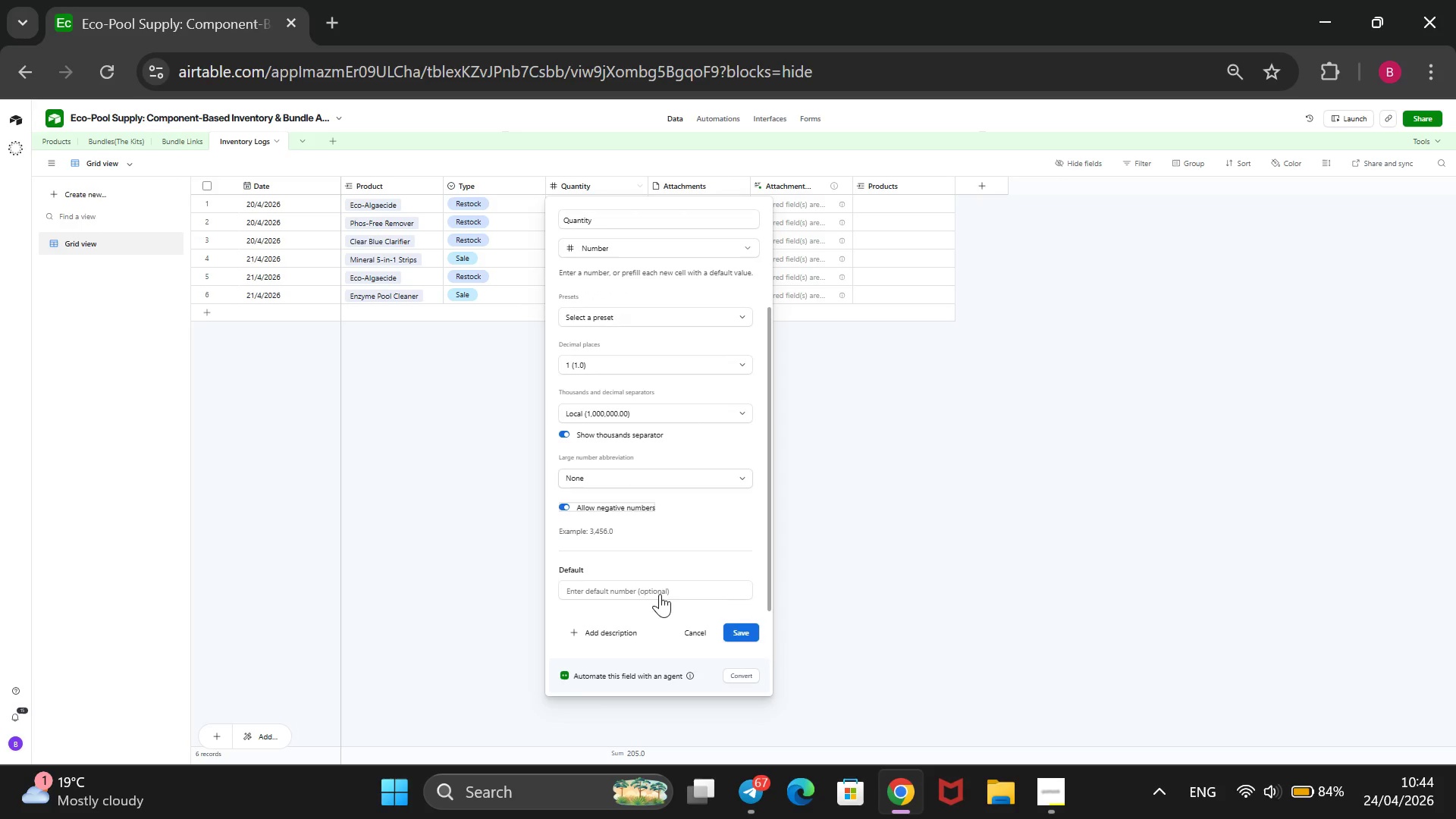 
mouse_move([751, 626])
 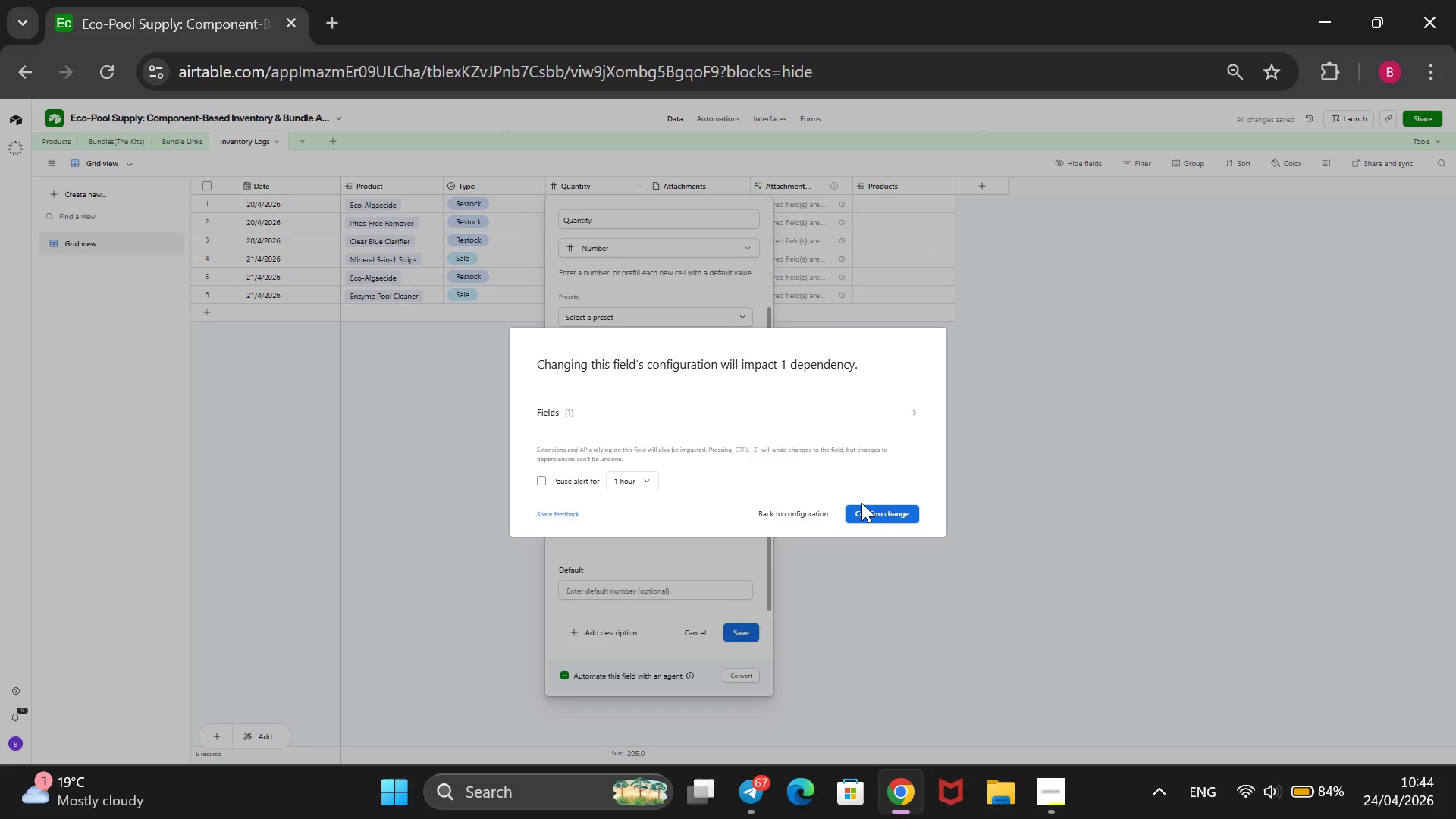 
left_click([861, 513])
 